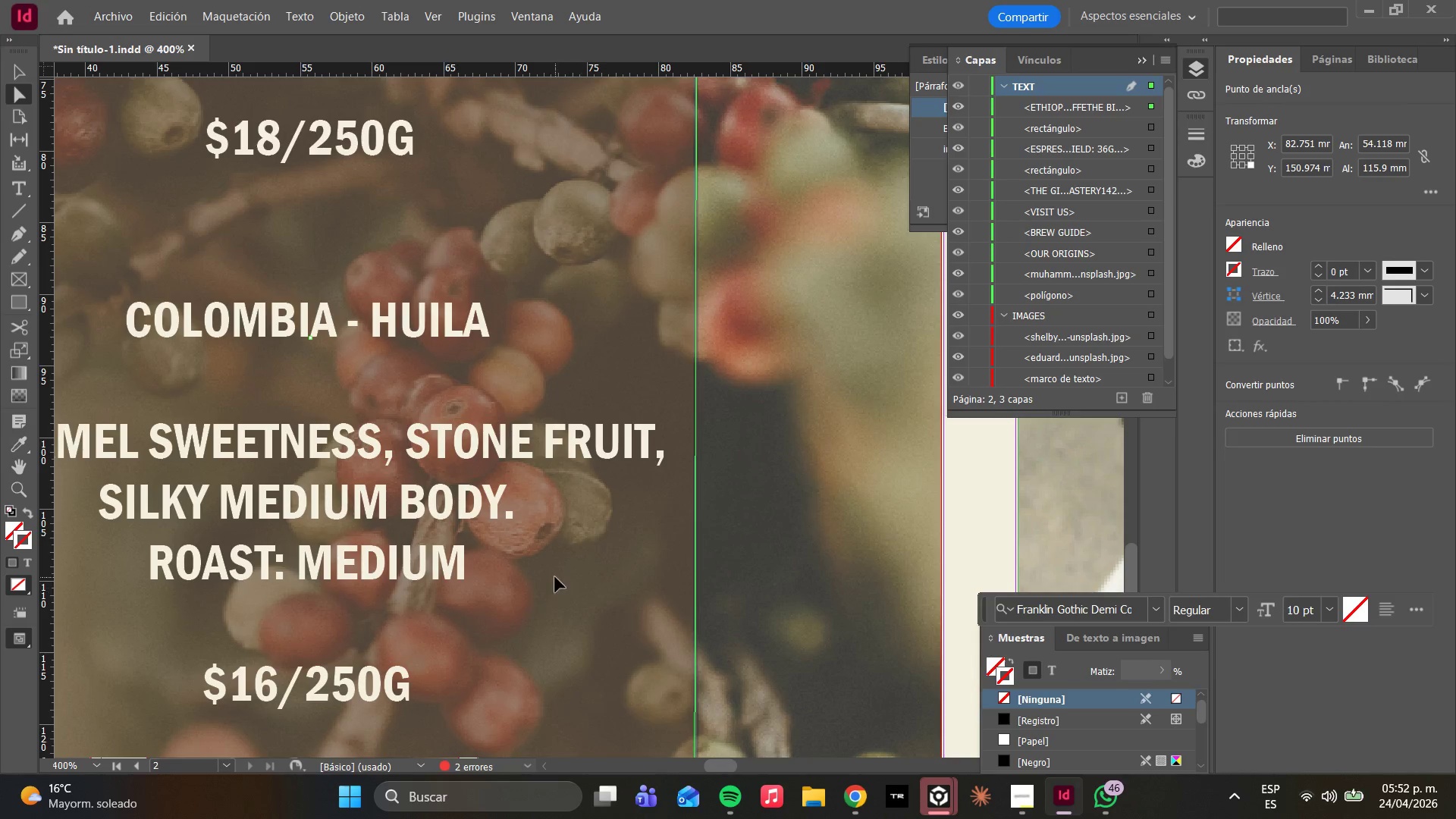 
hold_key(key=AltLeft, duration=1.2)
scroll: coordinate [549, 569], scroll_direction: down, amount: 5.0
 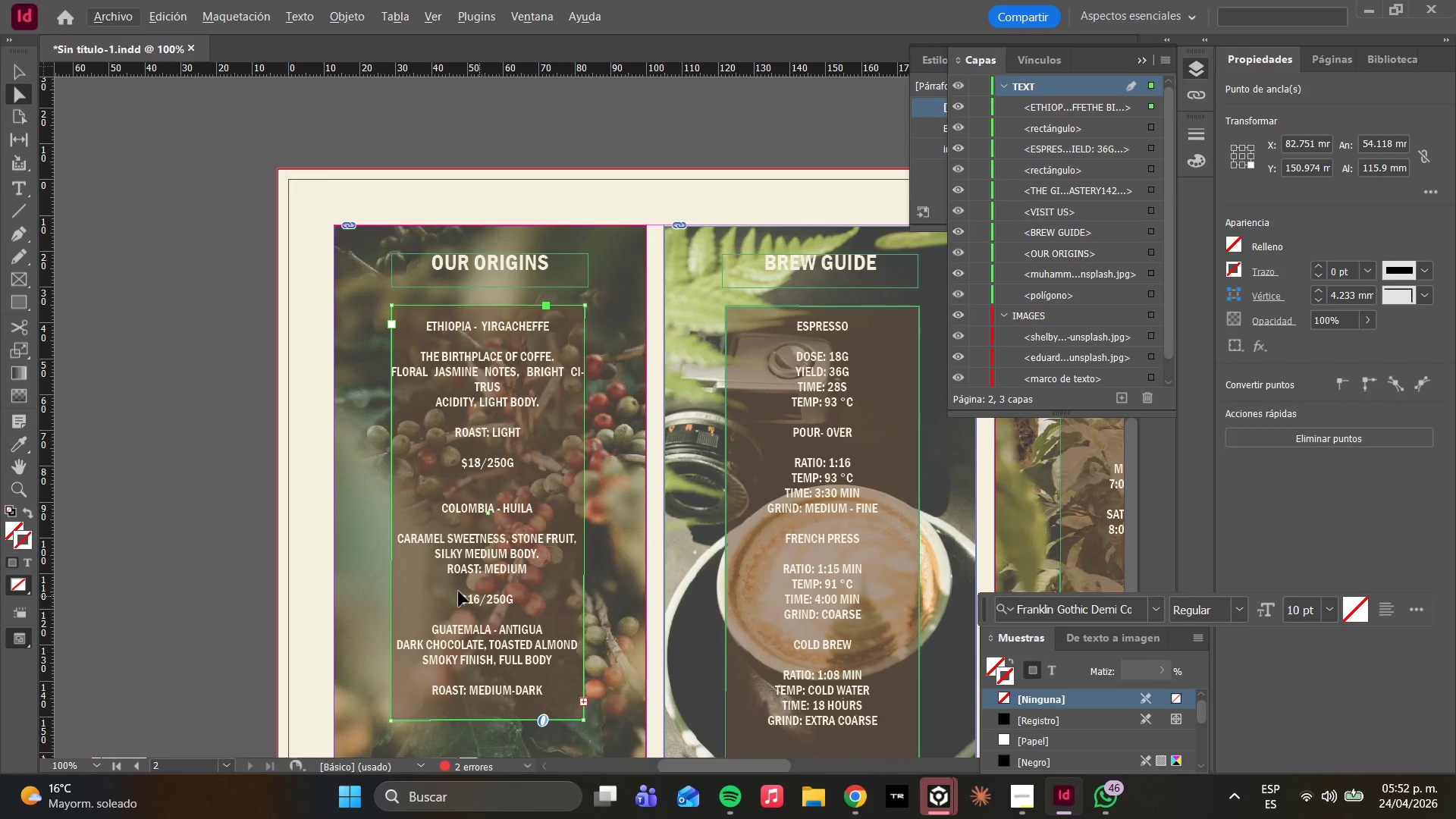 
hold_key(key=AltLeft, duration=2.22)
scroll: coordinate [368, 526], scroll_direction: up, amount: 13.0
 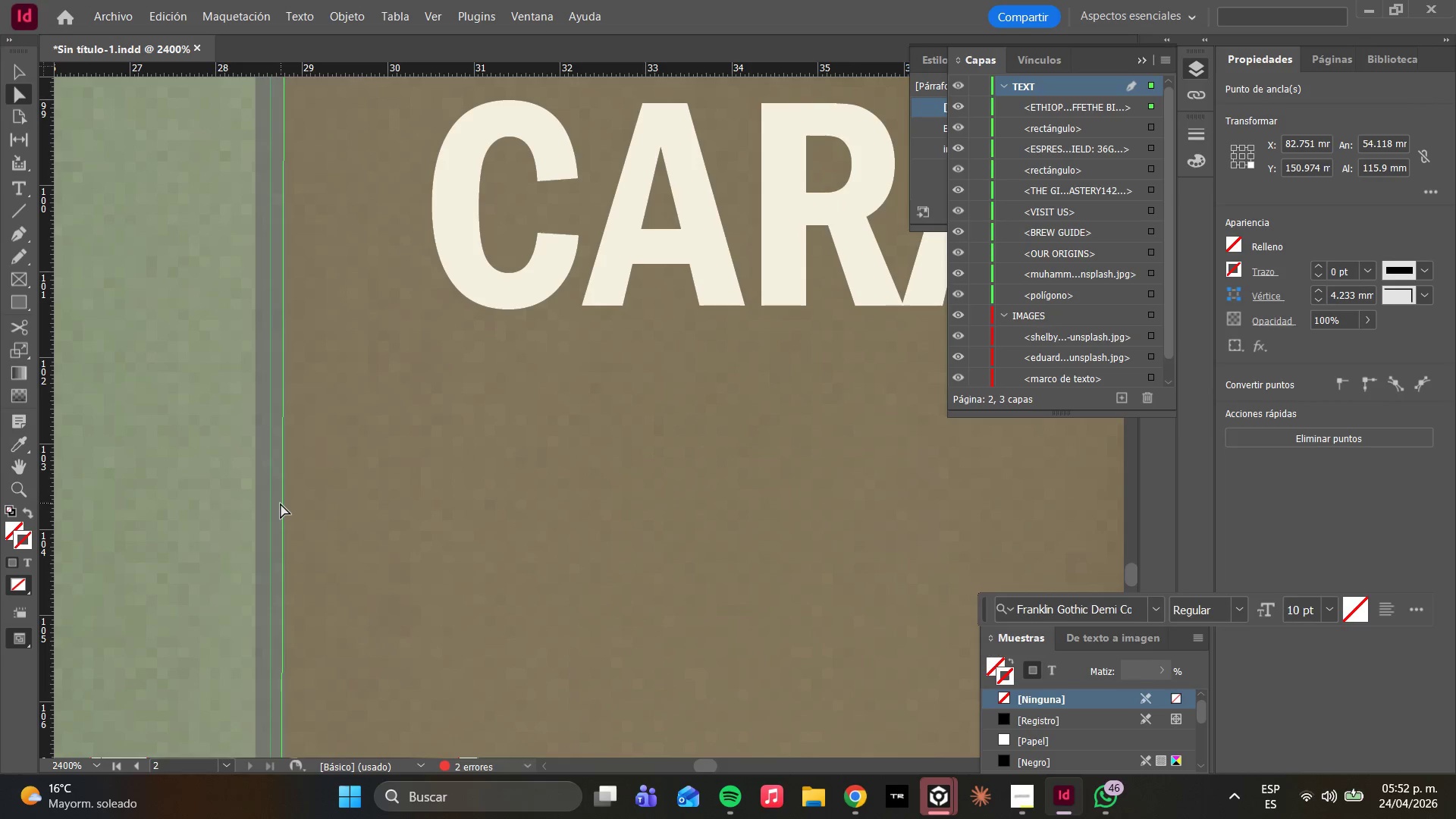 
left_click([283, 504])
 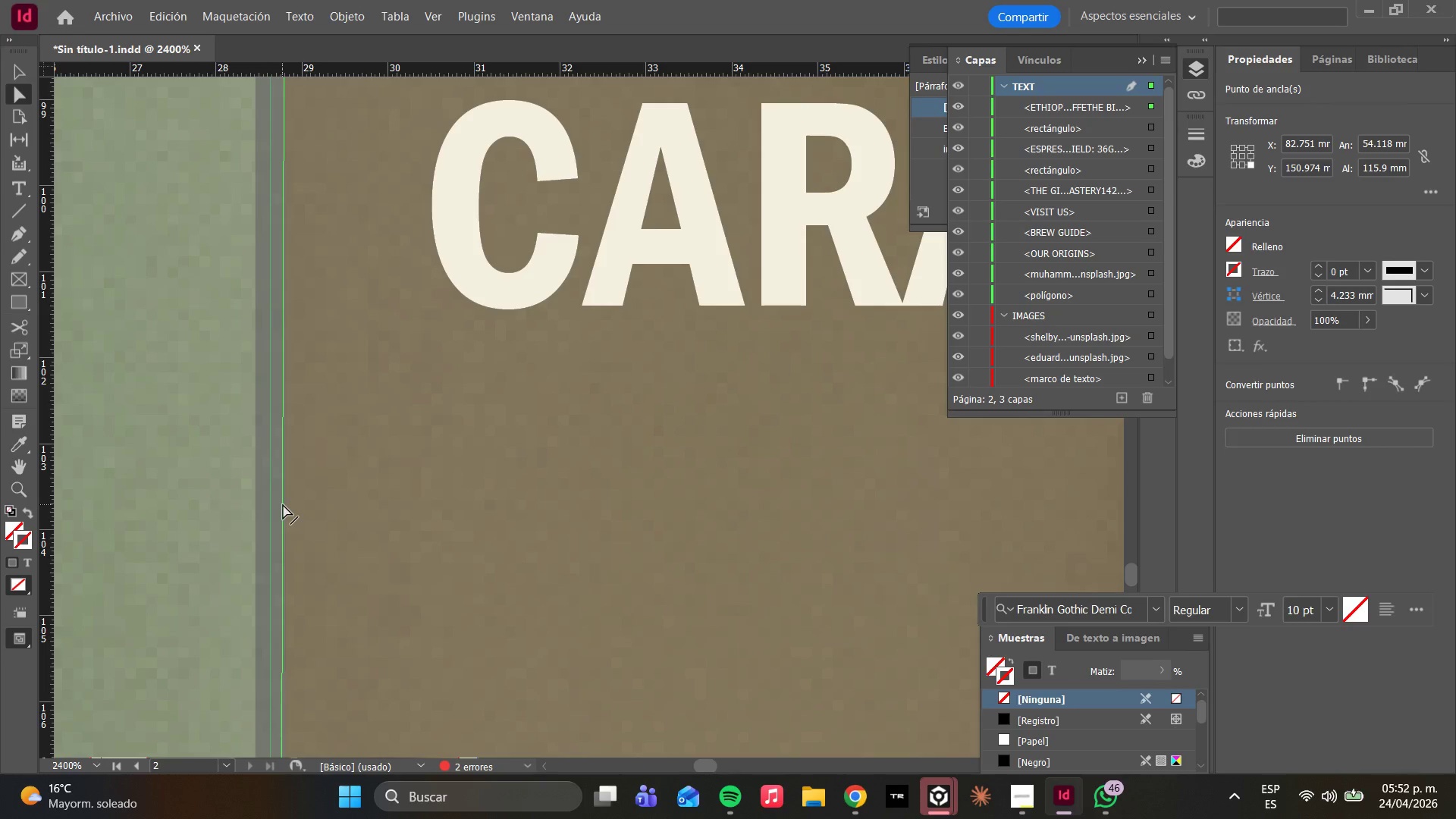 
left_click_drag(start_coordinate=[283, 504], to_coordinate=[271, 506])
 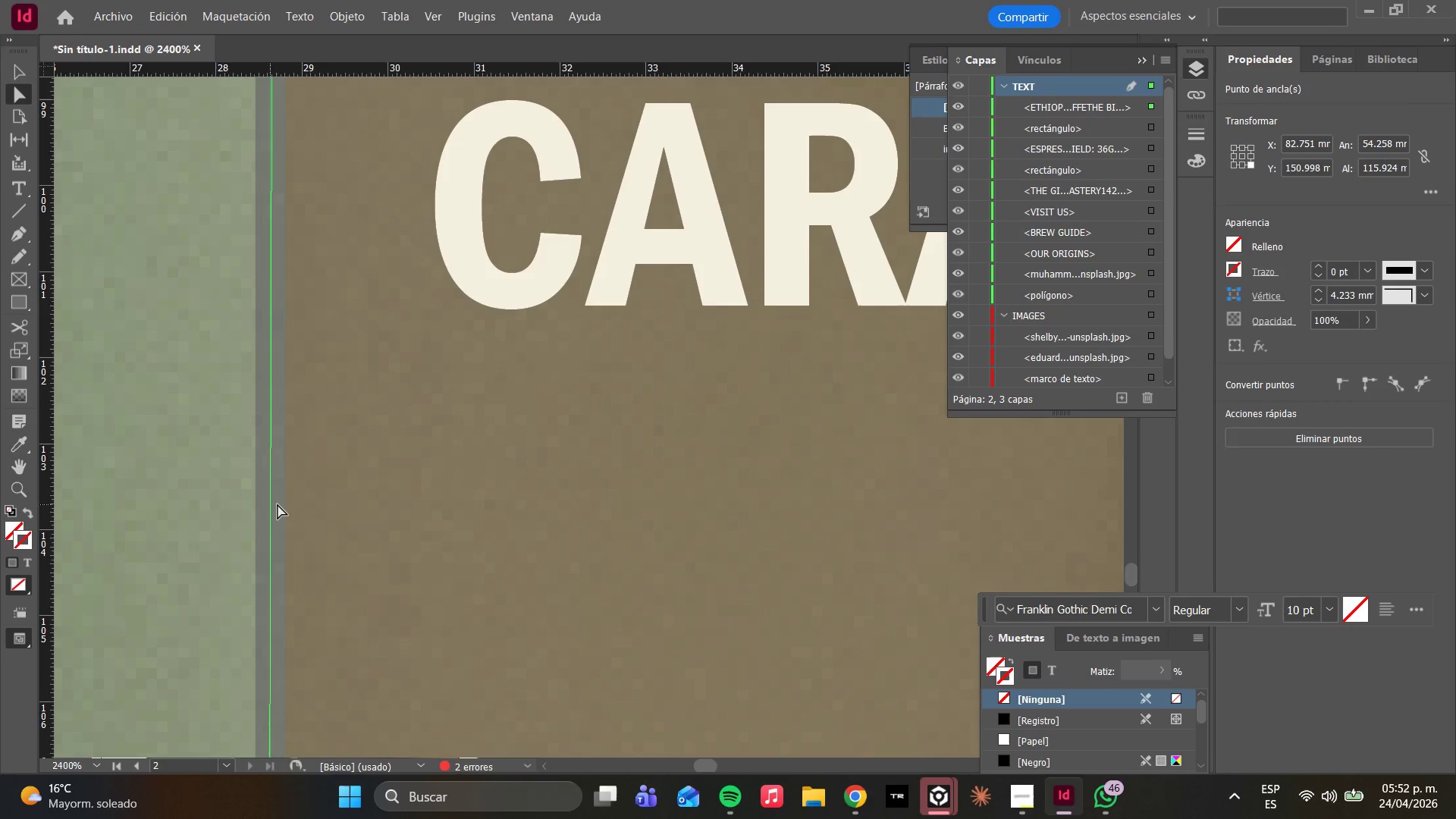 
hold_key(key=AltLeft, duration=0.91)
scroll: coordinate [344, 514], scroll_direction: down, amount: 9.0
 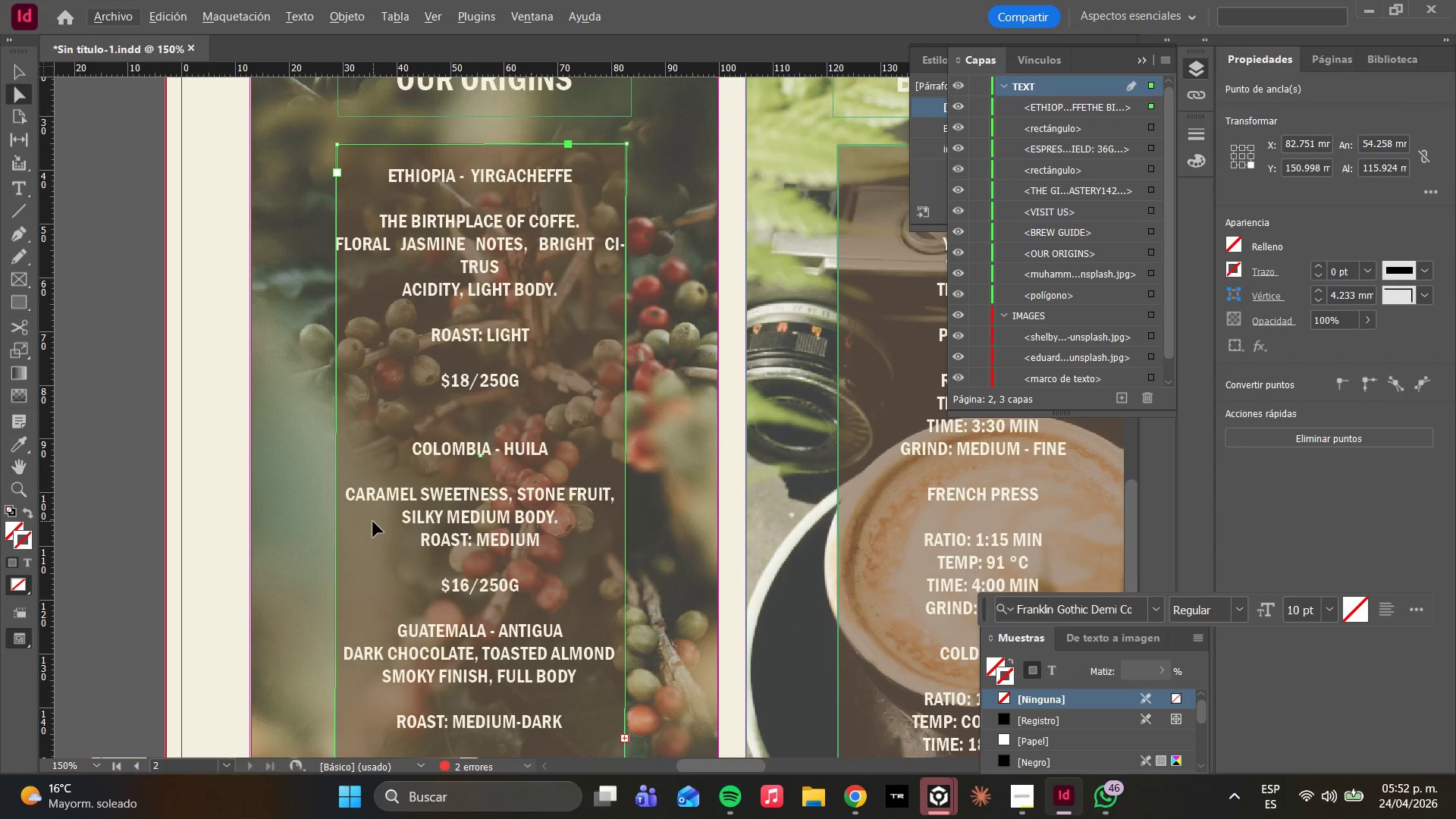 
key(Control+Z)
 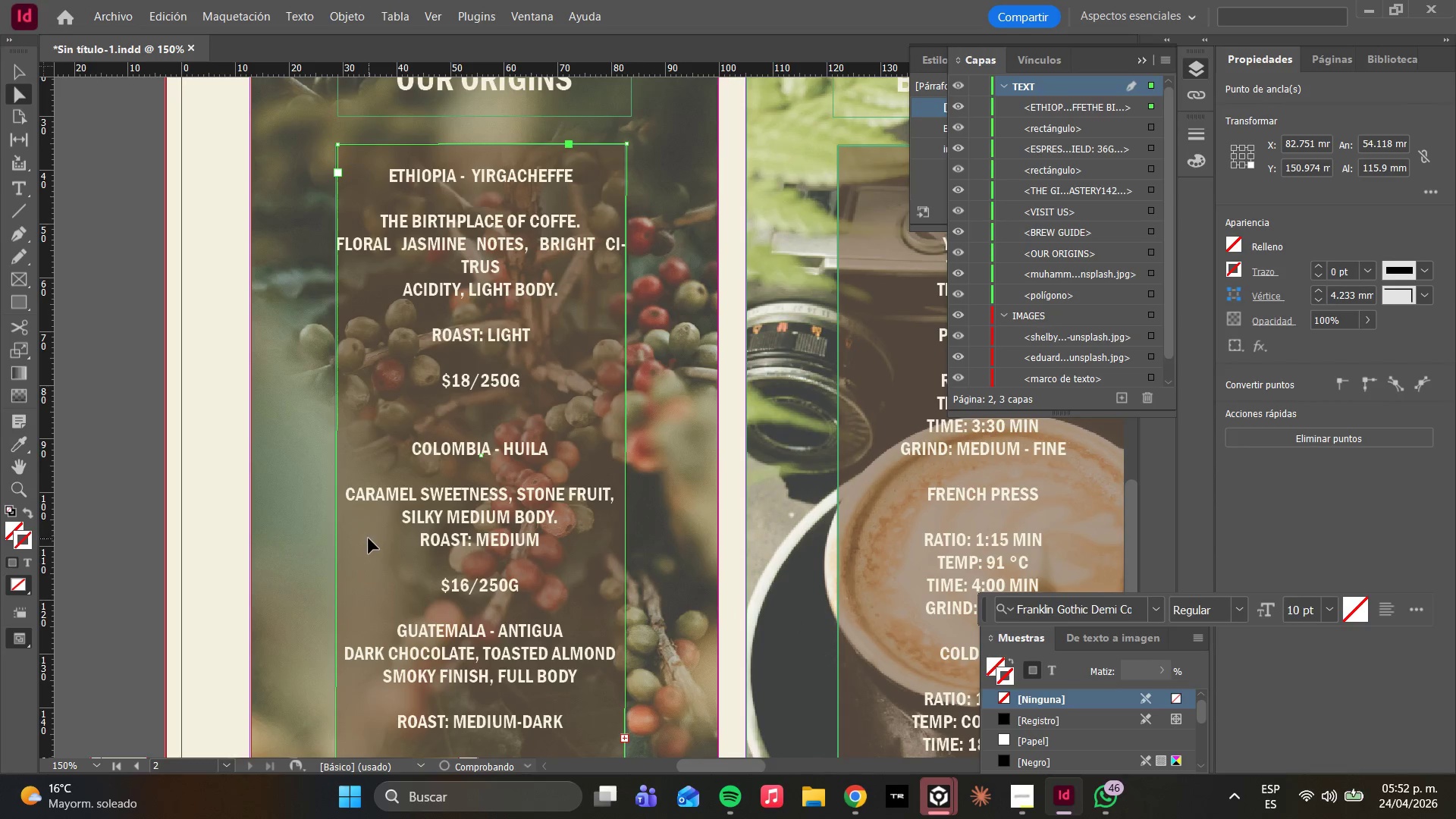 
key(Control+Z)
 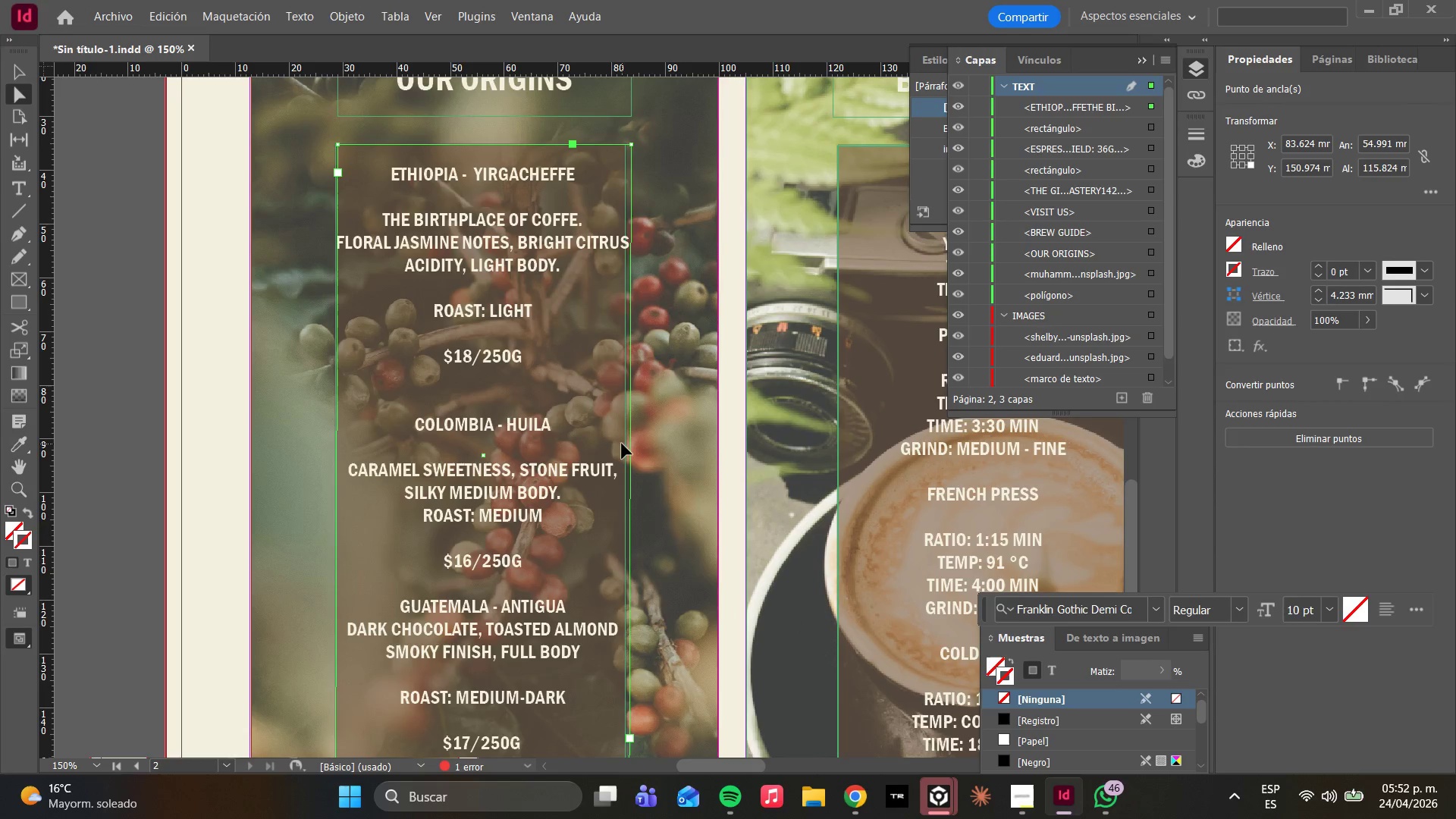 
double_click([626, 447])
 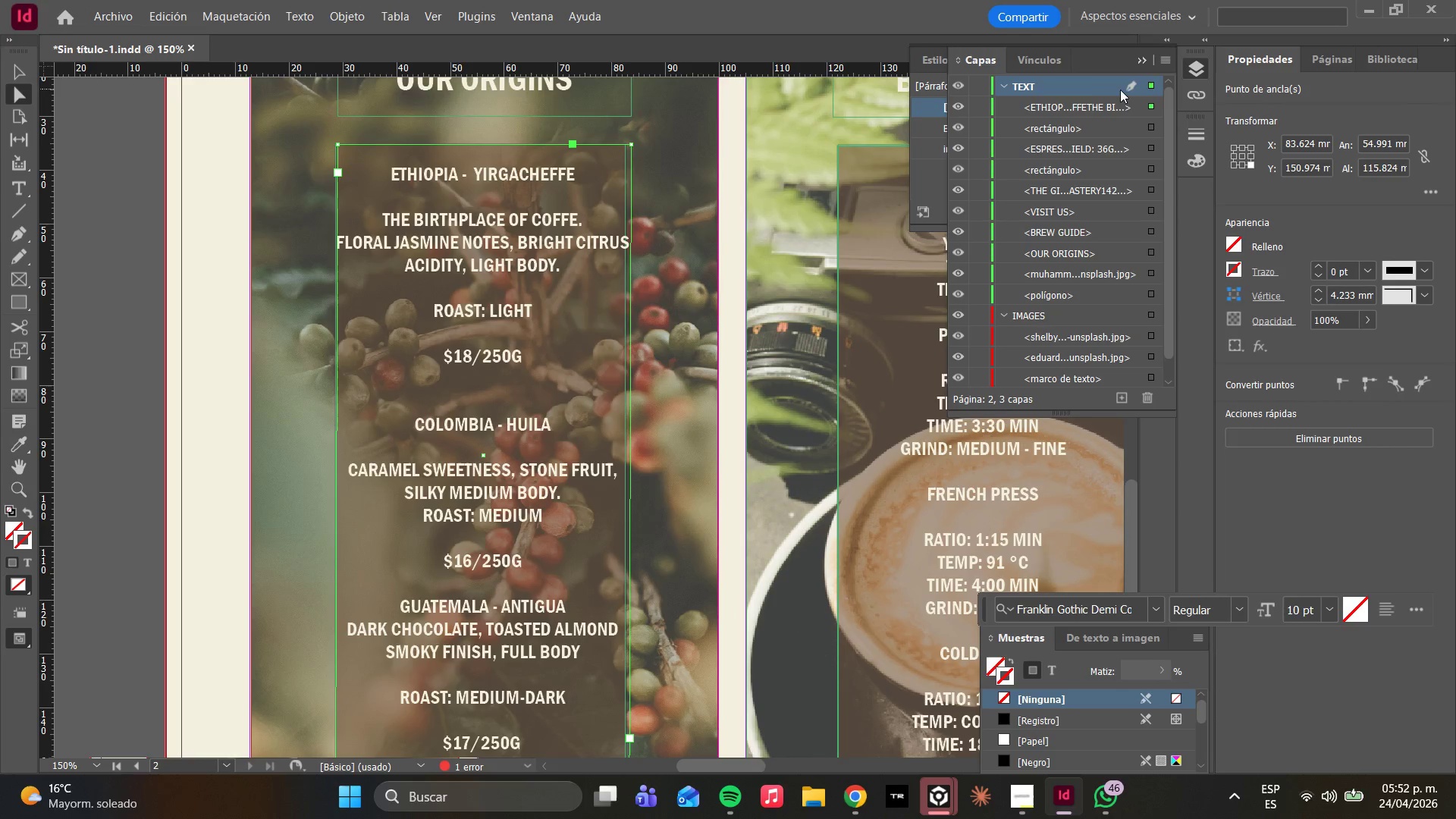 
left_click([1078, 108])
 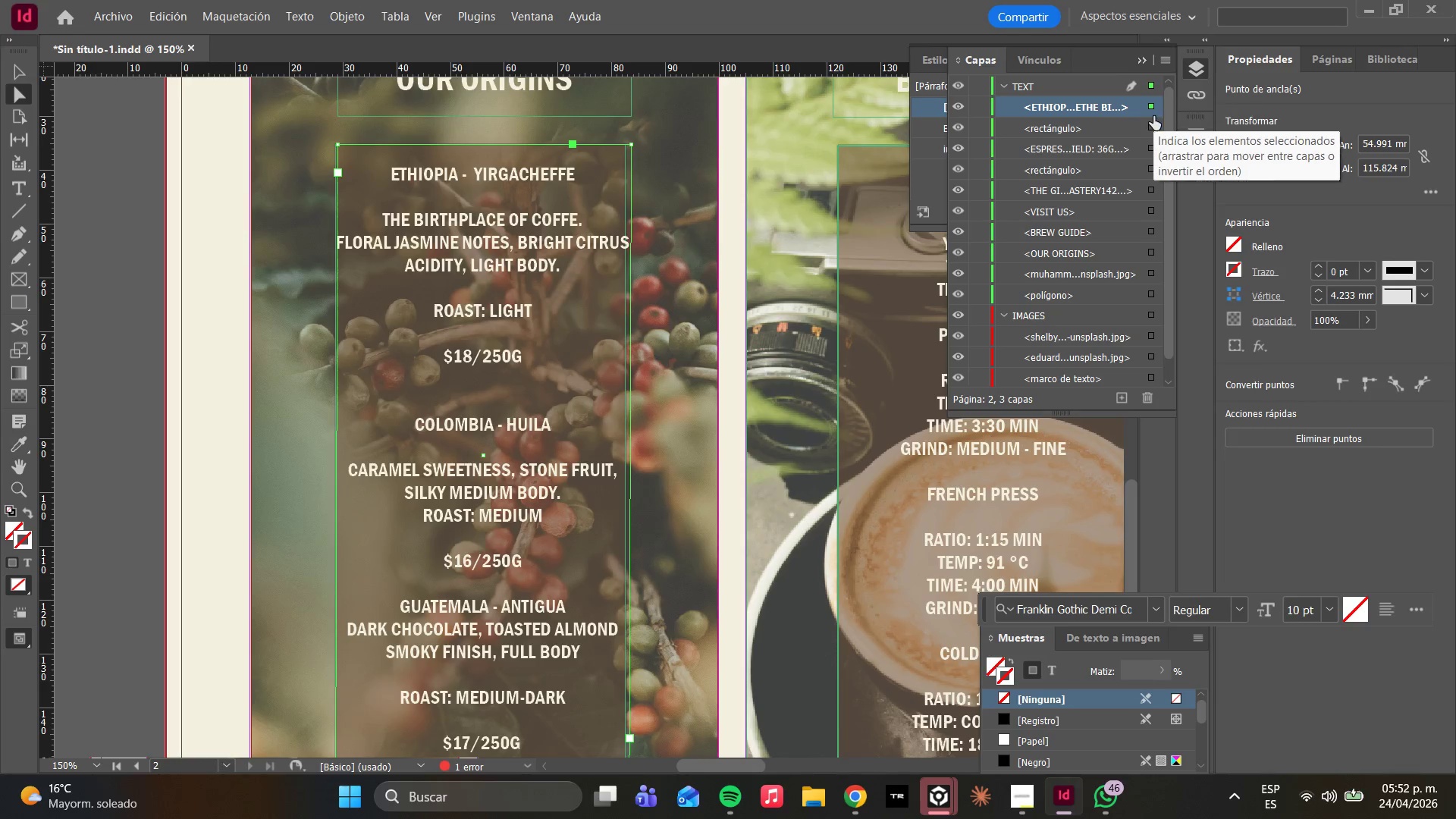 
left_click([1150, 108])
 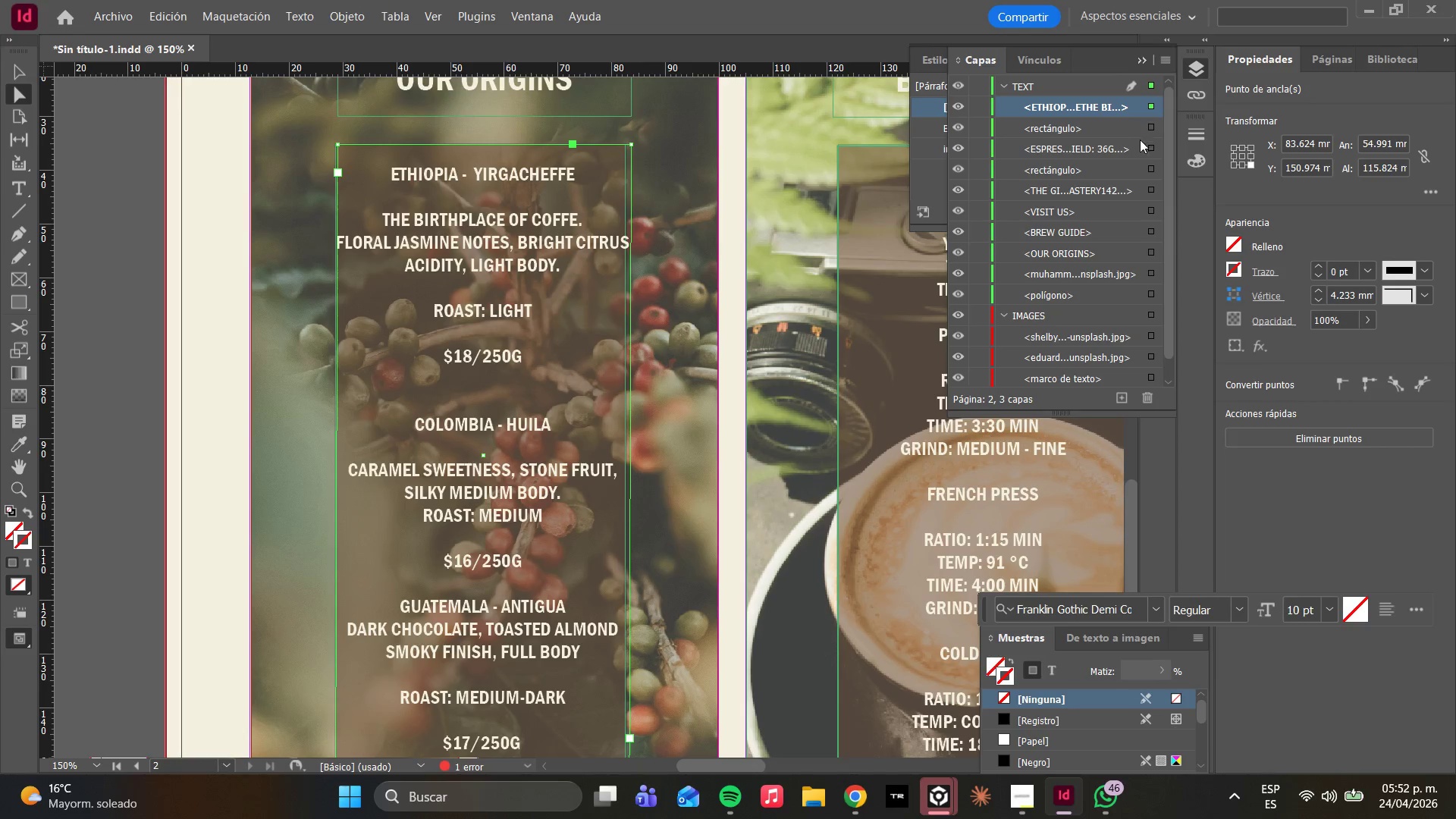 
left_click([1086, 140])
 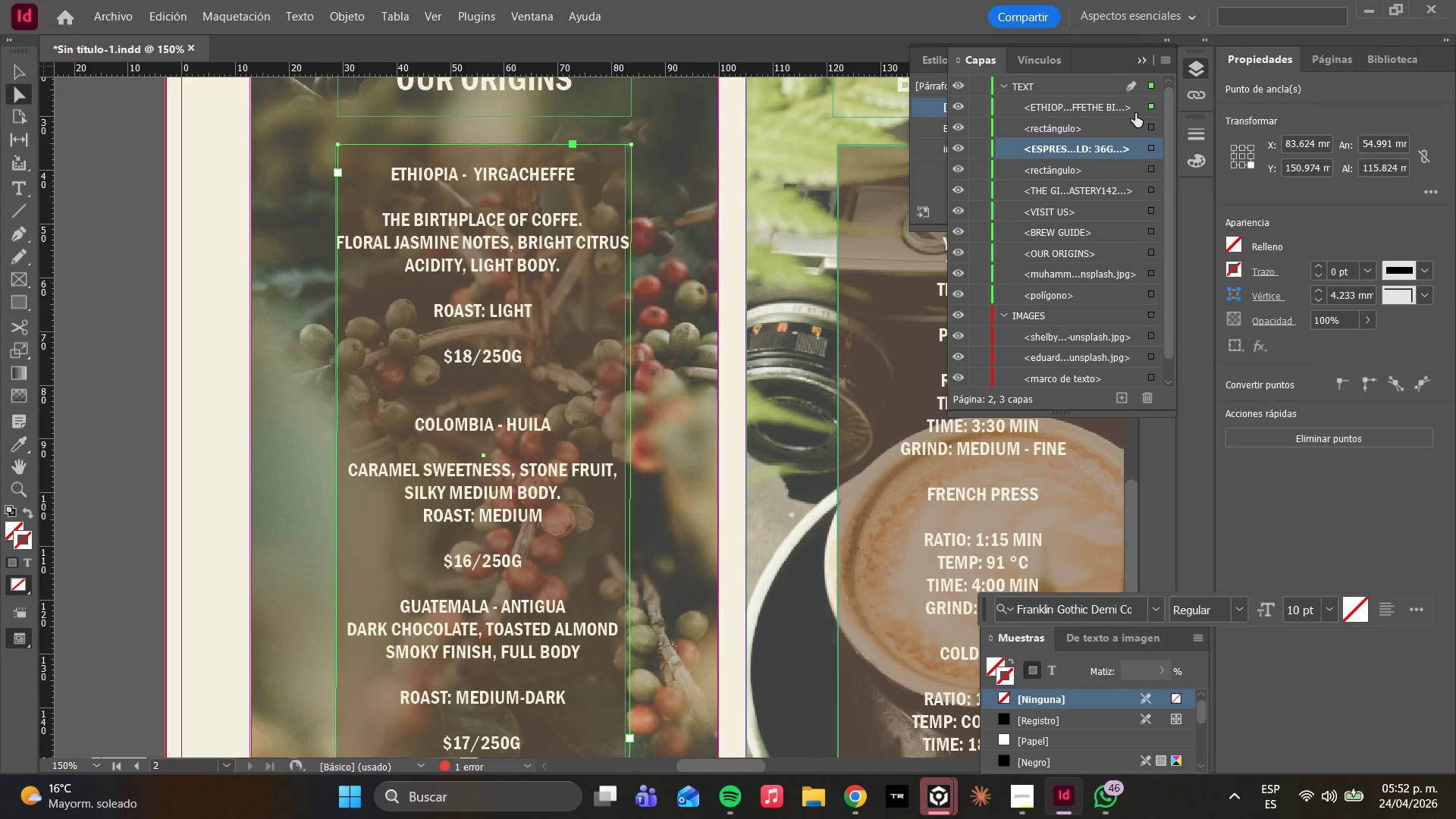 
left_click([1145, 102])
 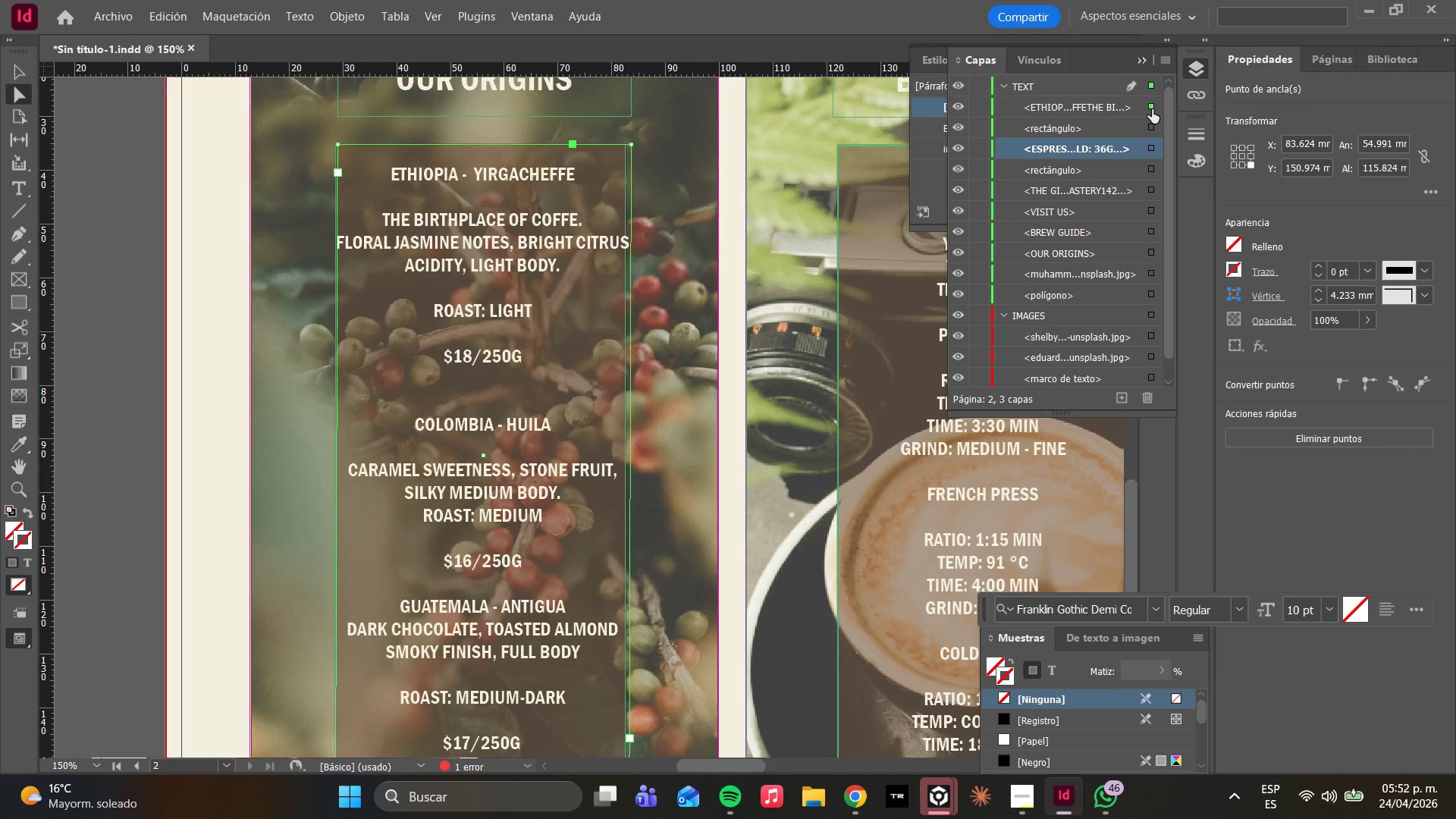 
double_click([1151, 108])
 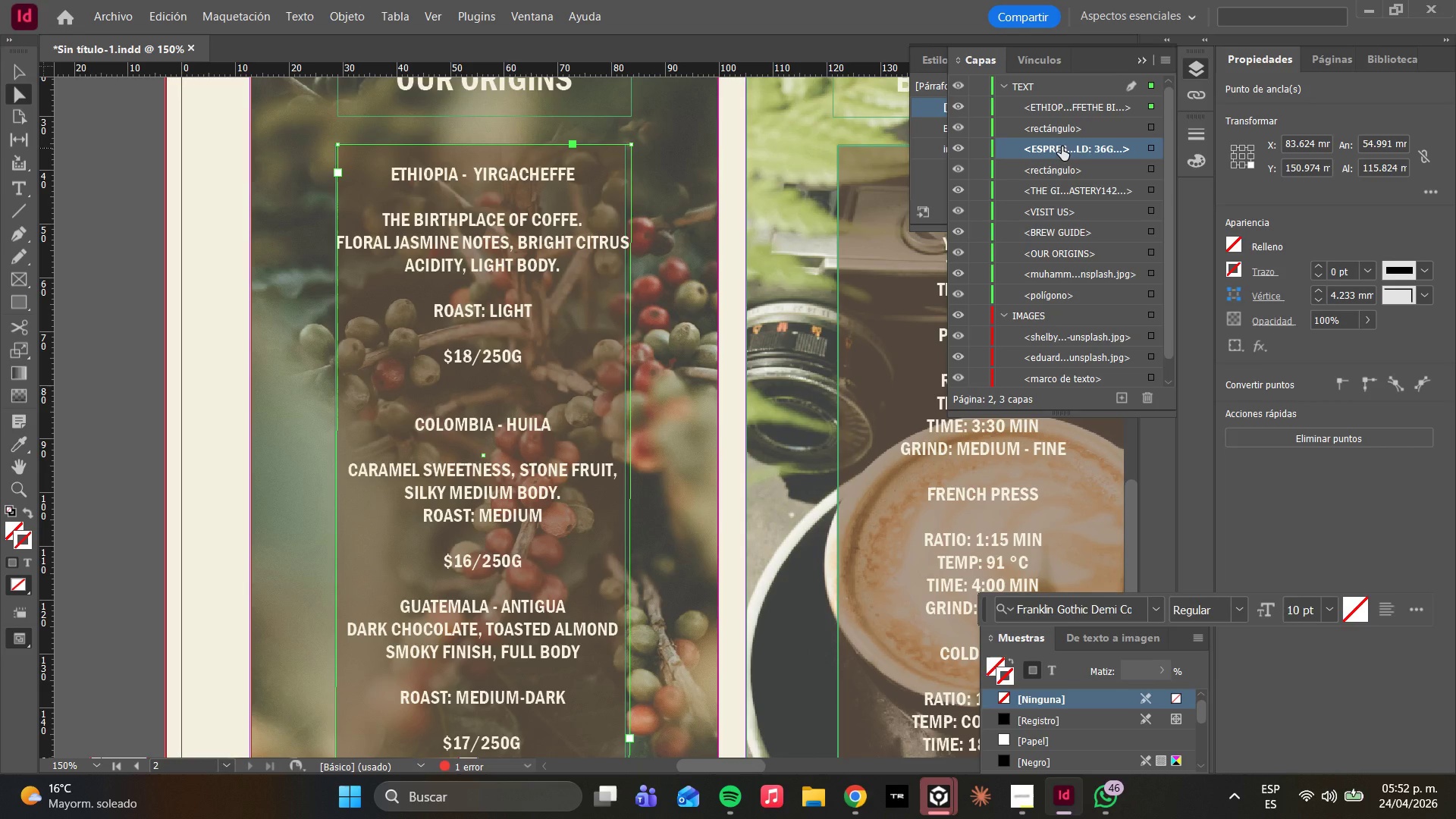 
left_click([1048, 130])
 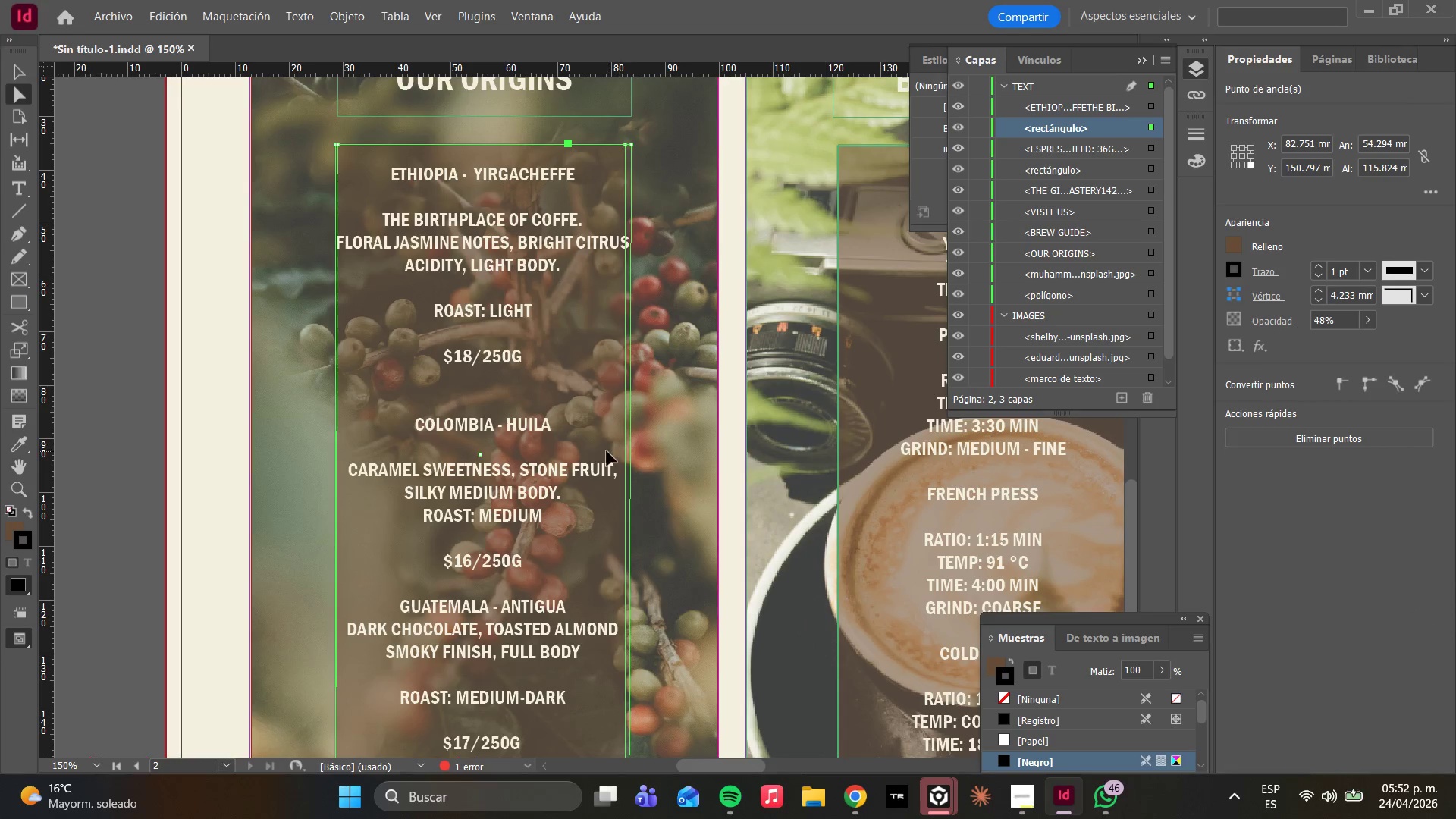 
hold_key(key=ShiftLeft, duration=2.14)
scroll: coordinate [623, 476], scroll_direction: up, amount: 1.0
 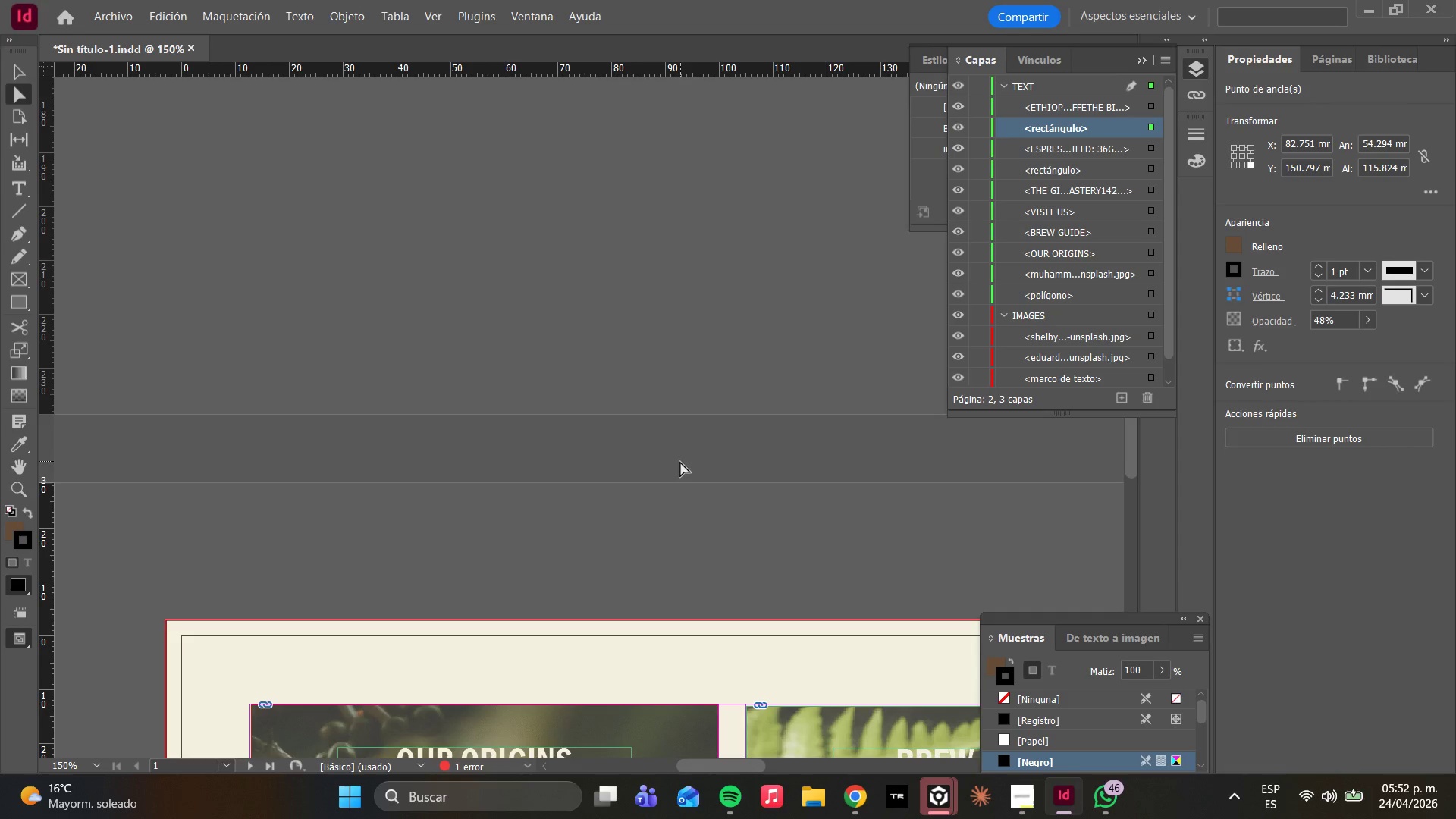 
scroll: coordinate [676, 466], scroll_direction: down, amount: 2.0
 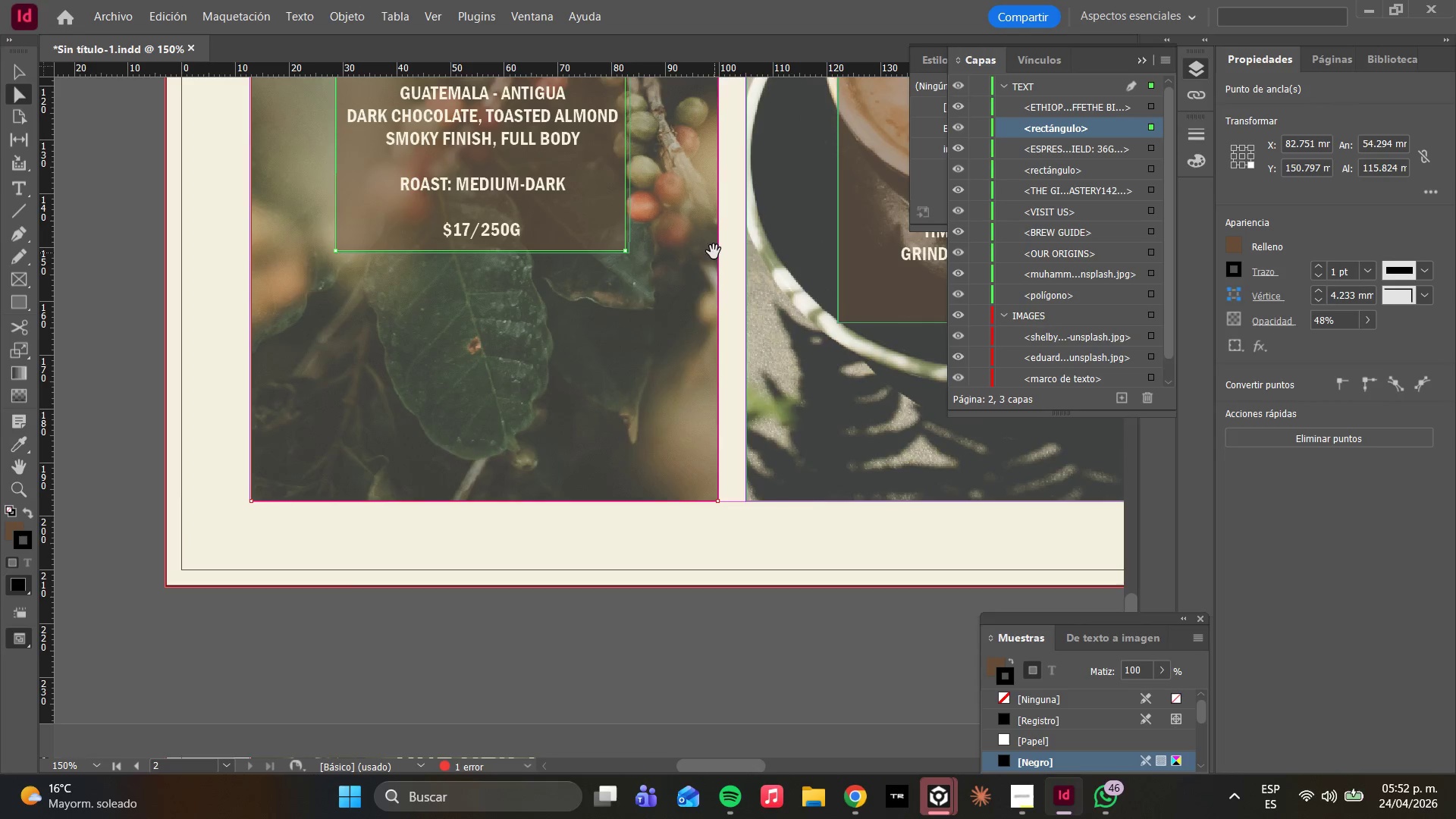 
hold_key(key=ShiftLeft, duration=0.86)
scroll: coordinate [656, 290], scroll_direction: up, amount: 7.0
 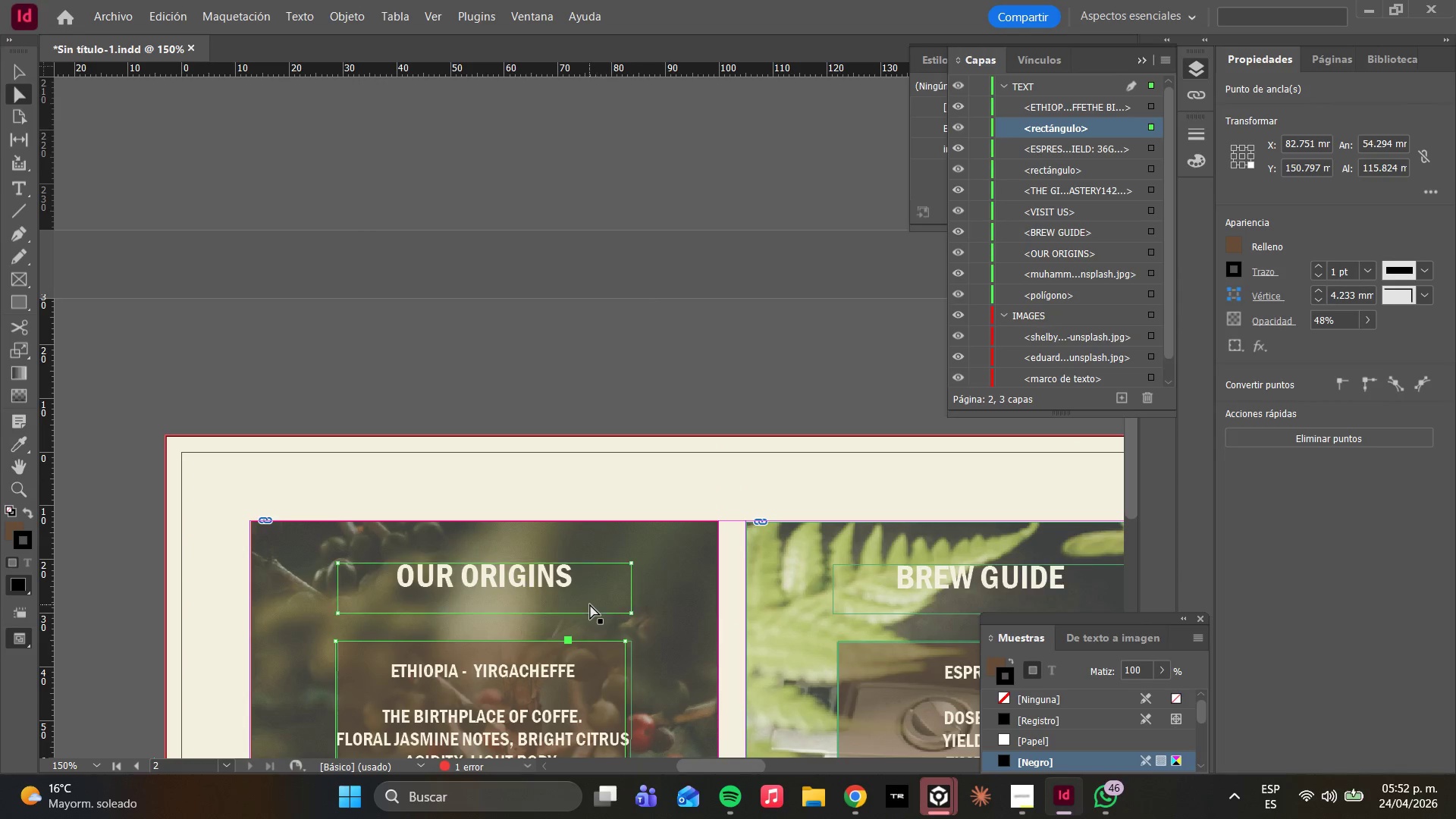 
scroll: coordinate [595, 598], scroll_direction: down, amount: 7.0
 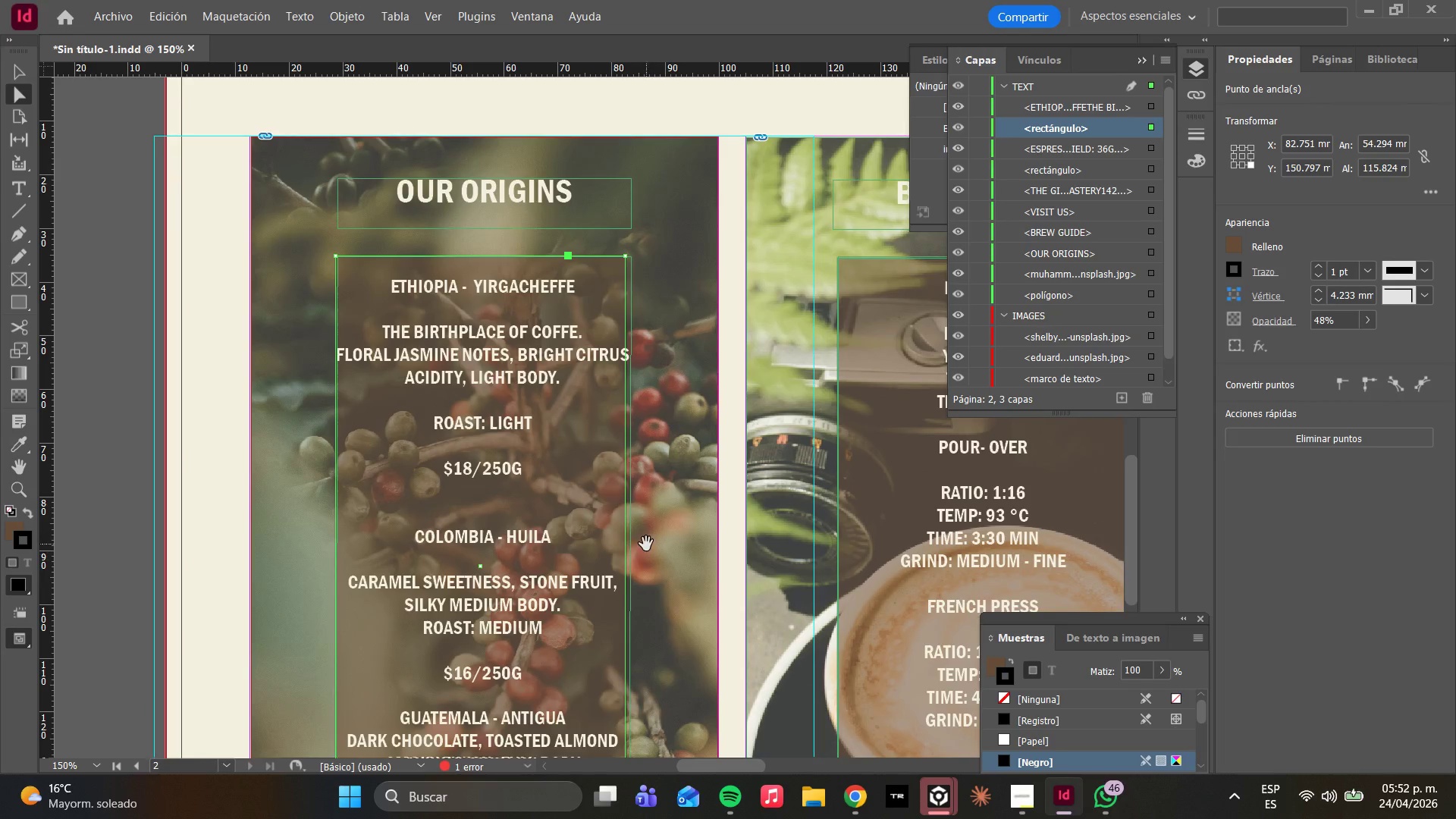 
hold_key(key=ShiftLeft, duration=0.83)
 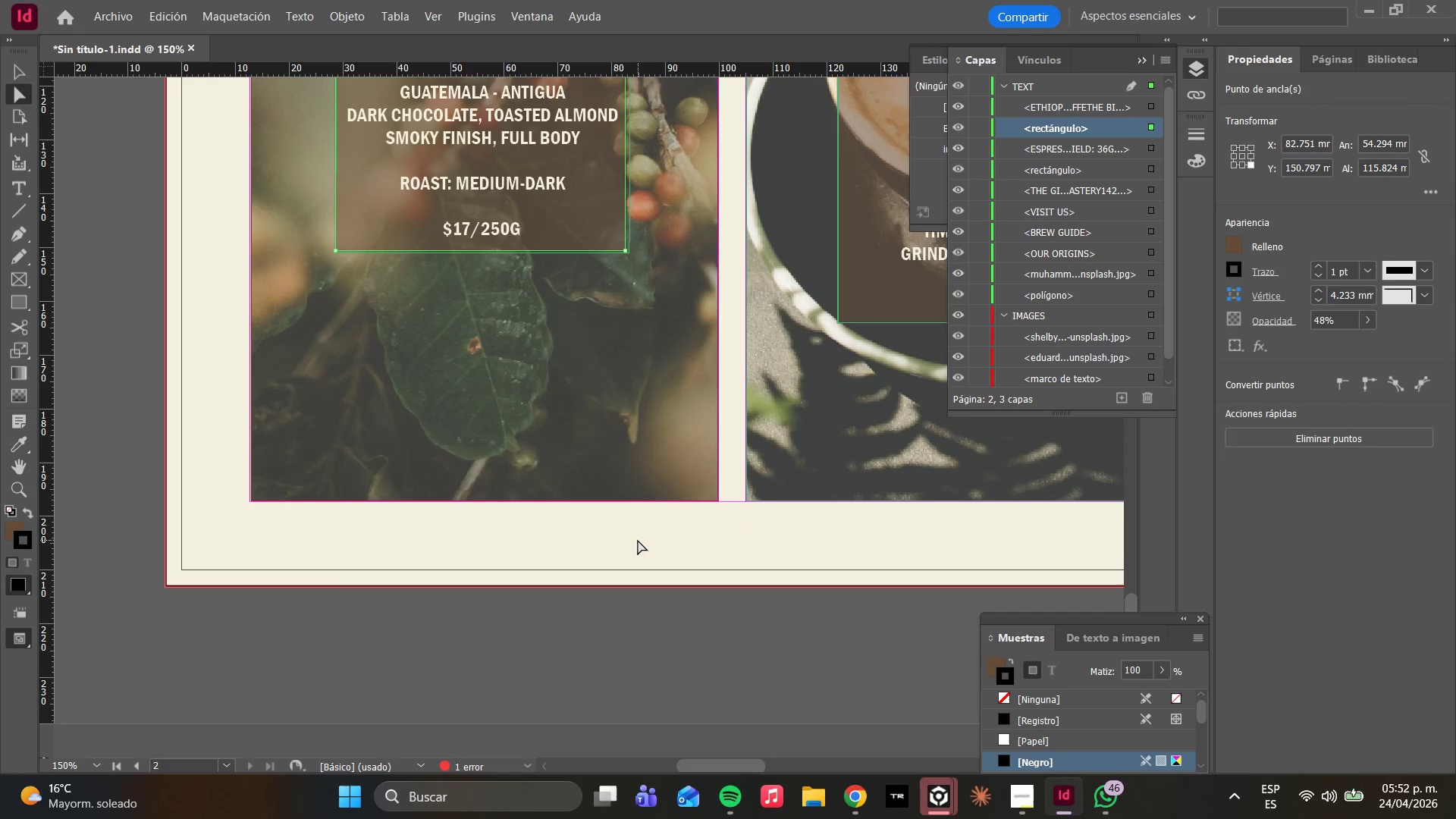 
hold_key(key=ShiftLeft, duration=0.45)
 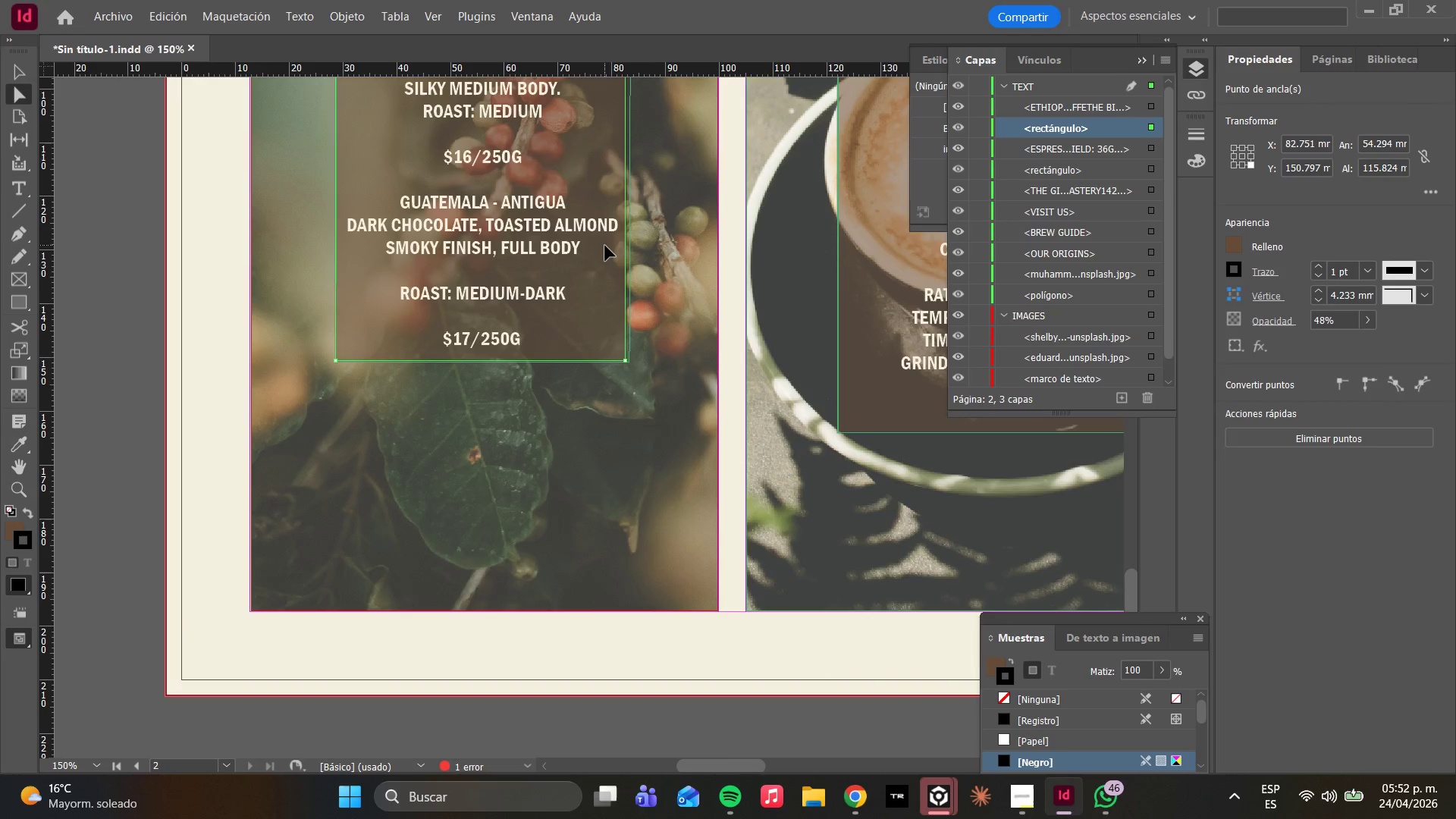 
scroll: coordinate [642, 542], scroll_direction: up, amount: 2.0
 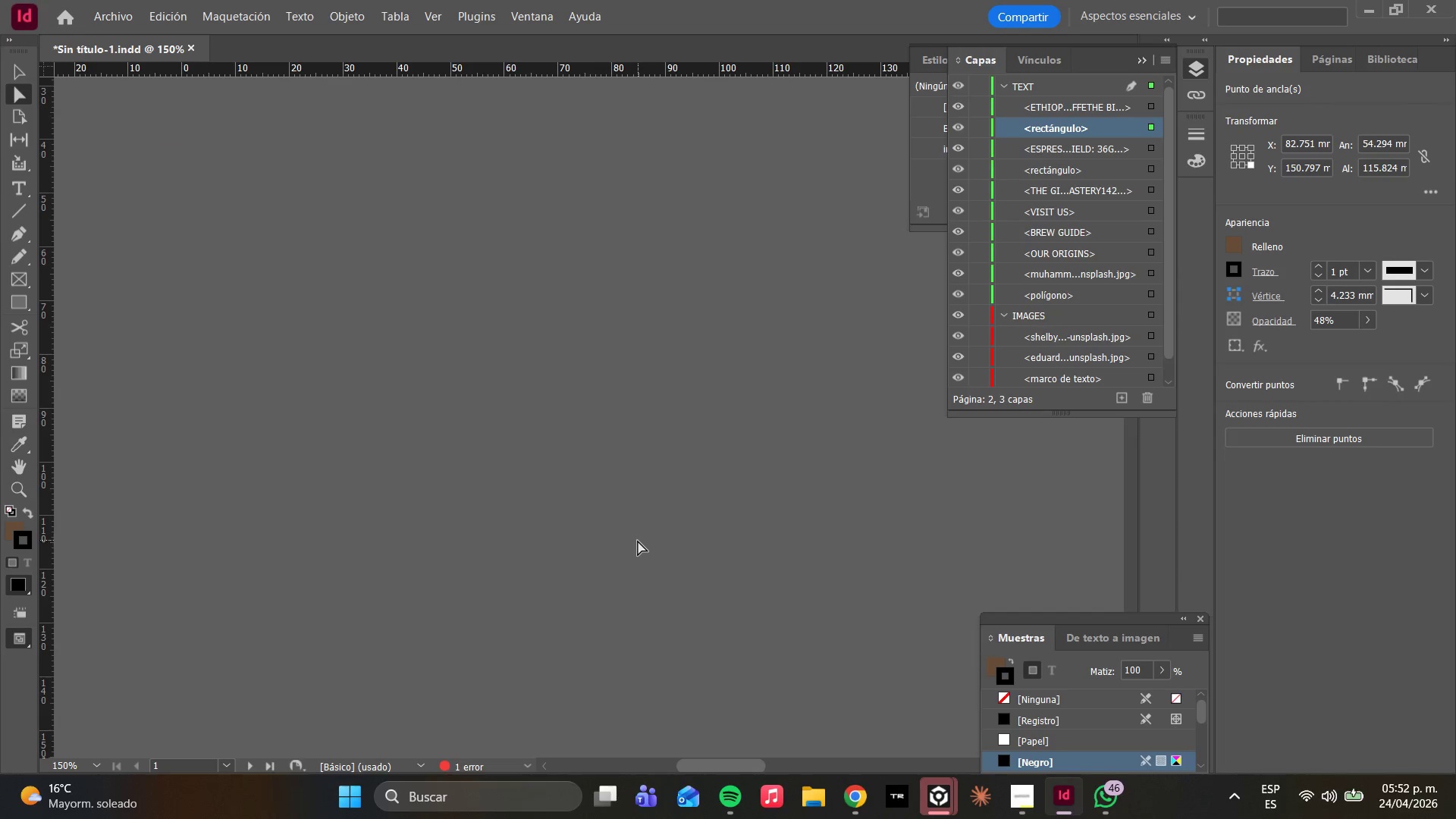 
scroll: coordinate [638, 540], scroll_direction: down, amount: 3.0
 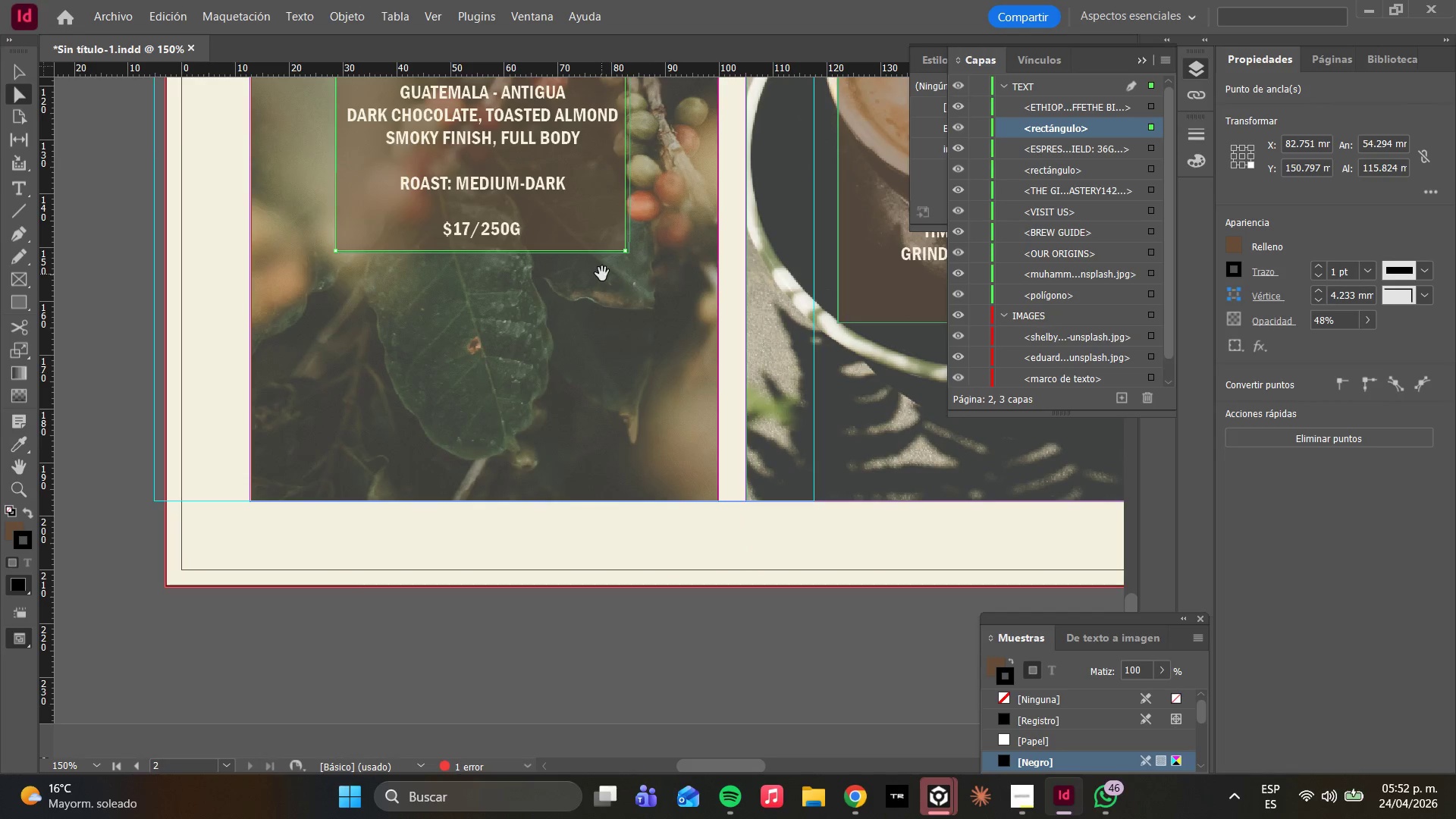 
hold_key(key=ShiftLeft, duration=1.38)
scroll: coordinate [671, 231], scroll_direction: up, amount: 4.0
 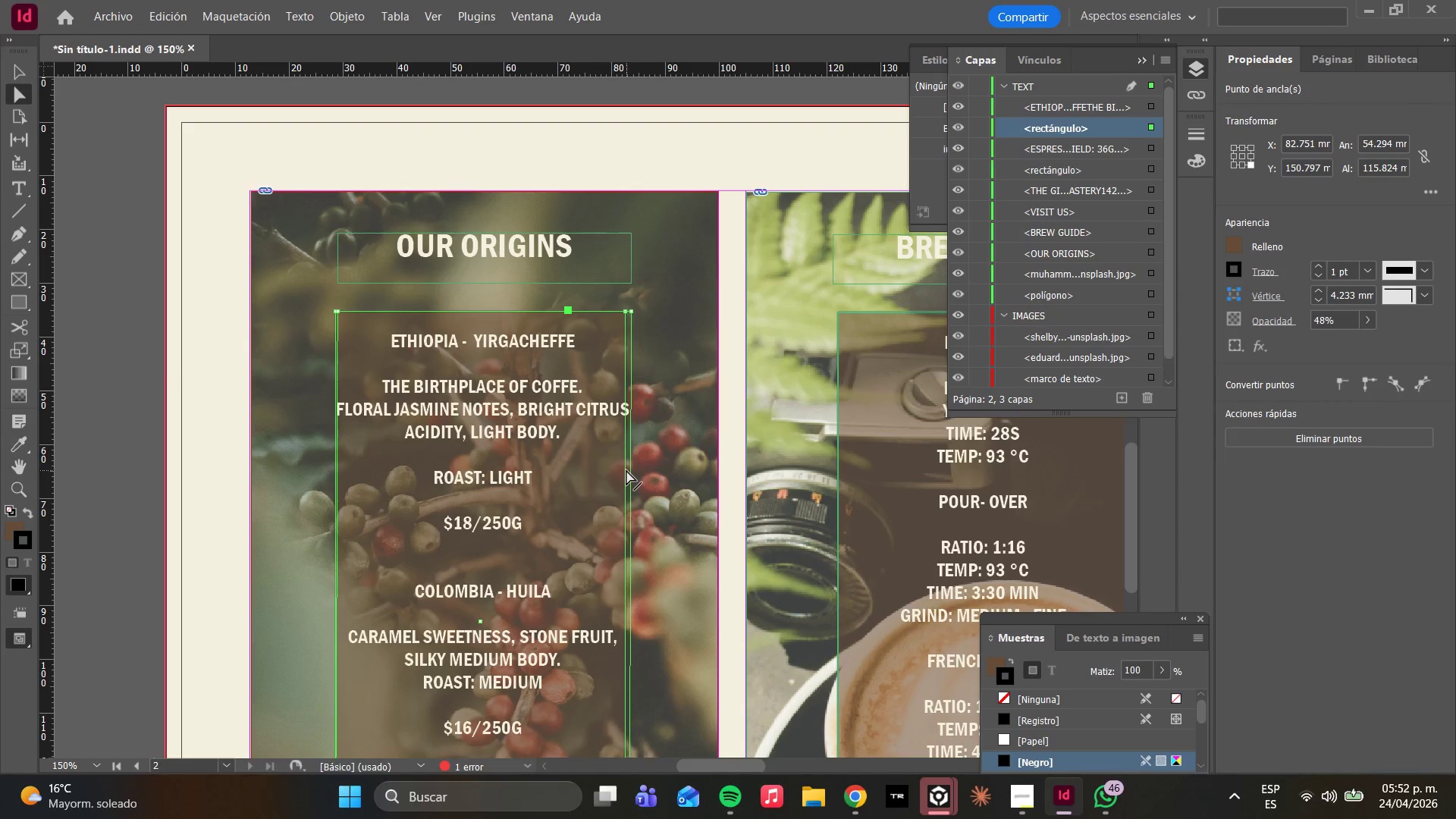 
left_click_drag(start_coordinate=[625, 470], to_coordinate=[632, 469])
 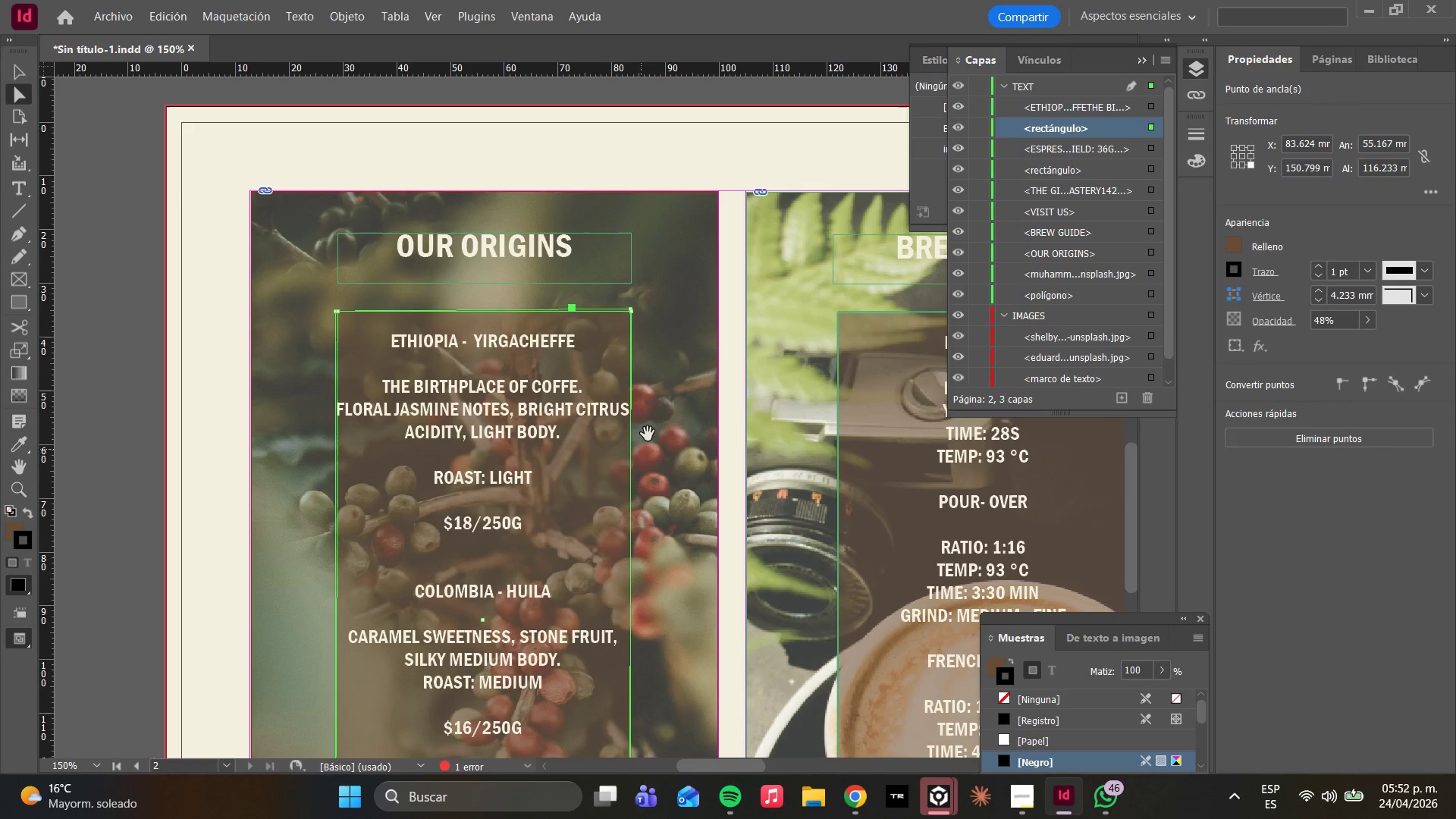 
hold_key(key=ShiftLeft, duration=0.59)
 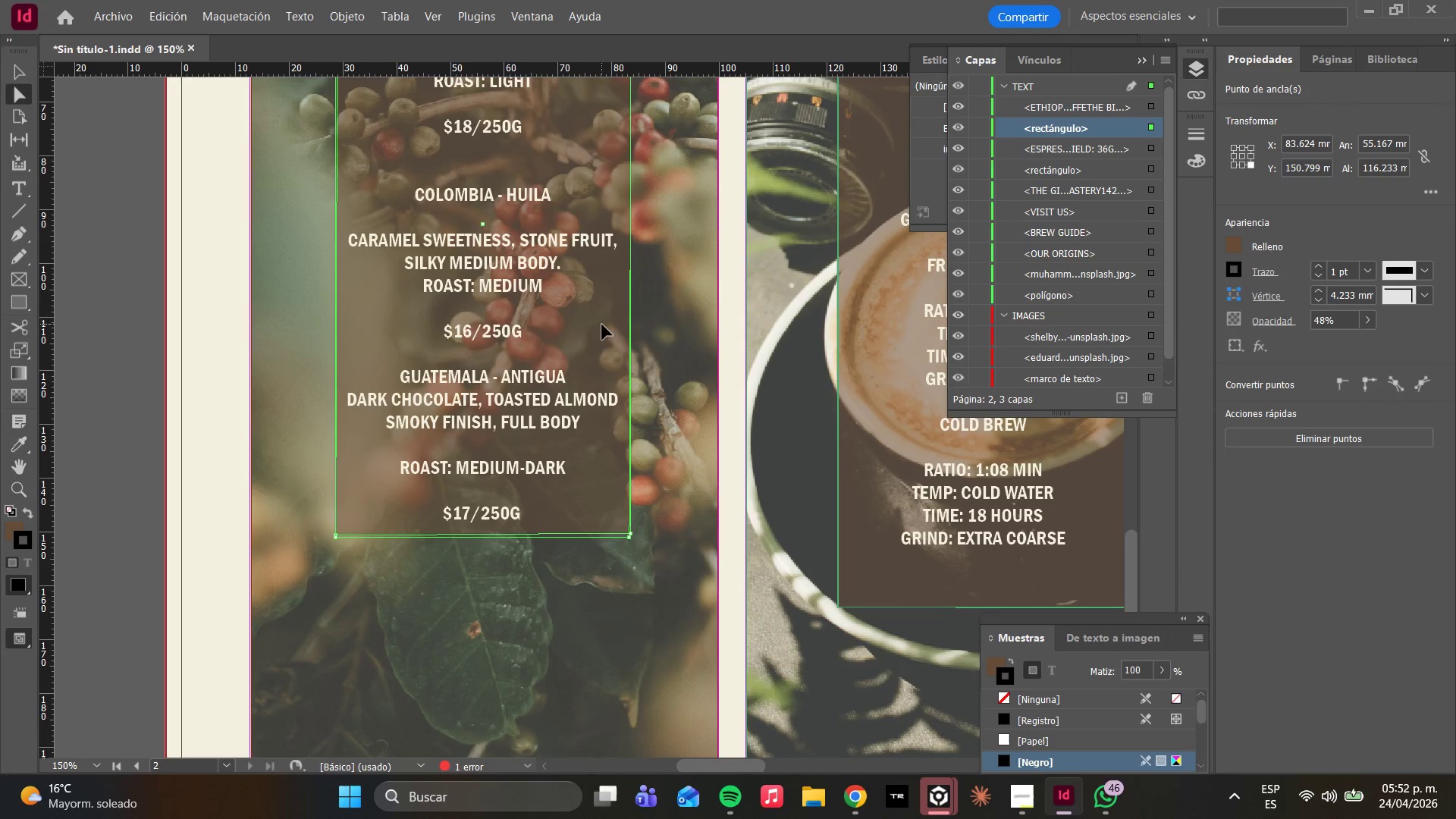 
hold_key(key=ShiftLeft, duration=0.7)
 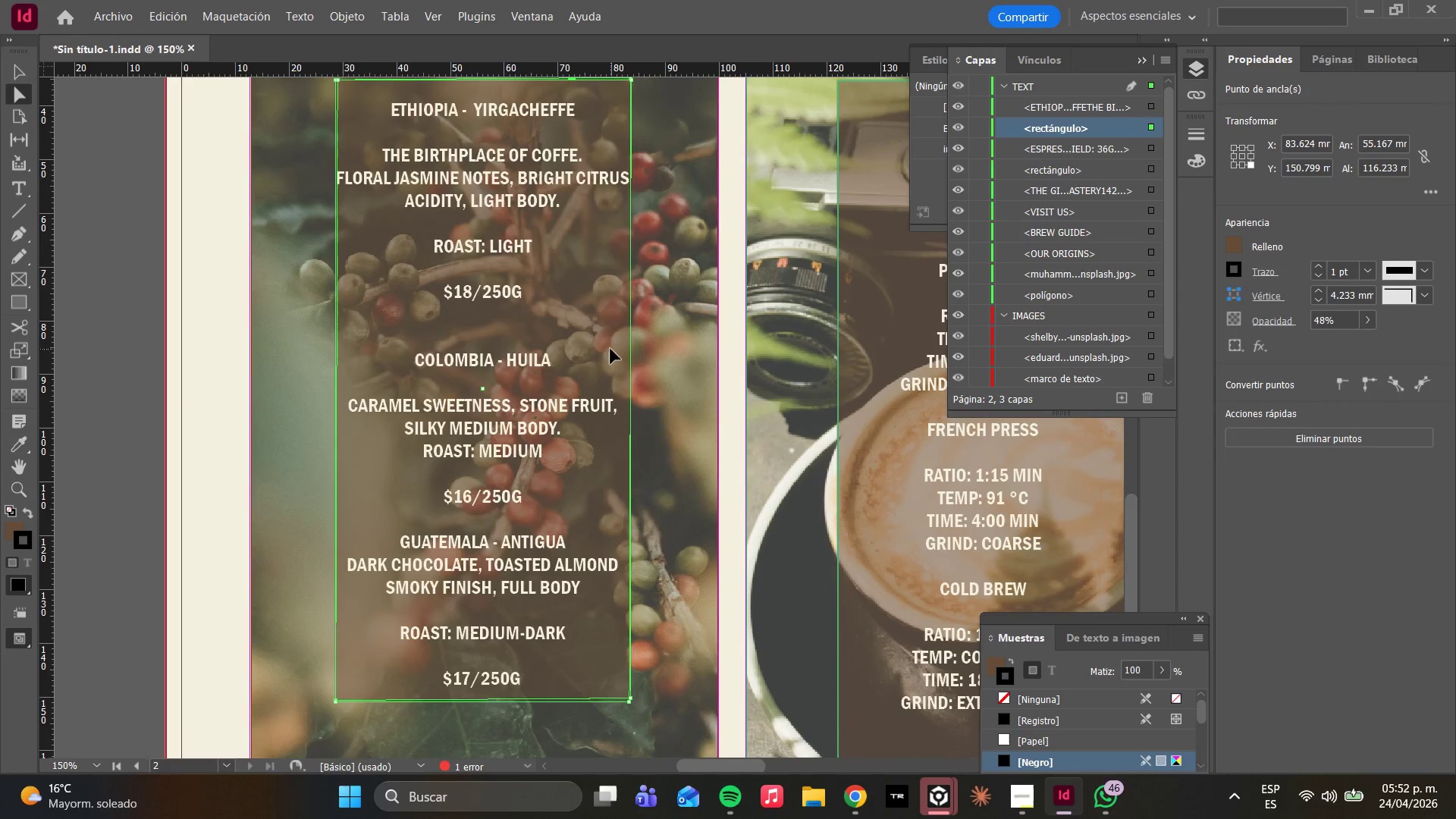 
scroll: coordinate [596, 318], scroll_direction: up, amount: 3.0
 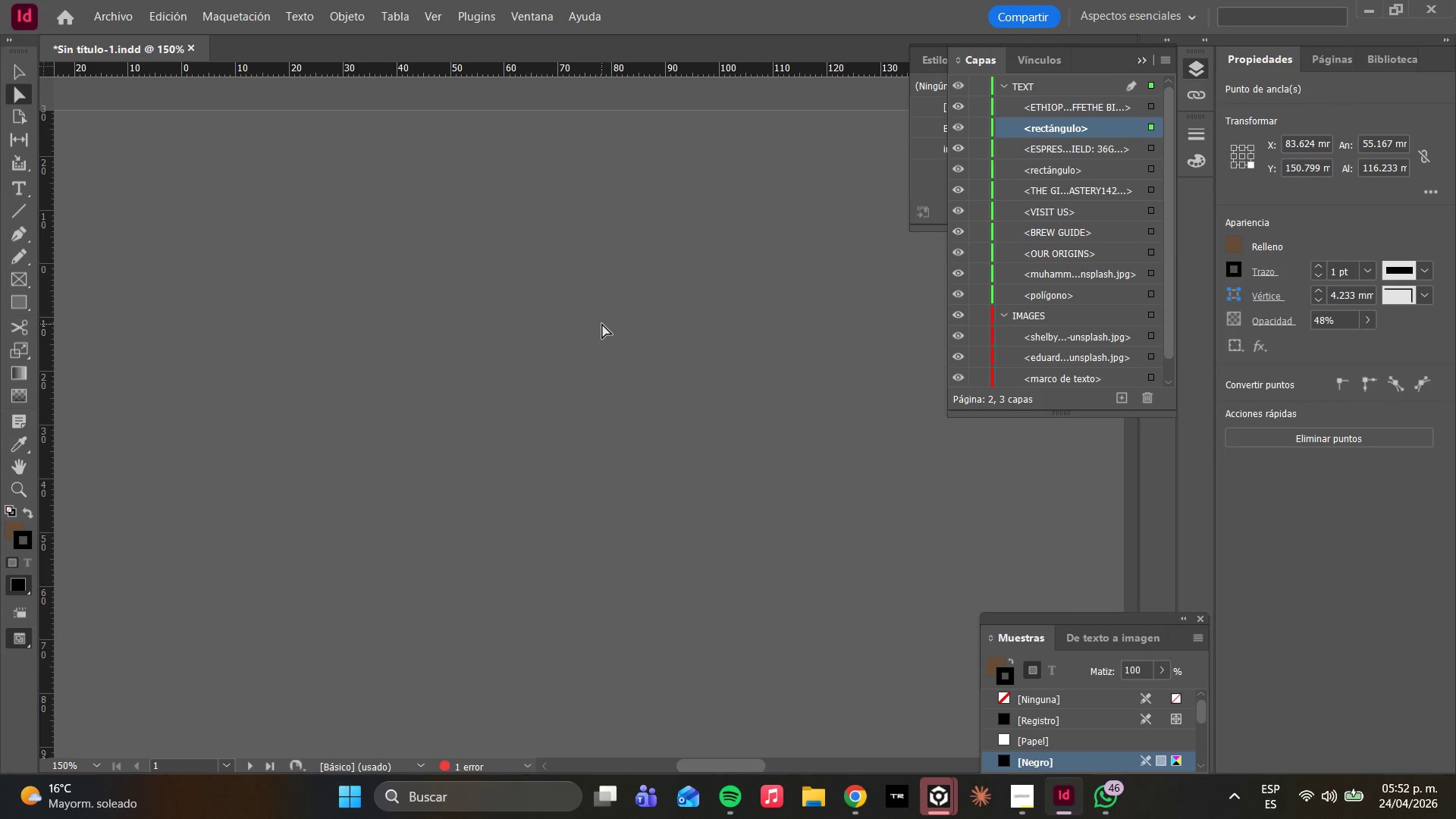 
scroll: coordinate [602, 325], scroll_direction: down, amount: 3.0
 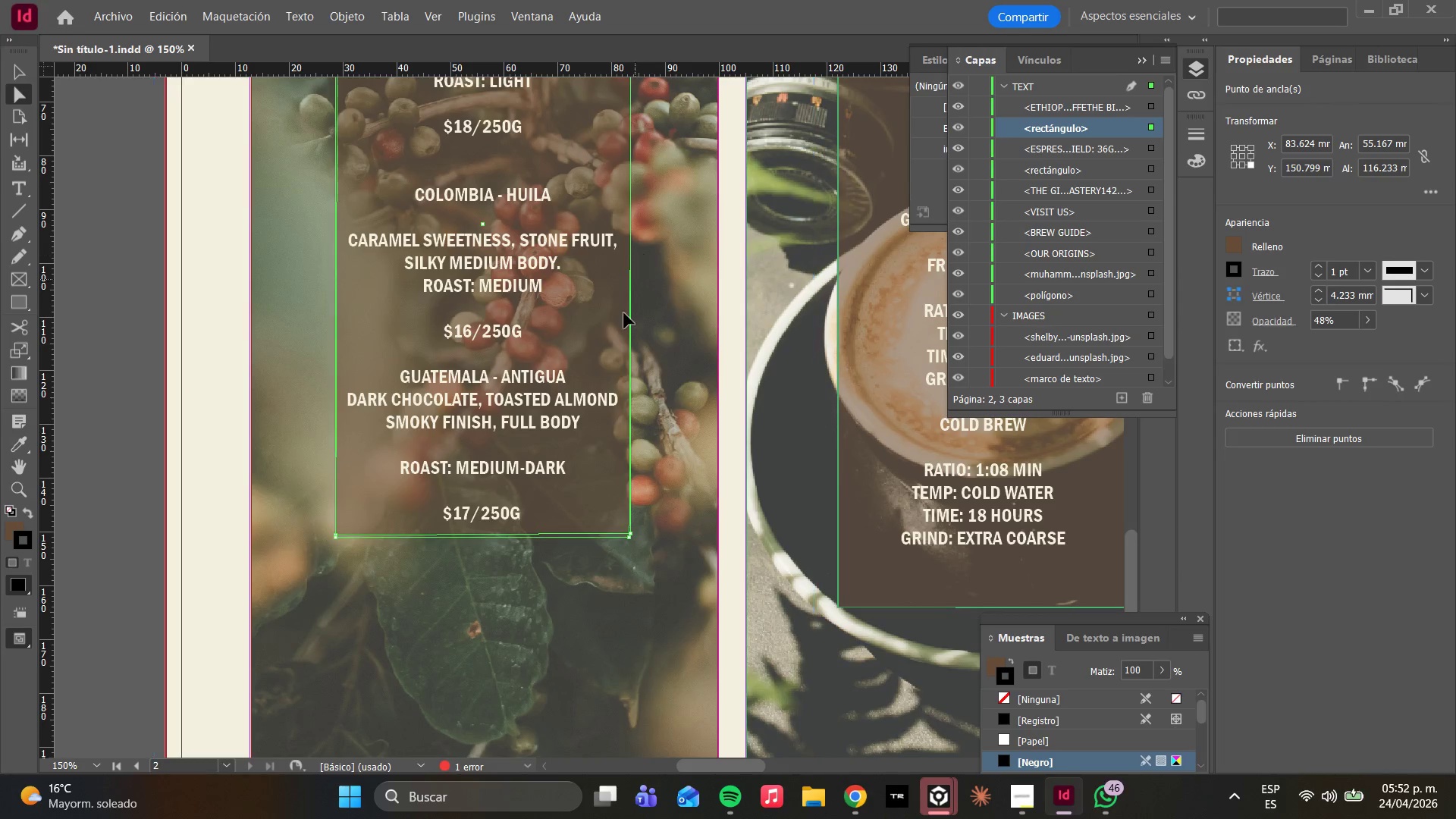 
scroll: coordinate [607, 350], scroll_direction: up, amount: 6.0
 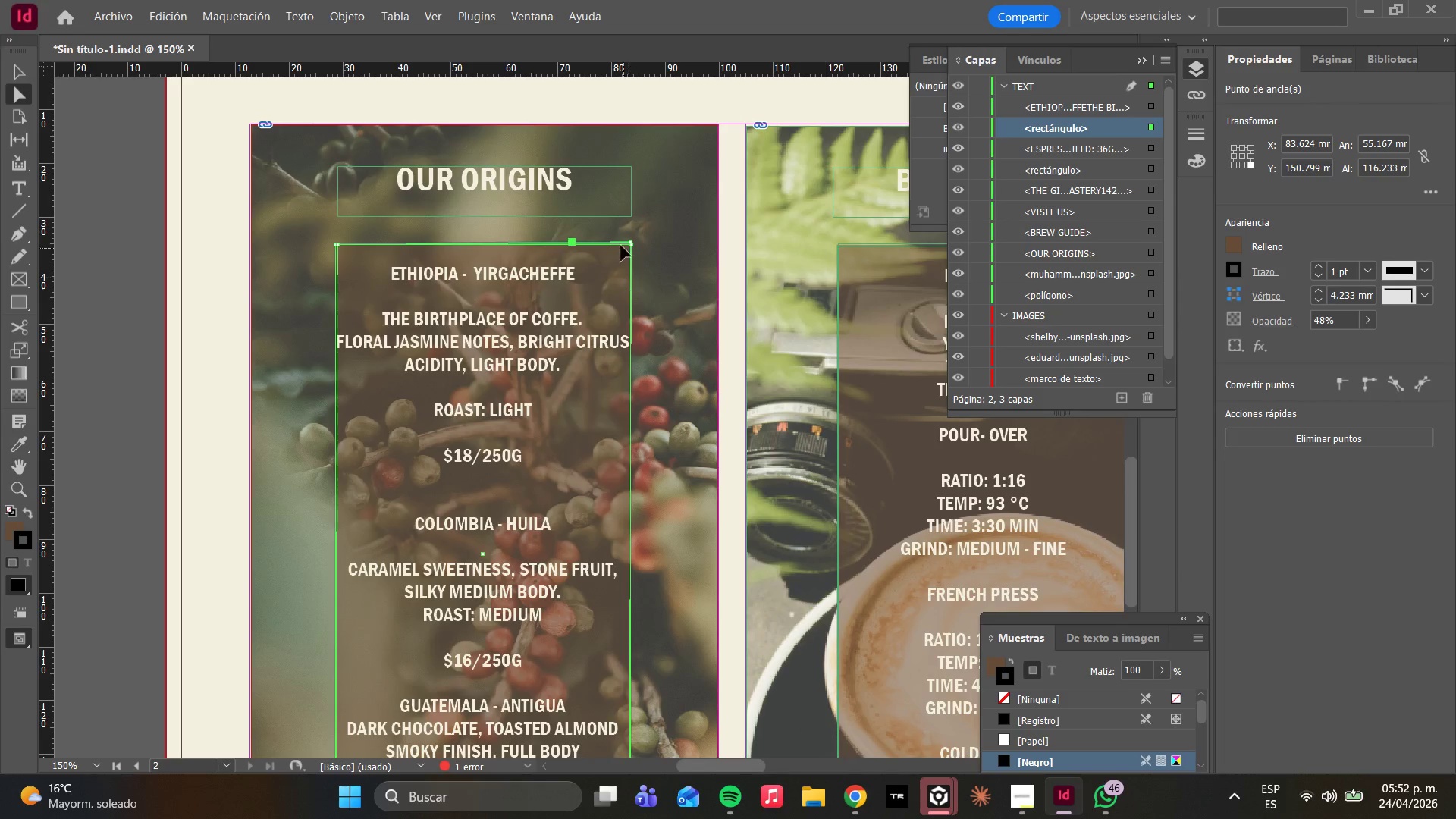 
hold_key(key=ShiftLeft, duration=0.64)
scroll: coordinate [614, 240], scroll_direction: up, amount: 2.0
 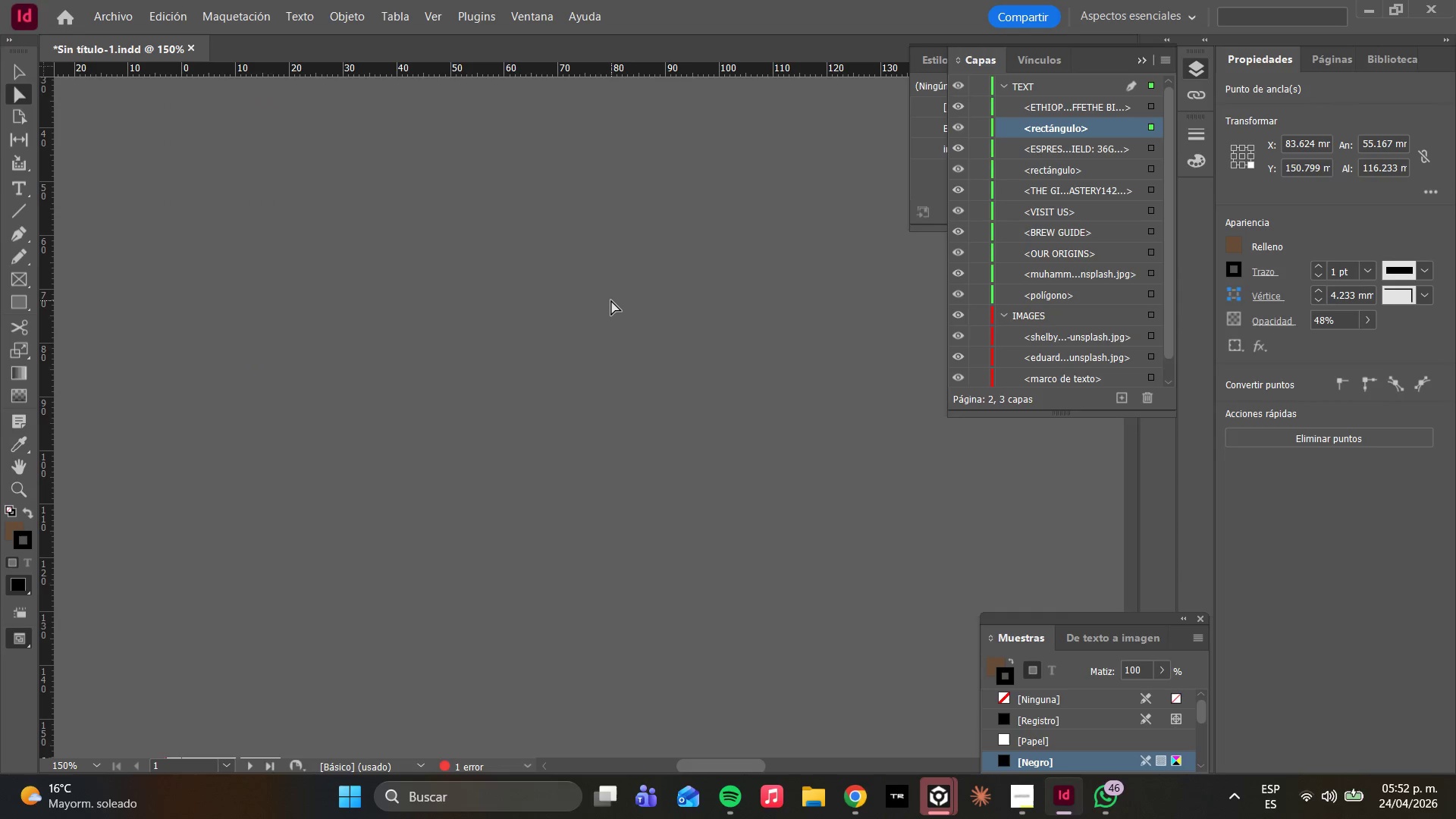 
hold_key(key=ShiftLeft, duration=0.56)
scroll: coordinate [590, 352], scroll_direction: down, amount: 9.0
 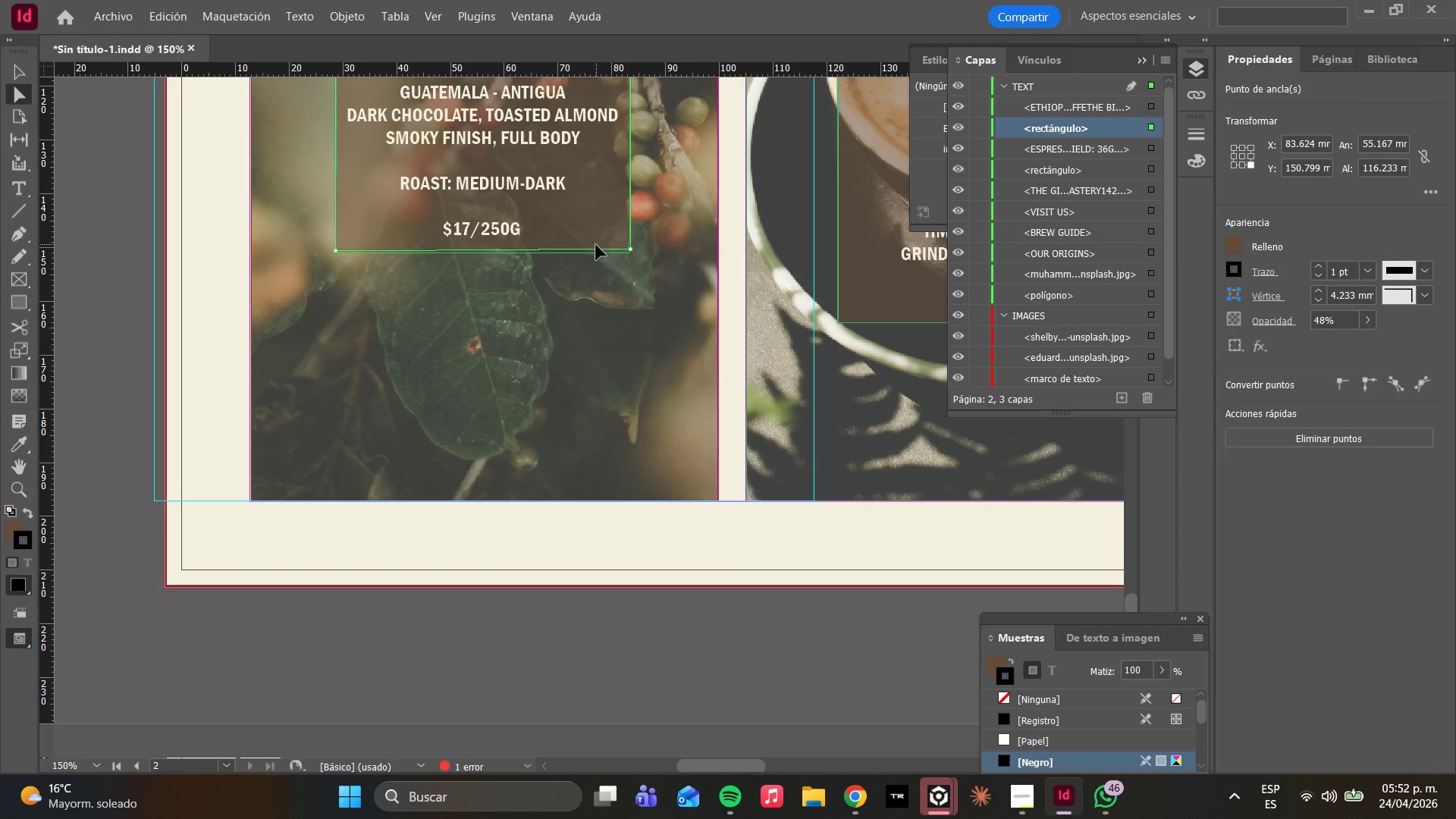 
hold_key(key=ShiftLeft, duration=0.38)
hold_key(key=ShiftLeft, duration=0.38)
scroll: coordinate [578, 331], scroll_direction: none, amount: 0.0
 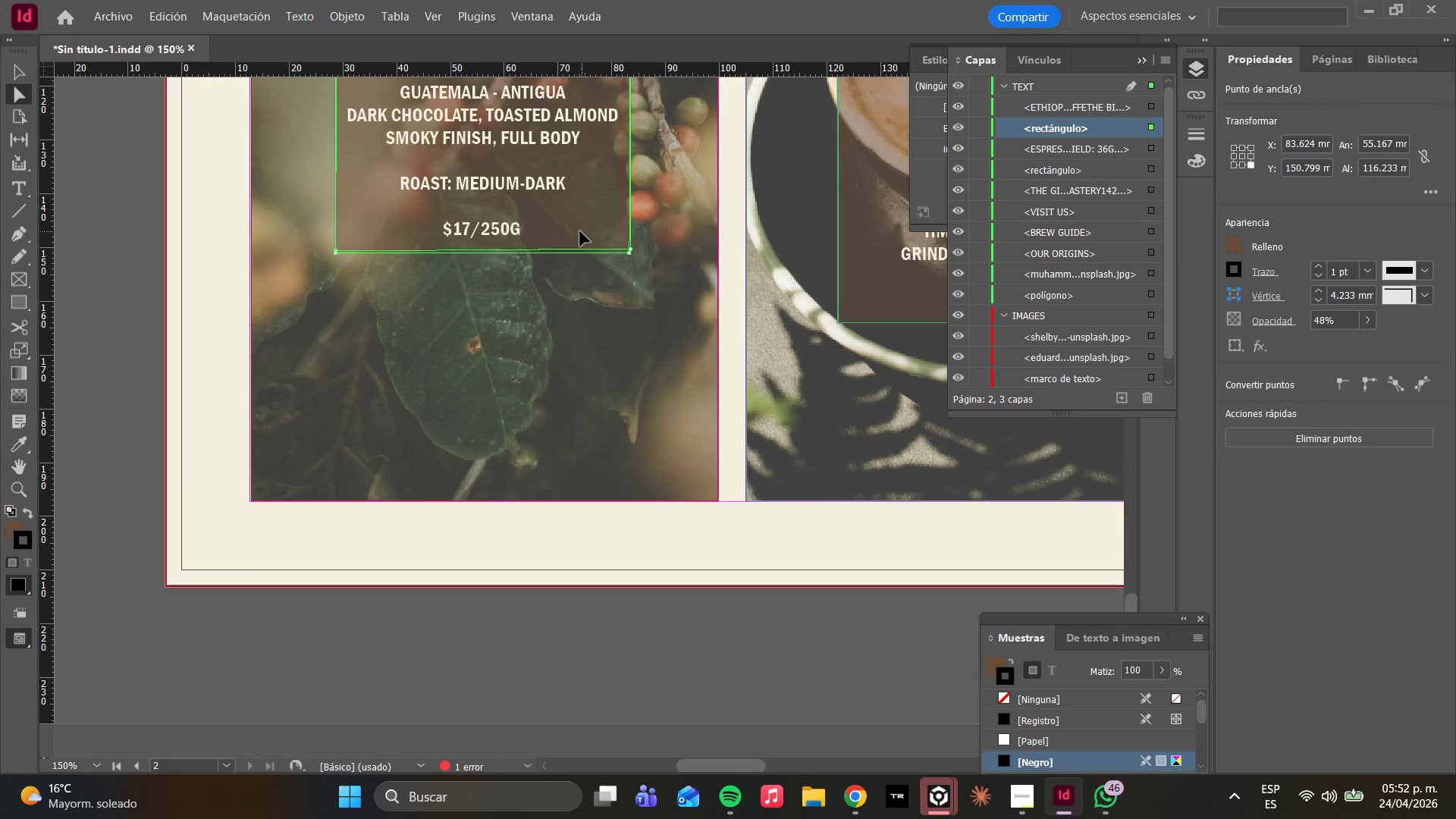 
hold_key(key=ShiftLeft, duration=1.5)
 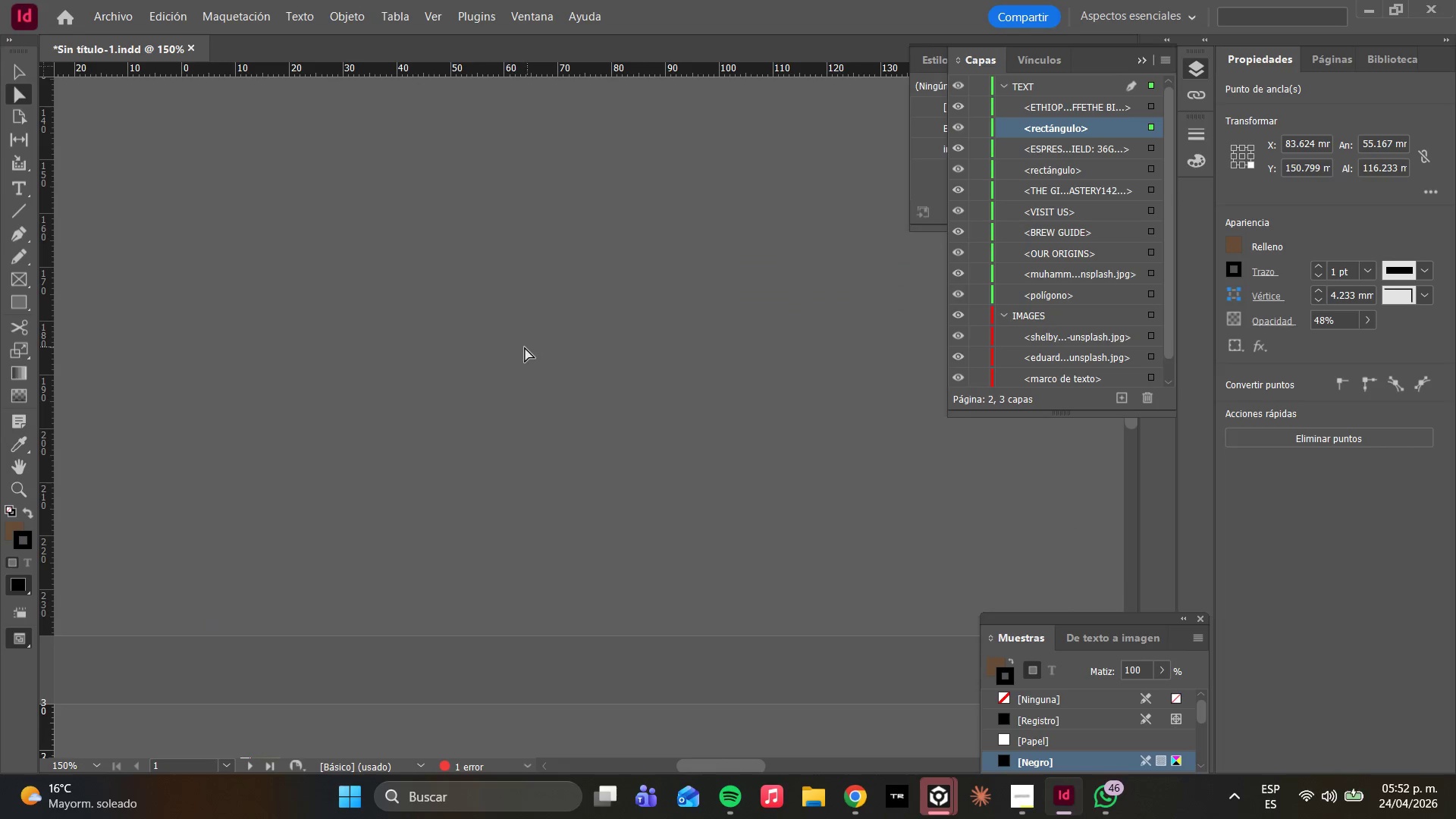 
scroll: coordinate [558, 285], scroll_direction: up, amount: 1.0
 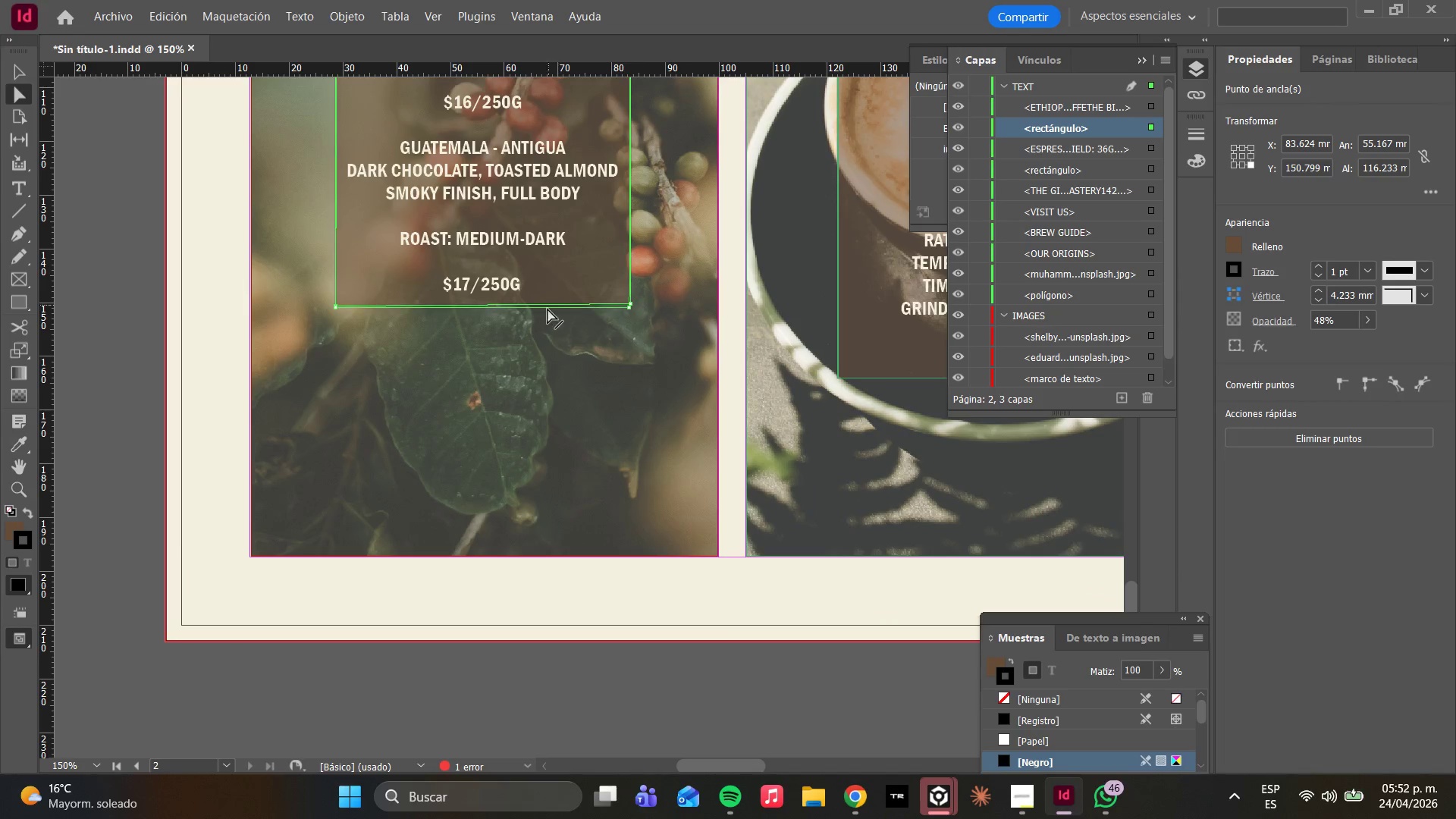 
scroll: coordinate [537, 344], scroll_direction: none, amount: 0.0
 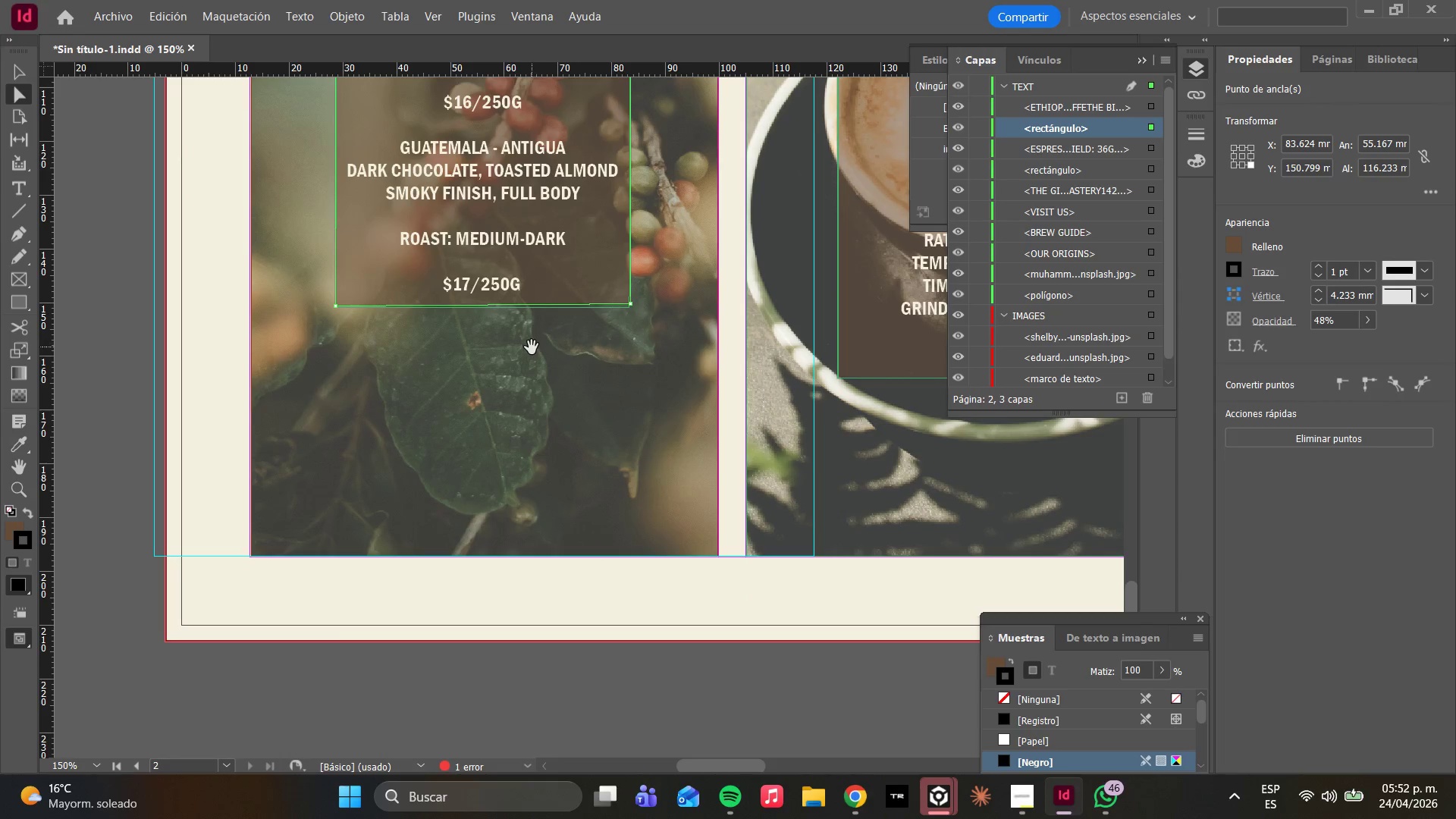 
hold_key(key=ShiftLeft, duration=1.38)
scroll: coordinate [522, 377], scroll_direction: none, amount: 0.0
 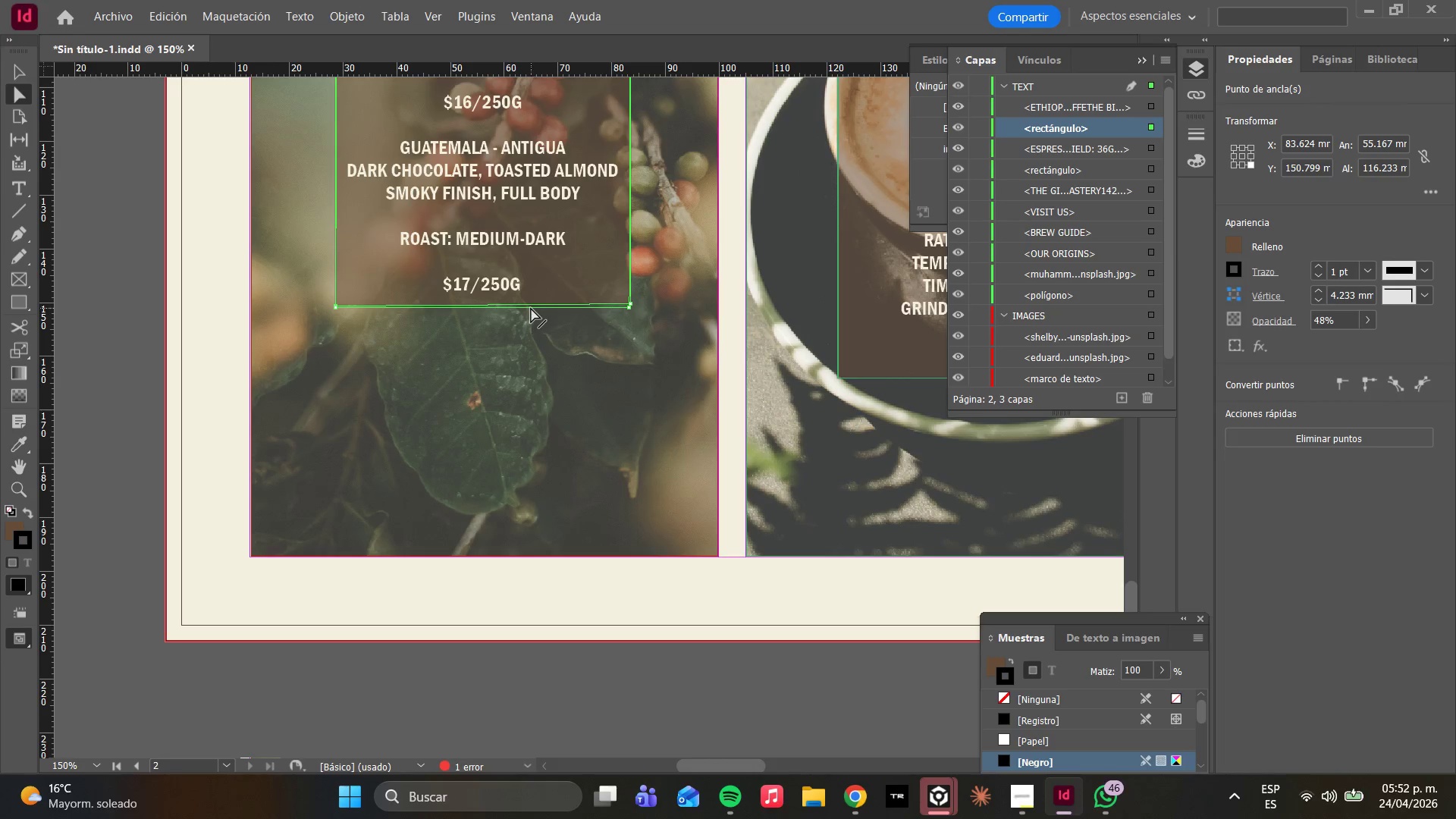 
left_click_drag(start_coordinate=[525, 303], to_coordinate=[526, 308])
 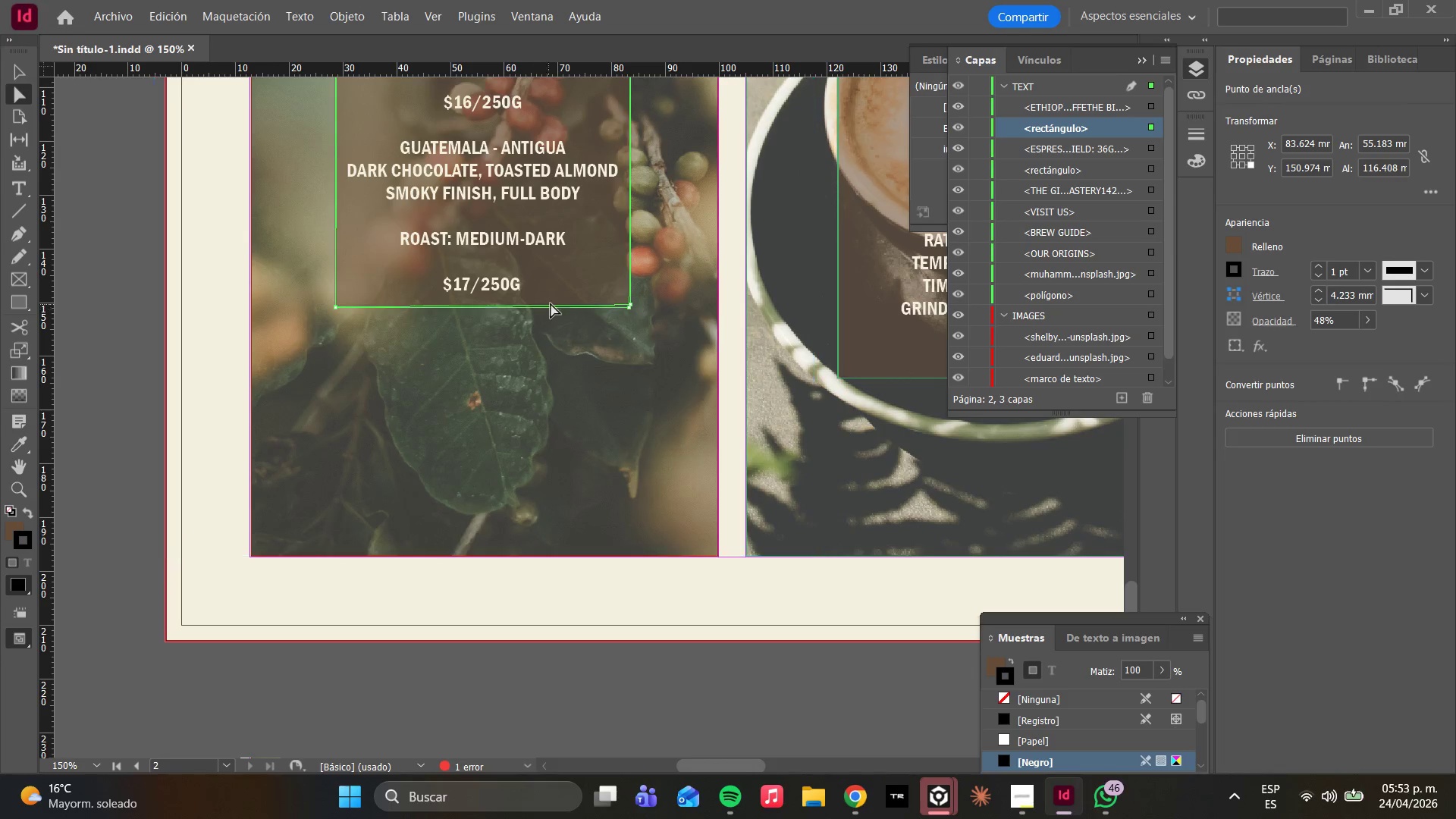 
key(Shift+ShiftLeft)
 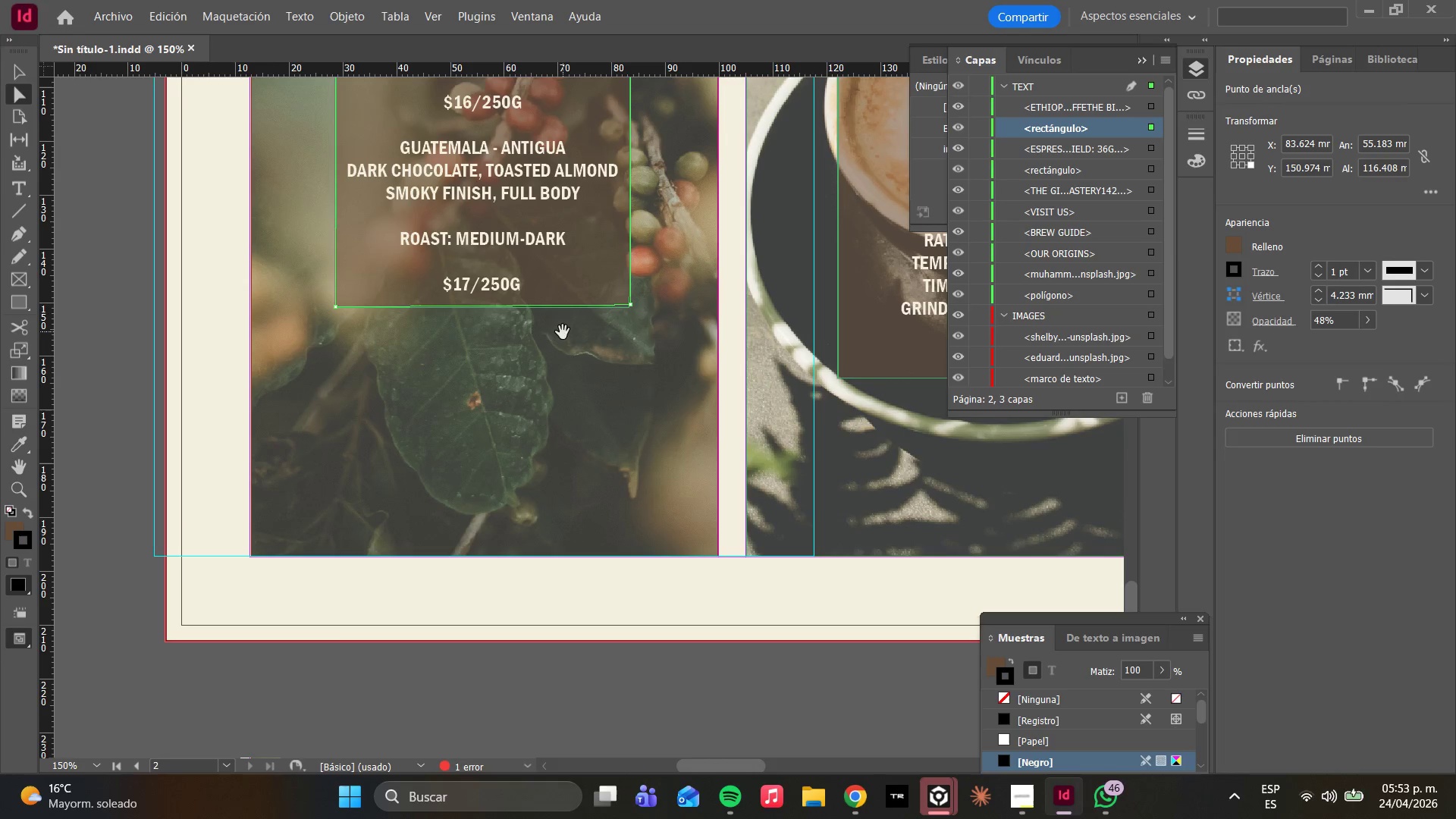 
hold_key(key=AltLeft, duration=1.17)
scroll: coordinate [566, 318], scroll_direction: up, amount: 5.0
 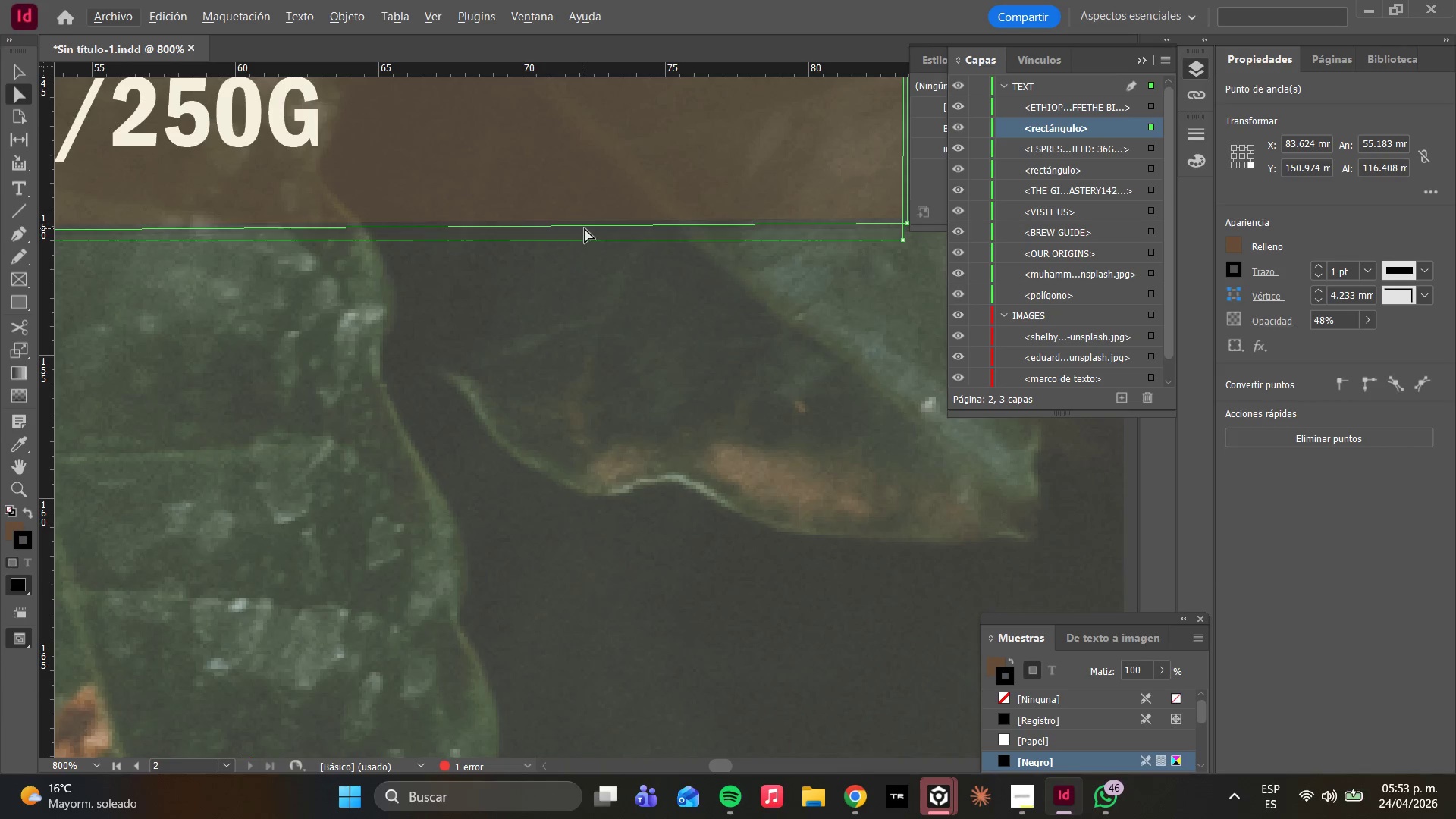 
hold_key(key=ShiftLeft, duration=1.47)
left_click_drag(start_coordinate=[583, 228], to_coordinate=[574, 241])
 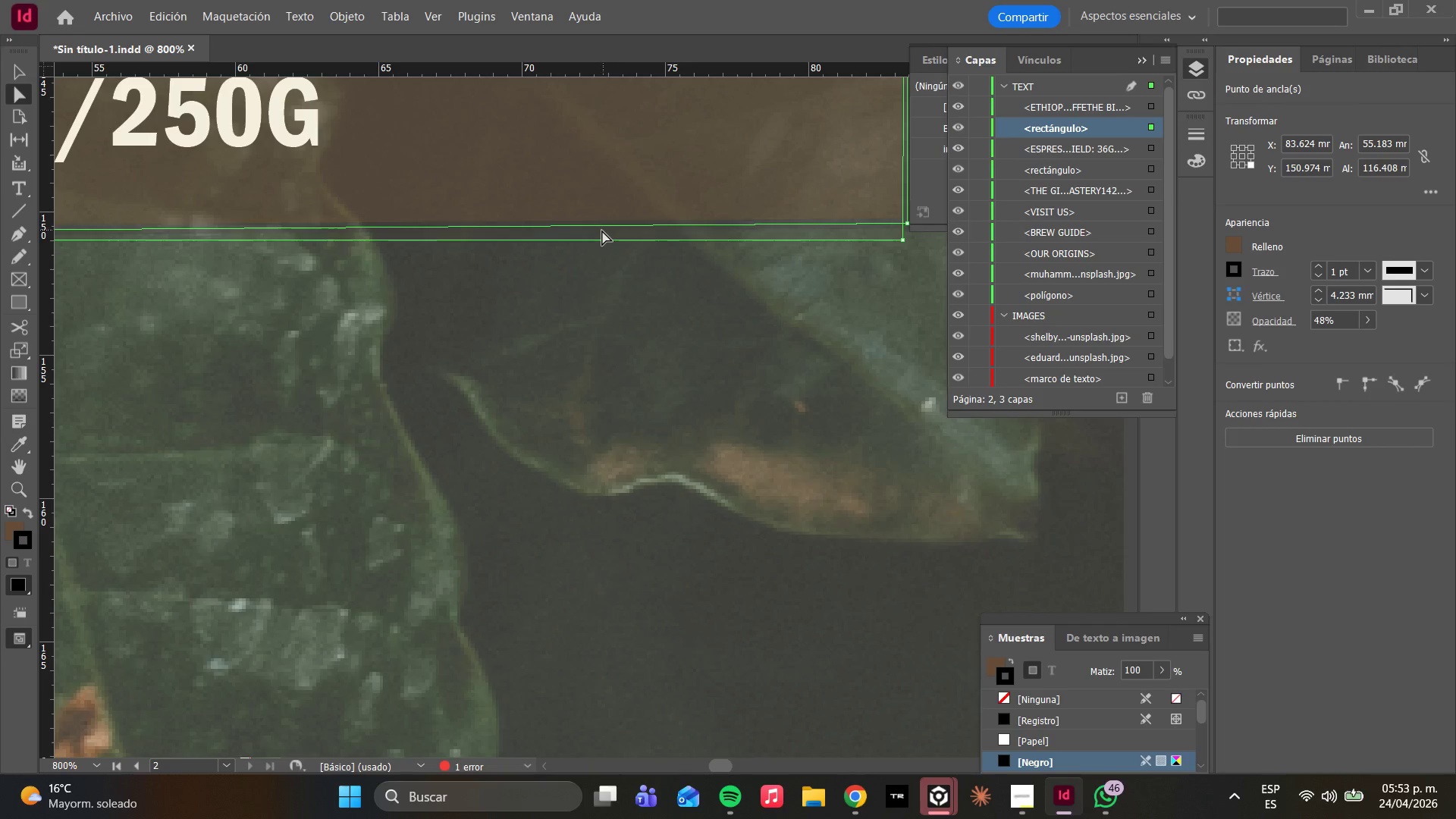 
double_click([598, 228])
 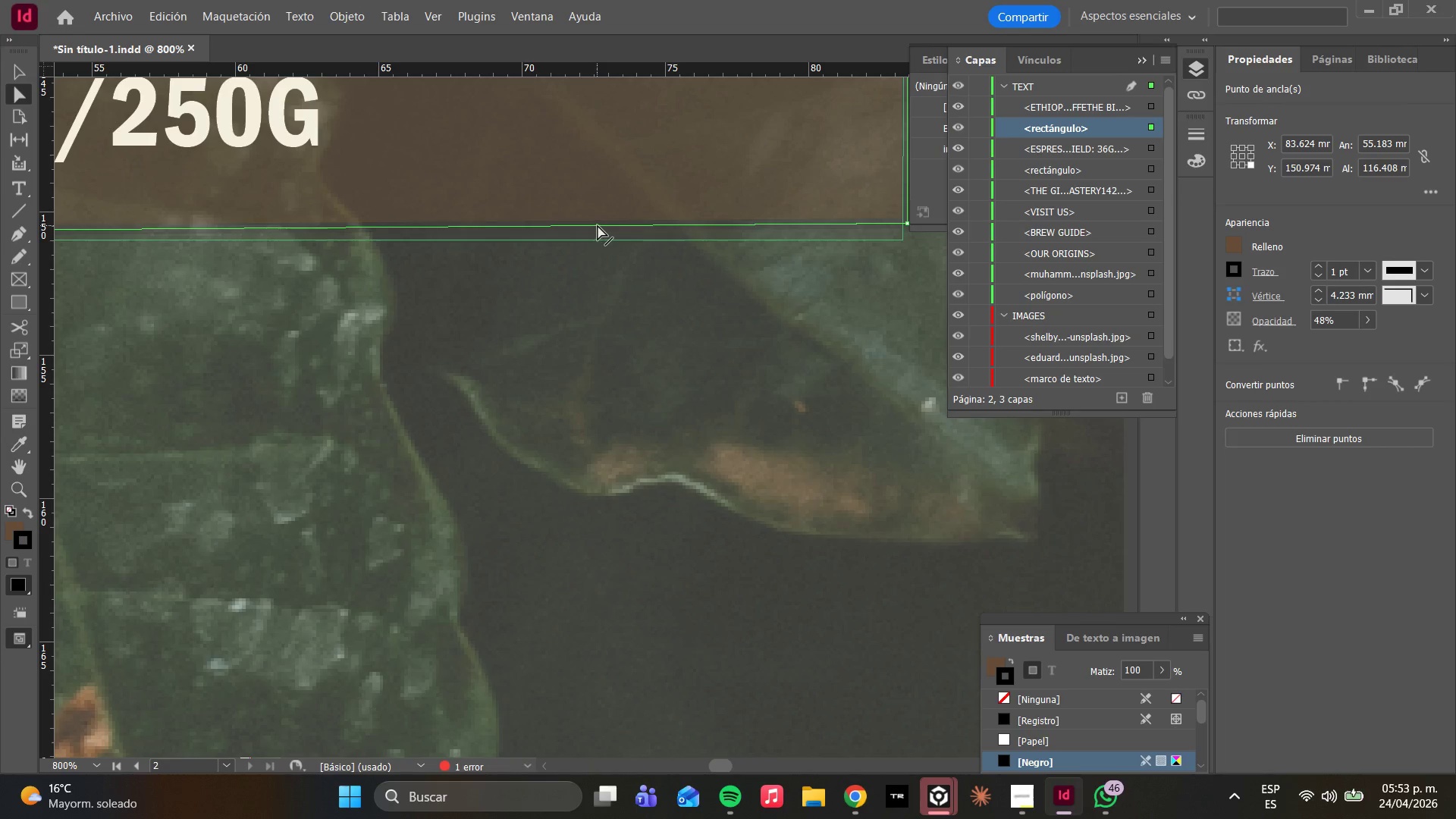 
hold_key(key=ShiftLeft, duration=1.01)
left_click_drag(start_coordinate=[598, 225], to_coordinate=[576, 244])
 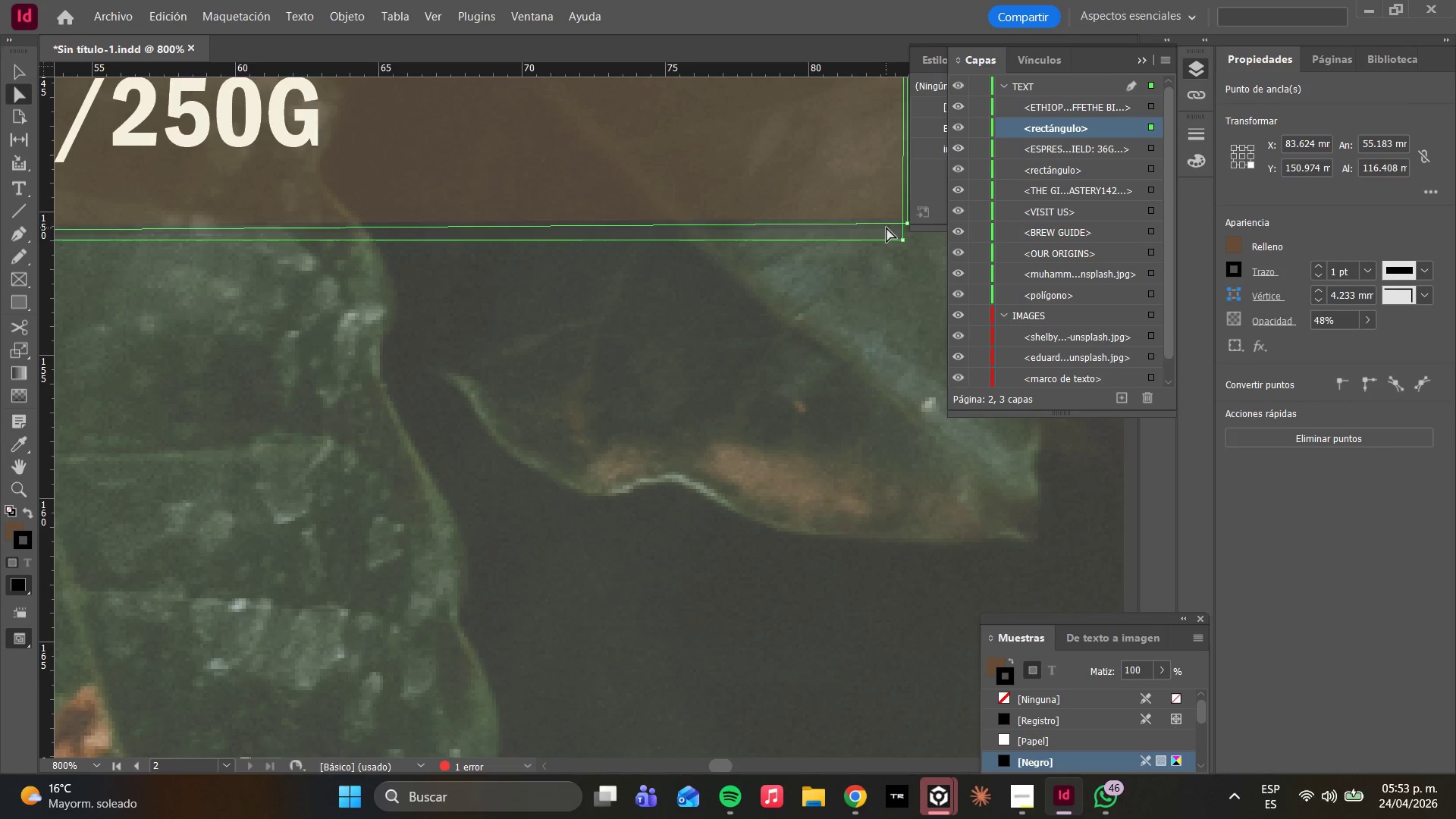 
scroll: coordinate [886, 229], scroll_direction: up, amount: 2.0
 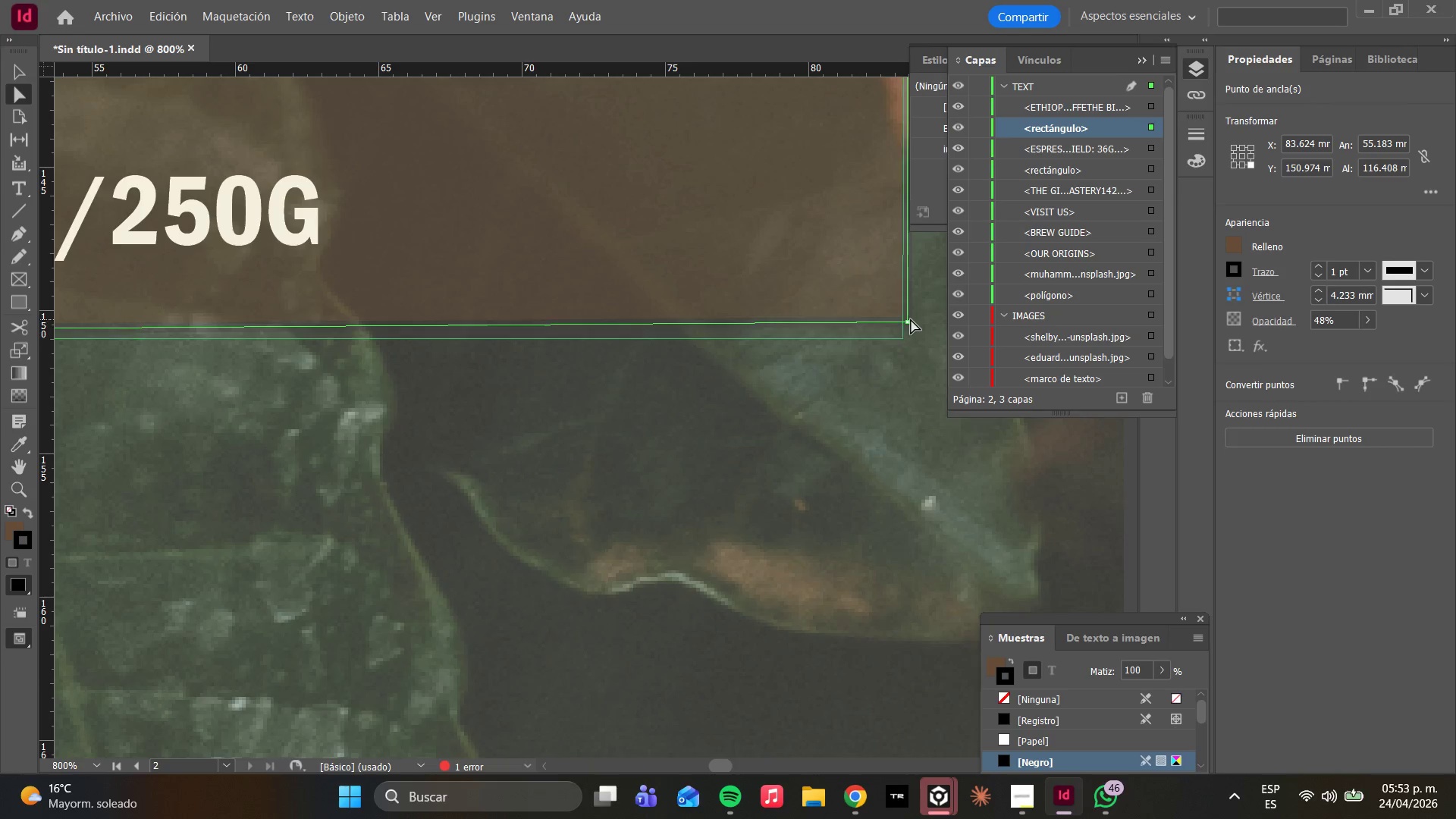 
left_click_drag(start_coordinate=[911, 319], to_coordinate=[908, 336])
 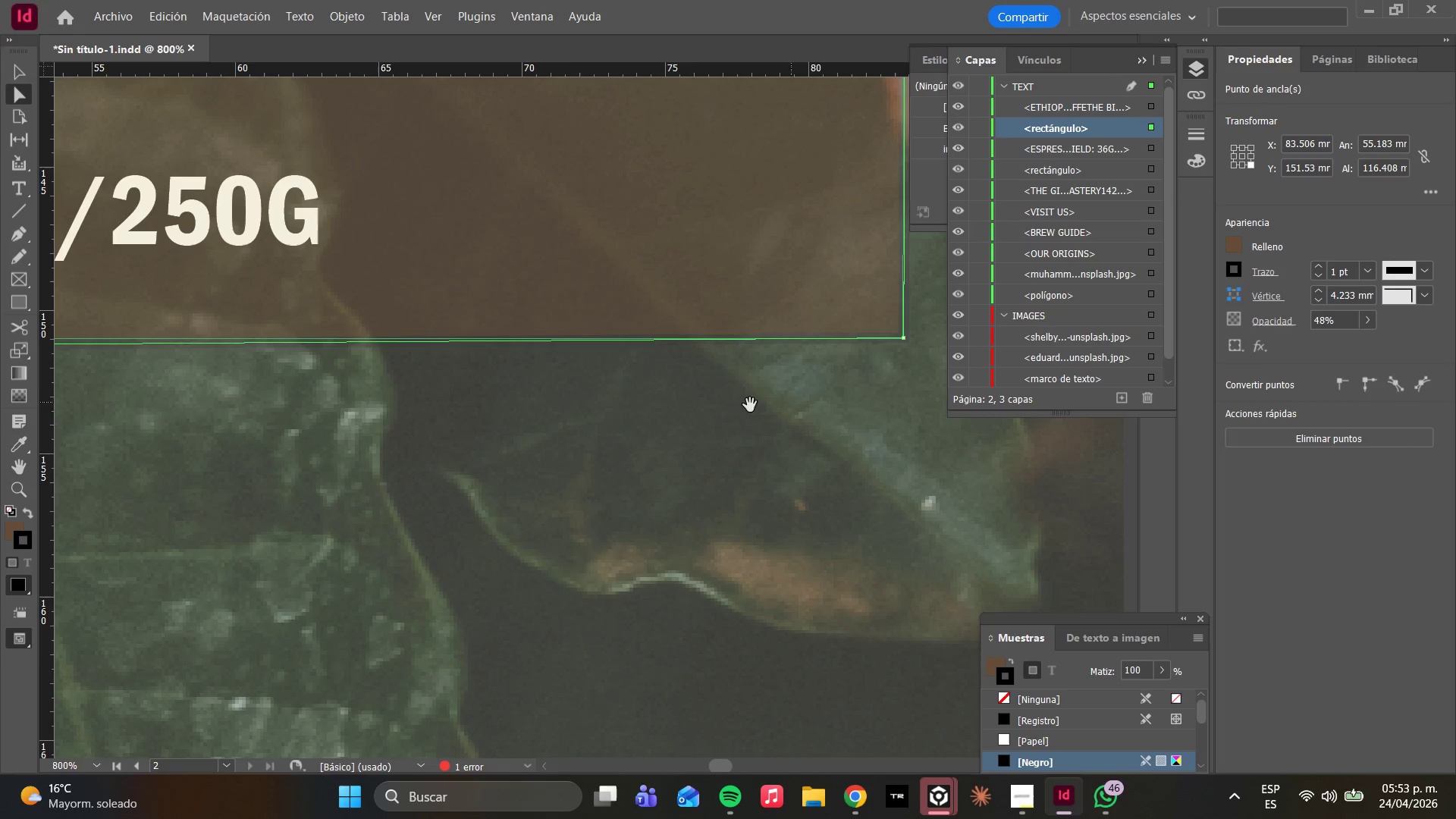 
hold_key(key=AltLeft, duration=1.28)
scroll: coordinate [322, 372], scroll_direction: down, amount: 5.0
 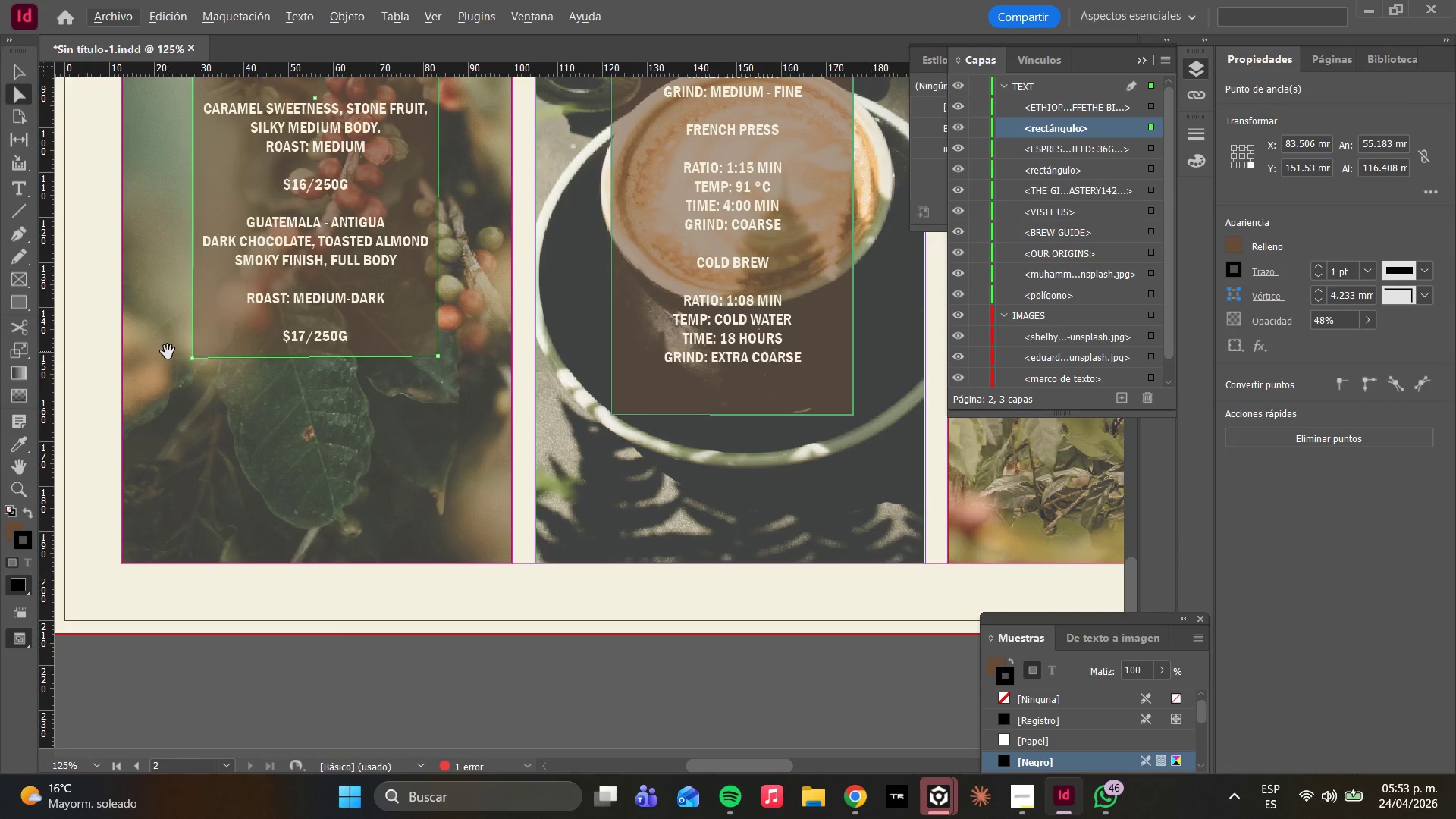 
hold_key(key=AltLeft, duration=1.53)
scroll: coordinate [309, 375], scroll_direction: up, amount: 9.0
 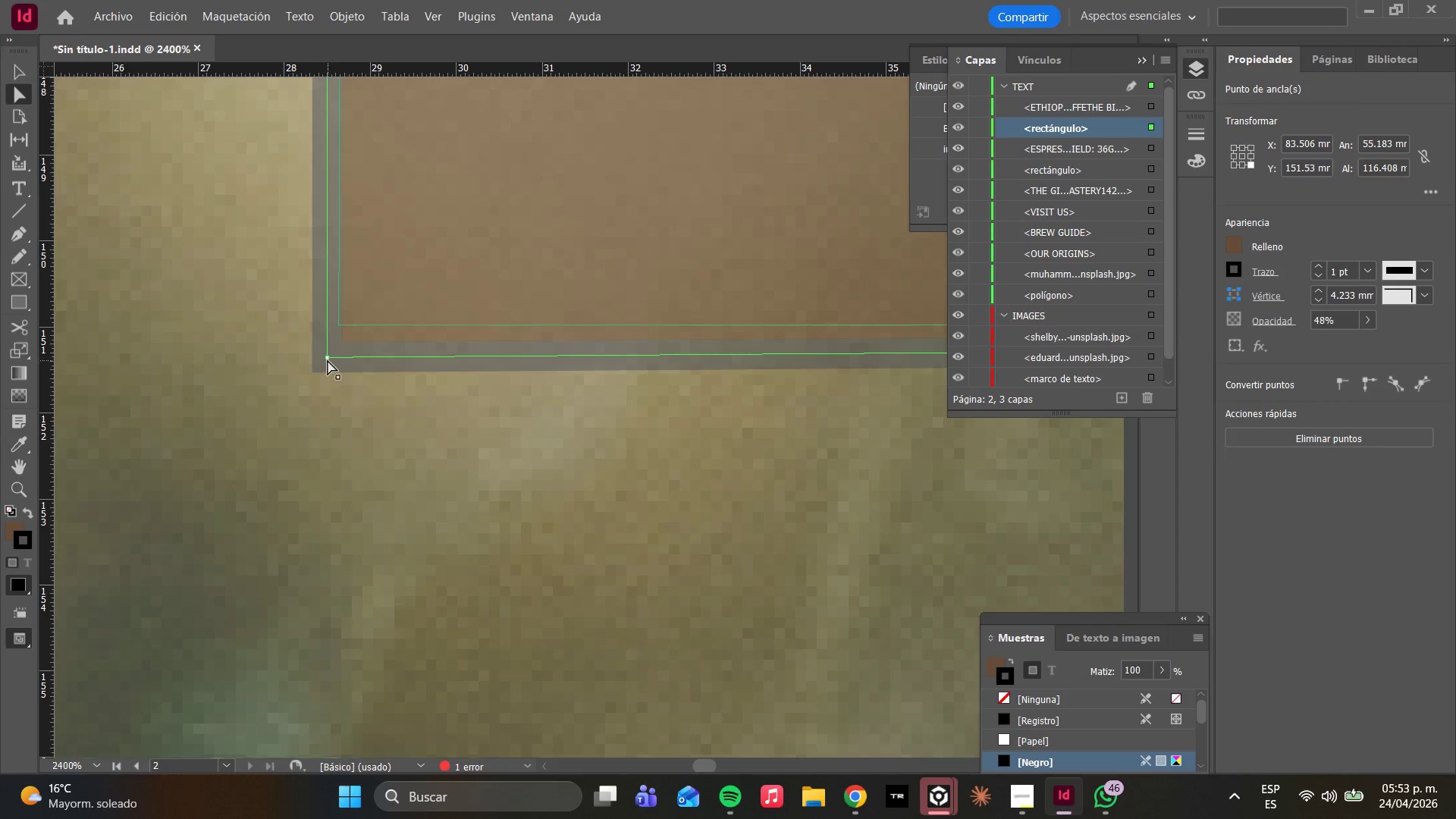 
left_click_drag(start_coordinate=[325, 358], to_coordinate=[343, 344])
 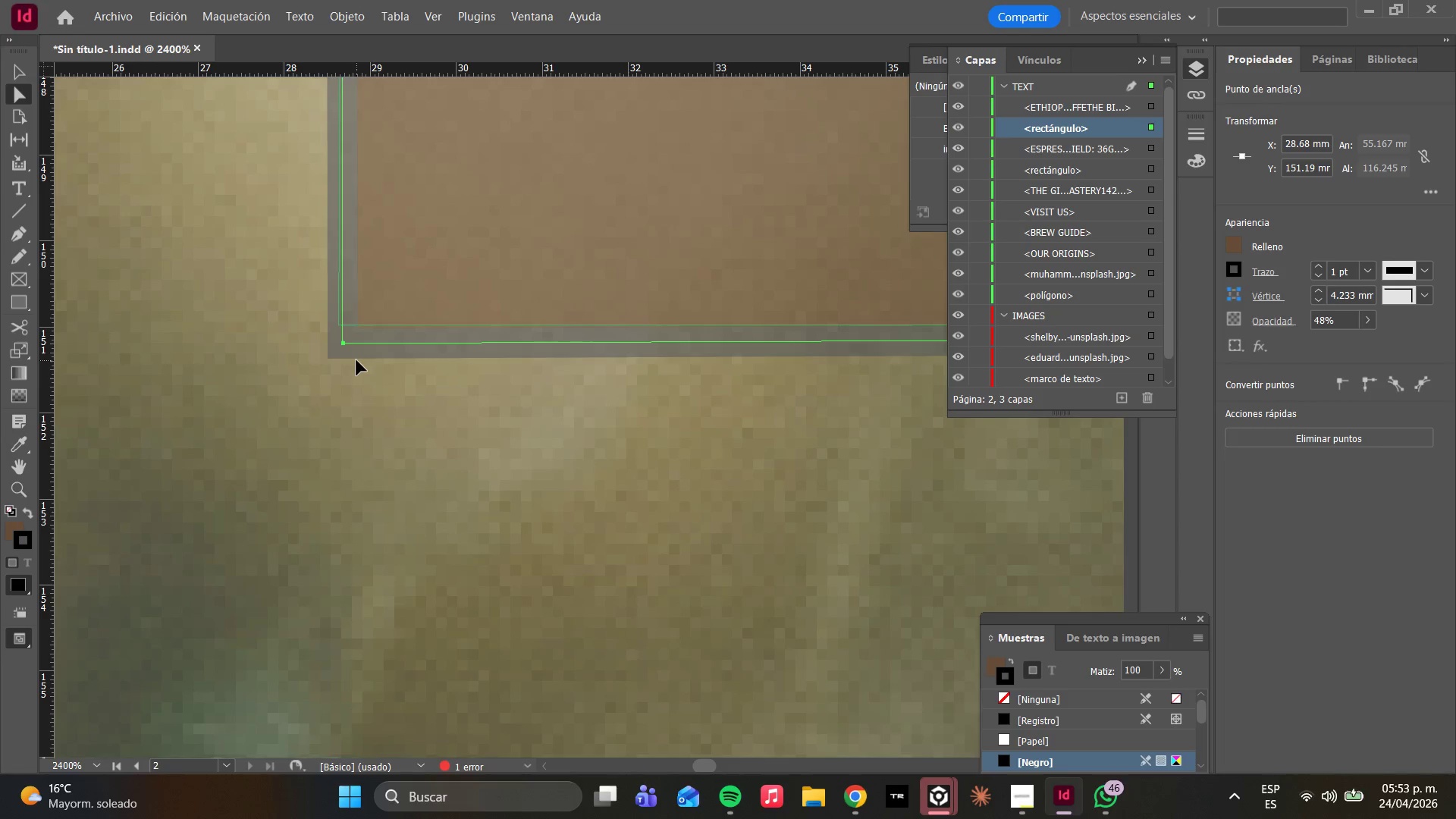 
hold_key(key=AltLeft, duration=1.55)
scroll: coordinate [567, 370], scroll_direction: down, amount: 12.0
 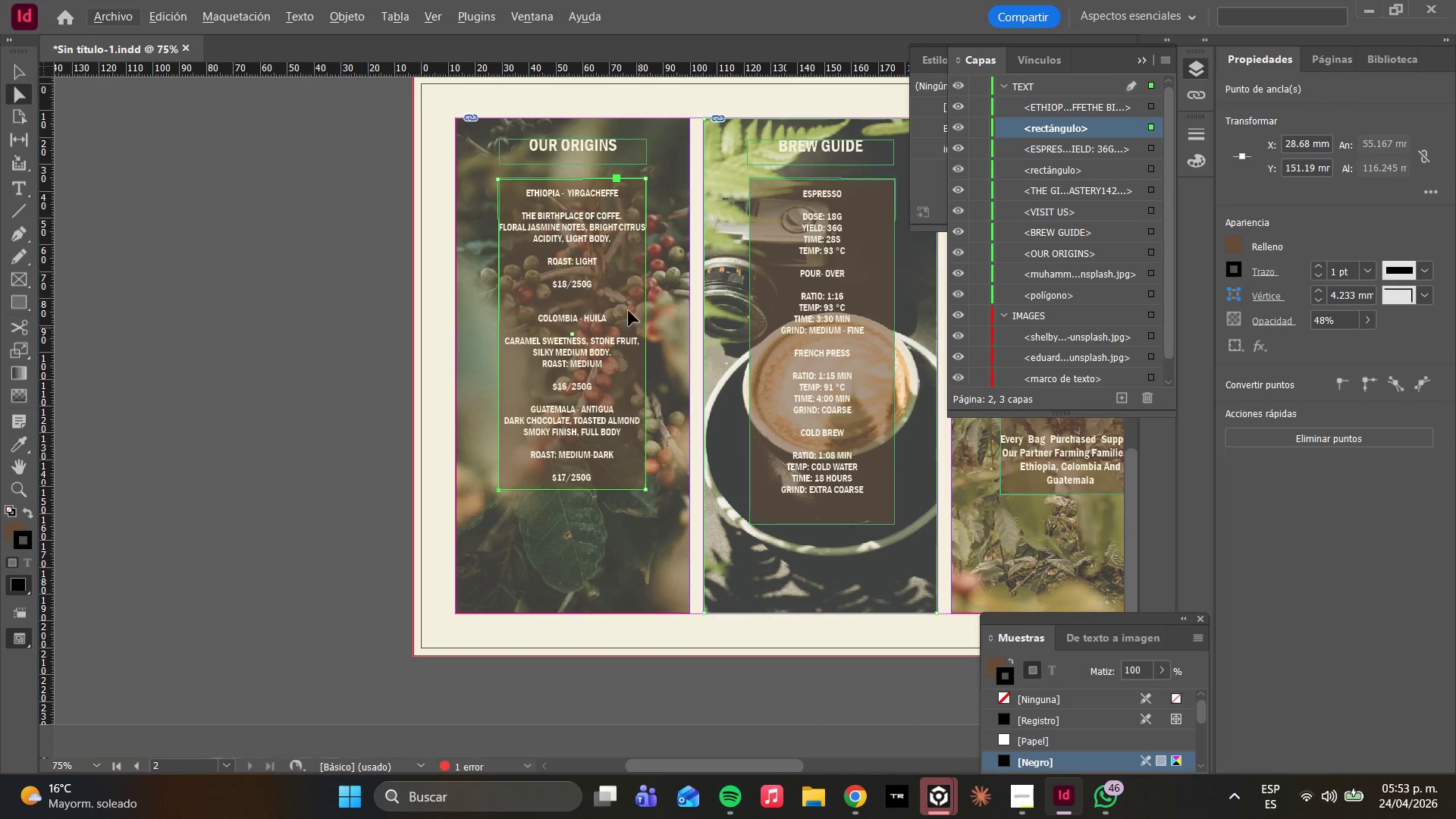 
hold_key(key=AltLeft, duration=2.03)
scroll: coordinate [469, 162], scroll_direction: up, amount: 8.0
 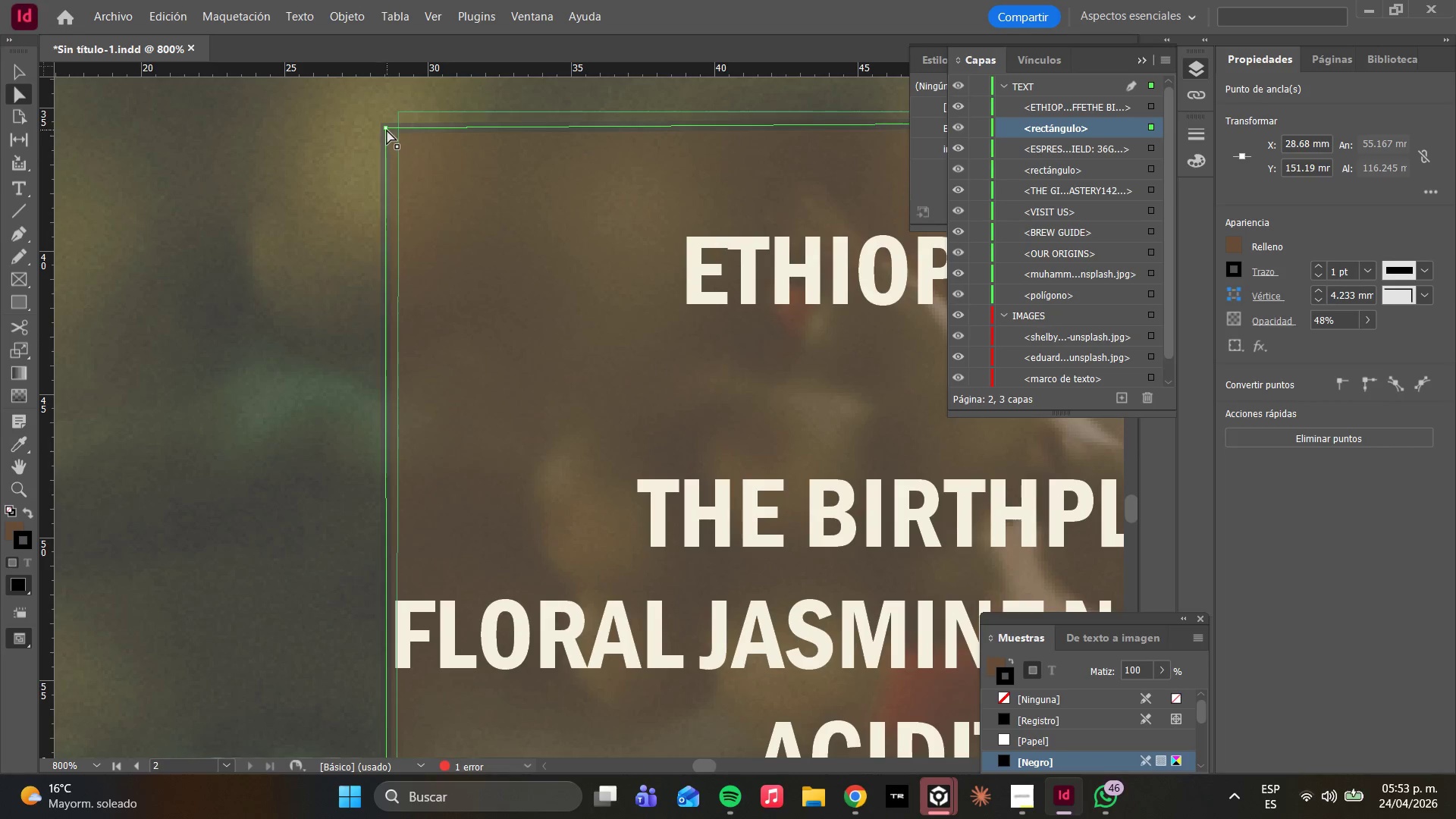 
left_click_drag(start_coordinate=[387, 130], to_coordinate=[400, 115])
 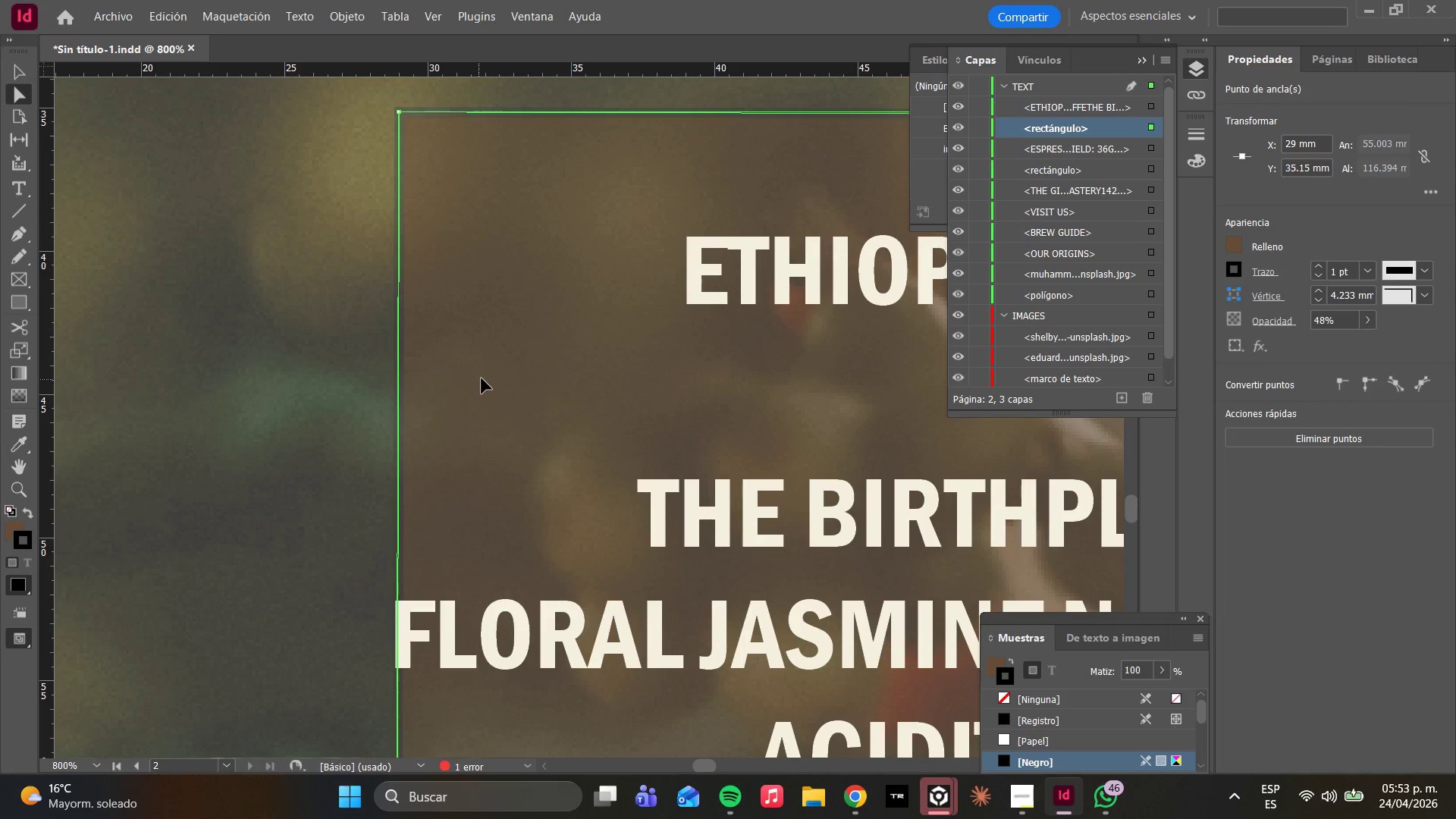 
hold_key(key=AltLeft, duration=2.75)
scroll: coordinate [481, 331], scroll_direction: down, amount: 5.0
 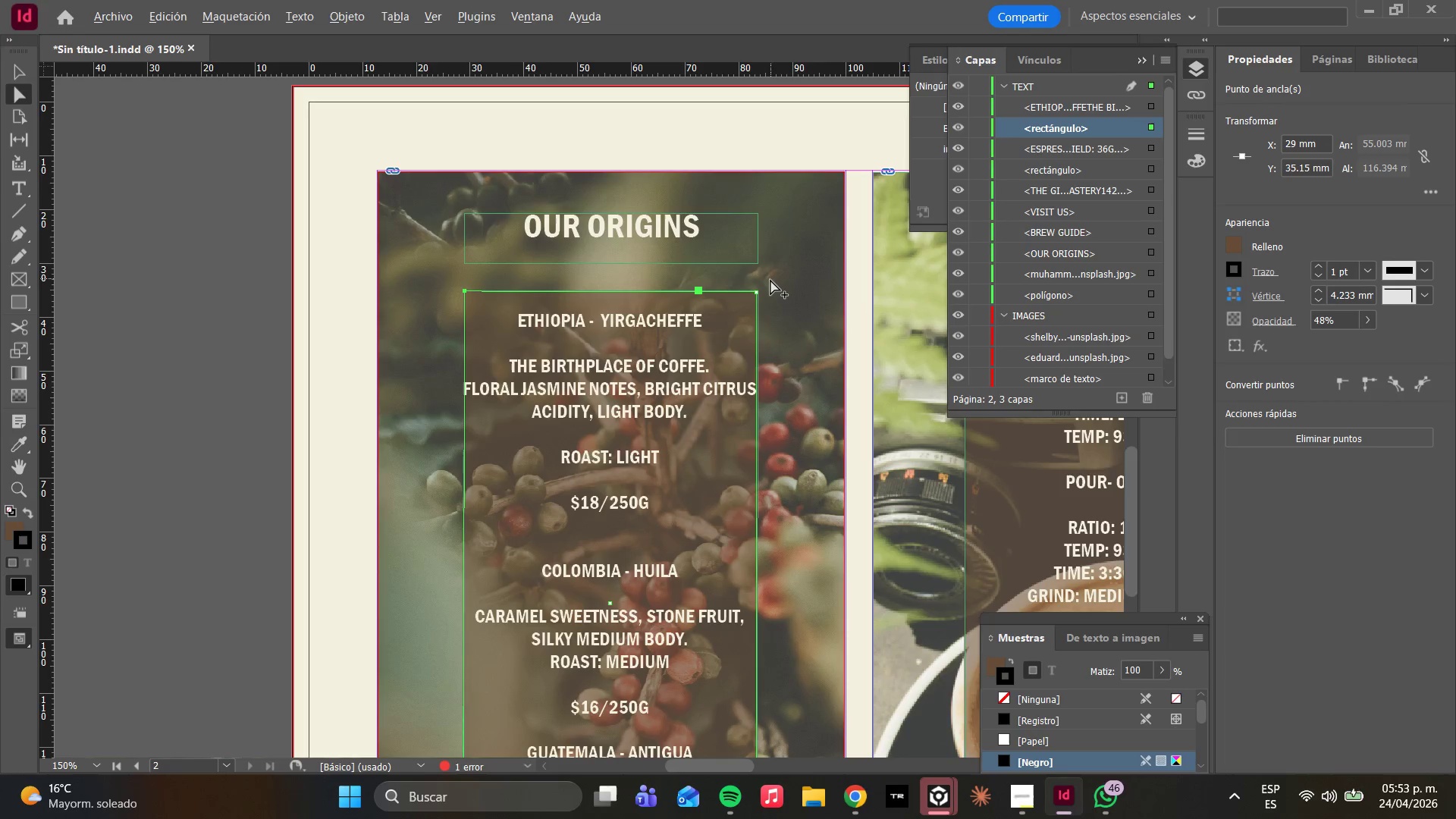 
scroll: coordinate [713, 328], scroll_direction: up, amount: 8.0
 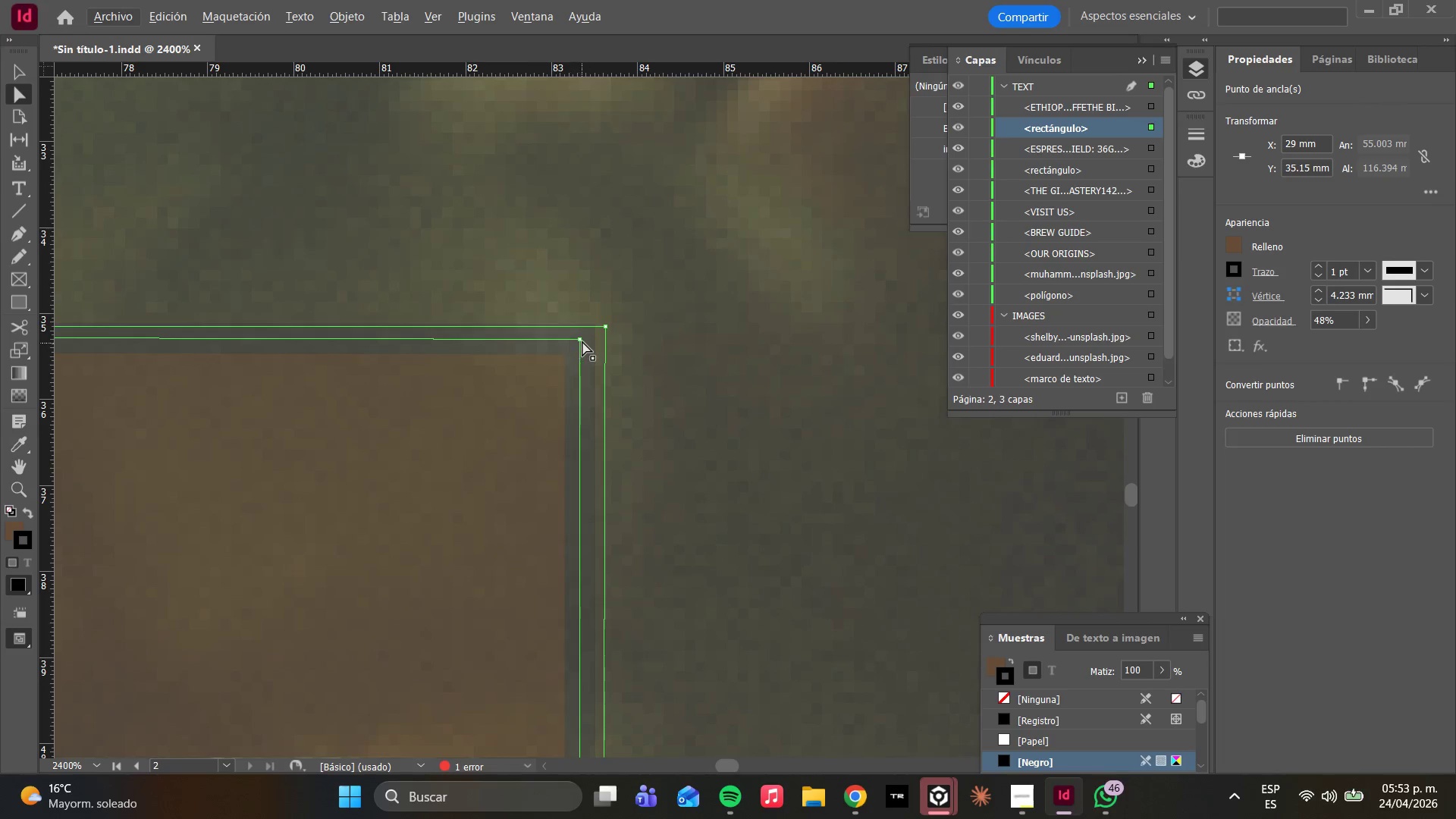 
left_click_drag(start_coordinate=[582, 338], to_coordinate=[605, 329])
 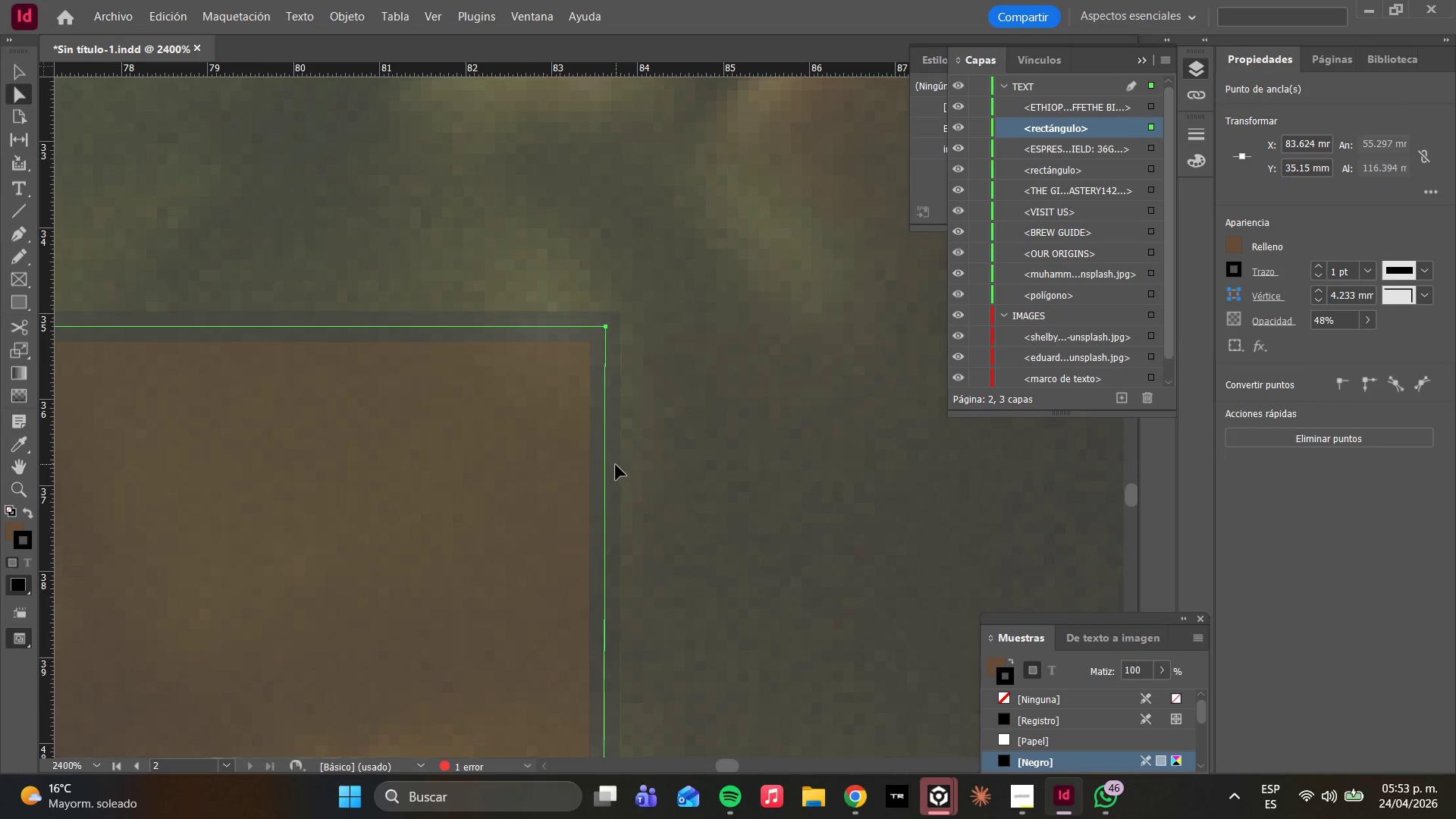 
hold_key(key=AltLeft, duration=1.47)
 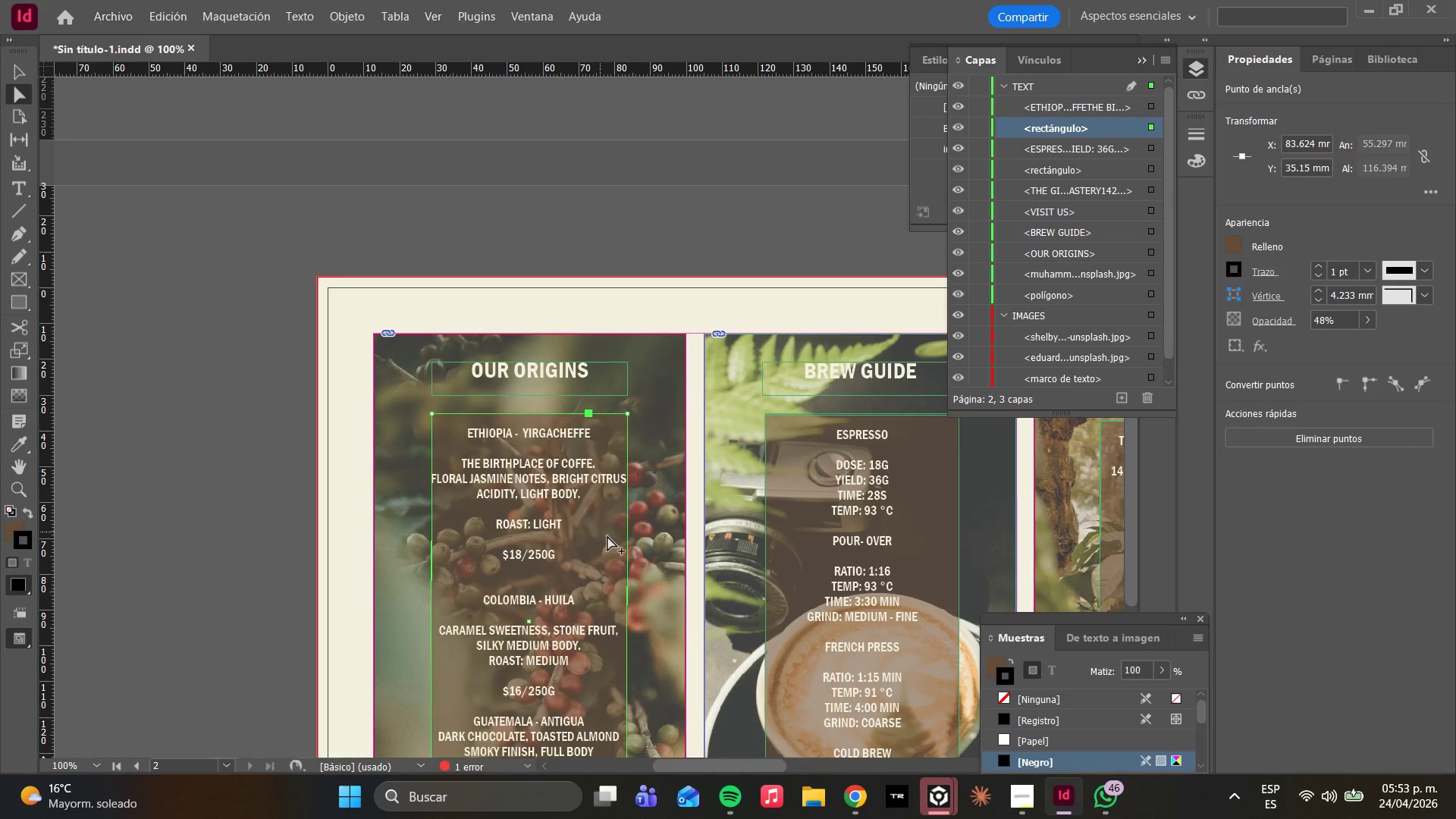 
key(Alt+AltLeft)
 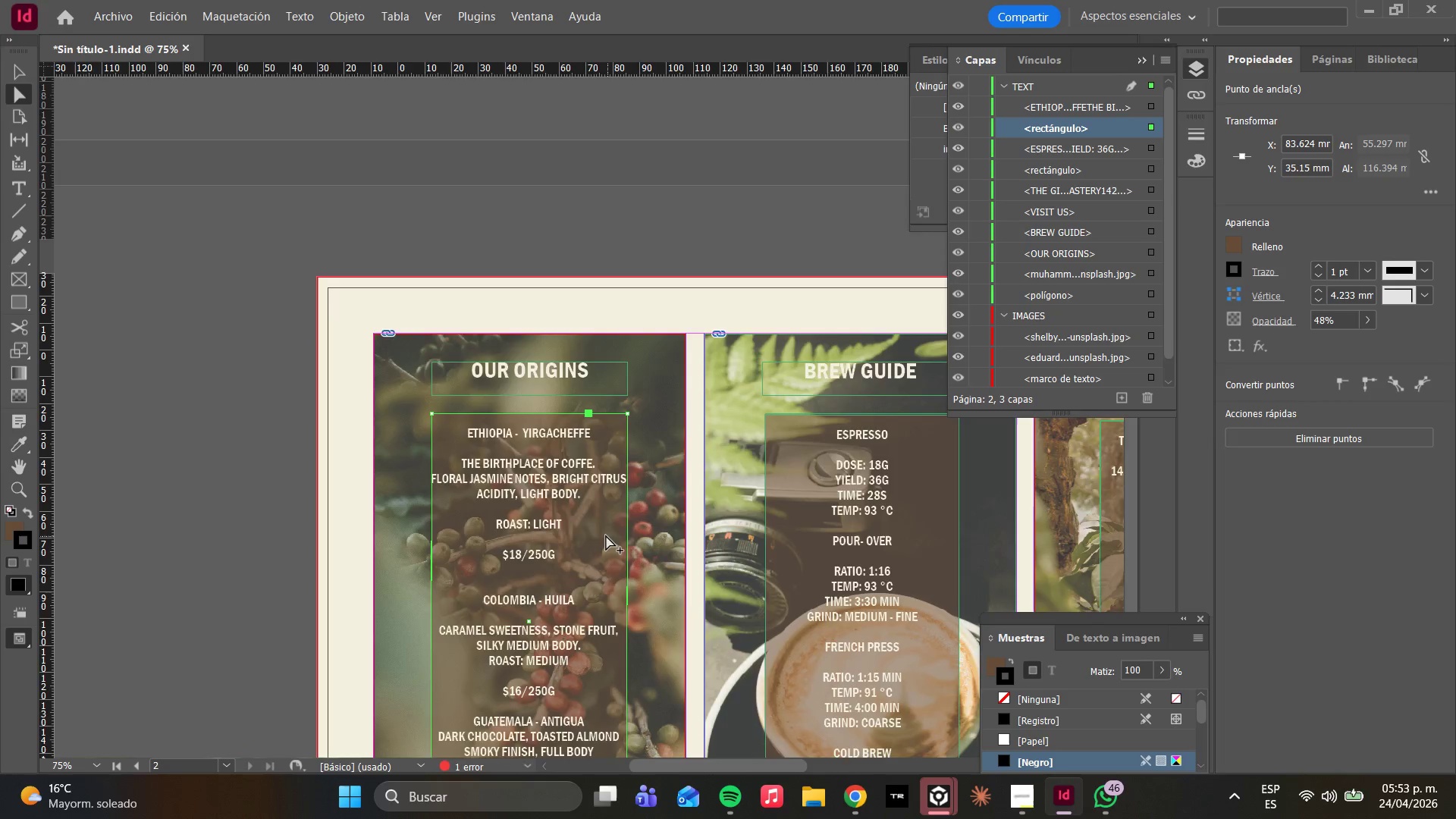 
scroll: coordinate [607, 536], scroll_direction: down, amount: 13.0
 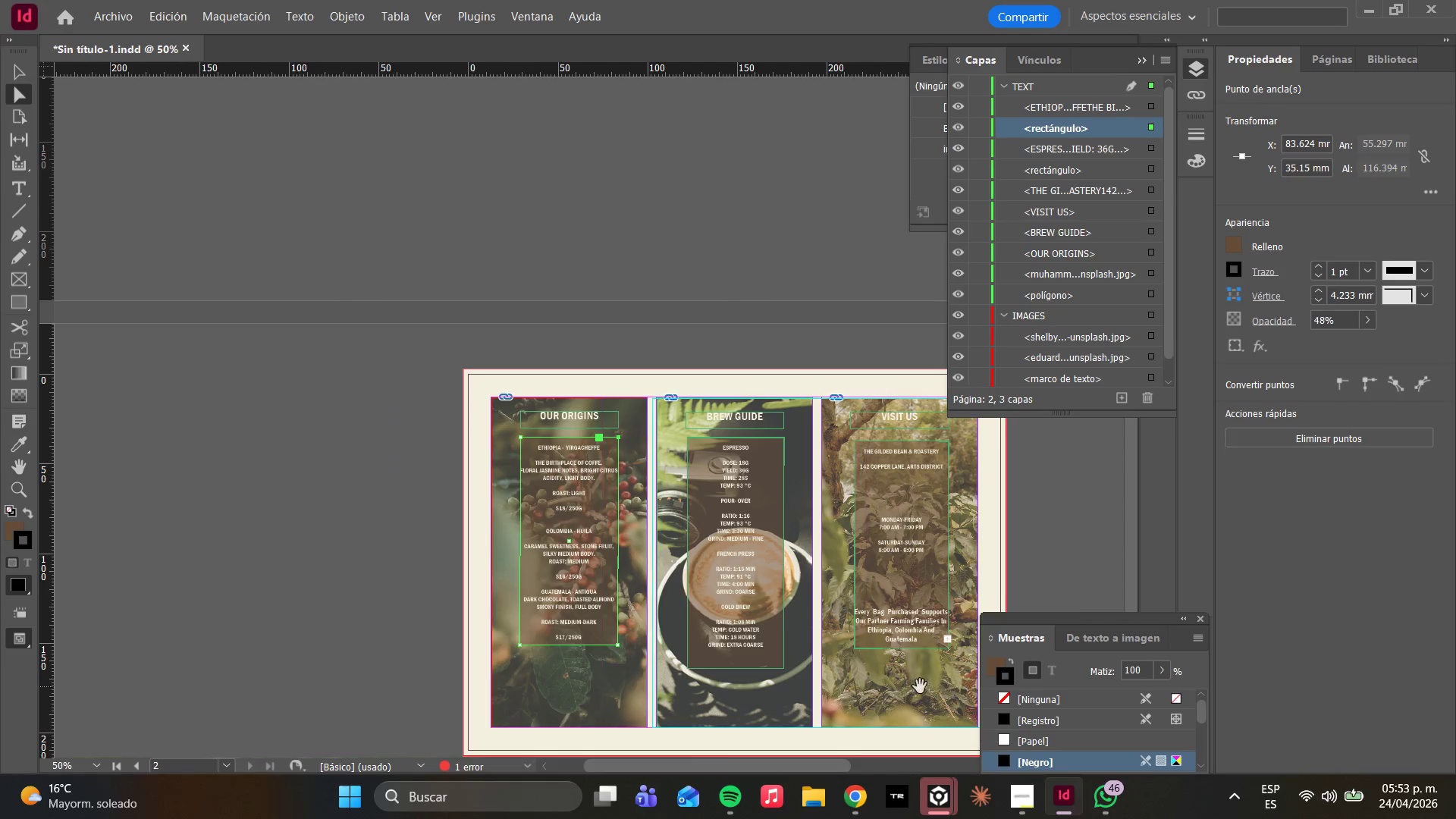 
hold_key(key=AltLeft, duration=0.61)
scroll: coordinate [755, 607], scroll_direction: up, amount: 2.0
 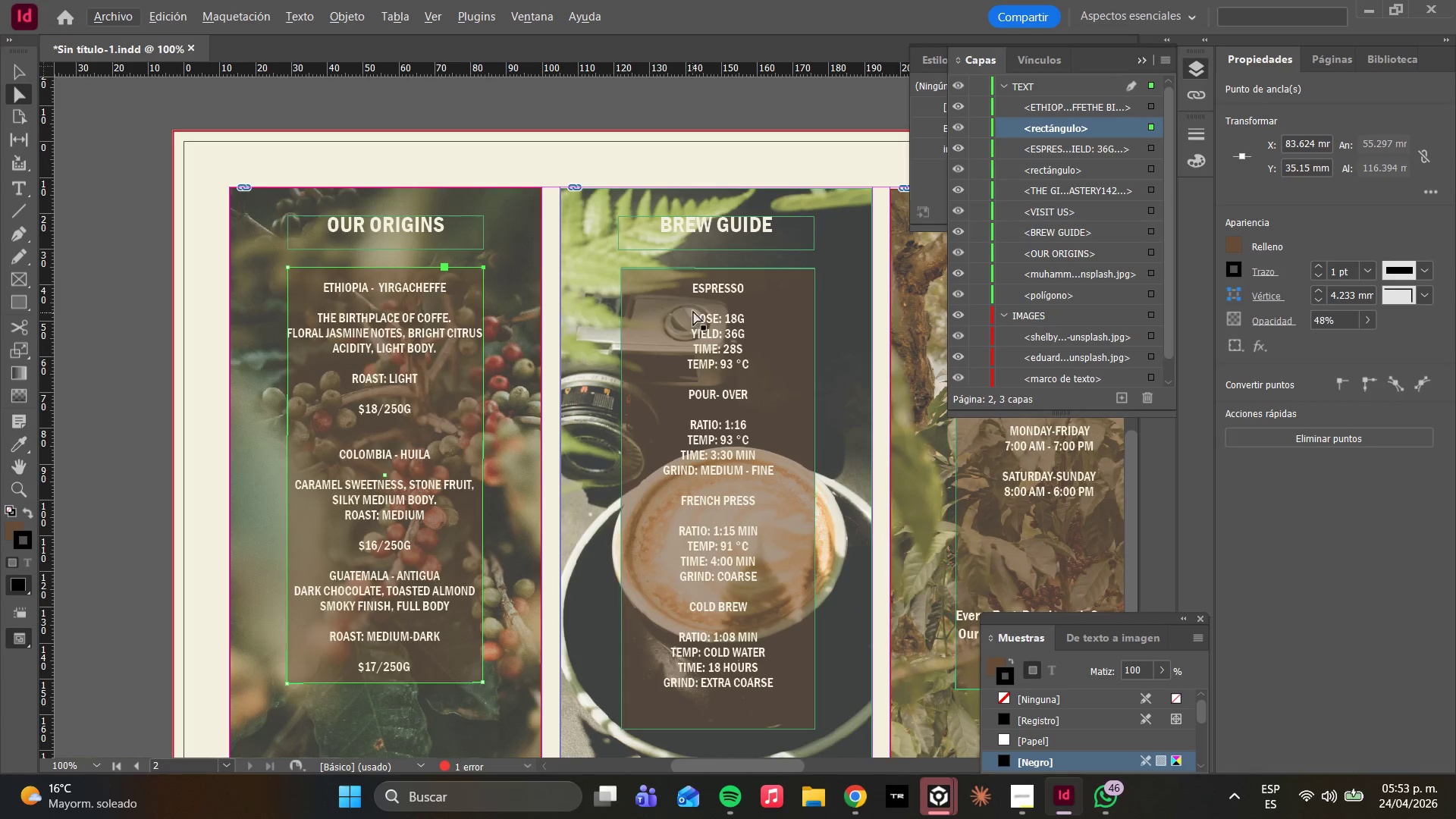 
hold_key(key=AltLeft, duration=1.5)
scroll: coordinate [559, 275], scroll_direction: up, amount: 11.0
 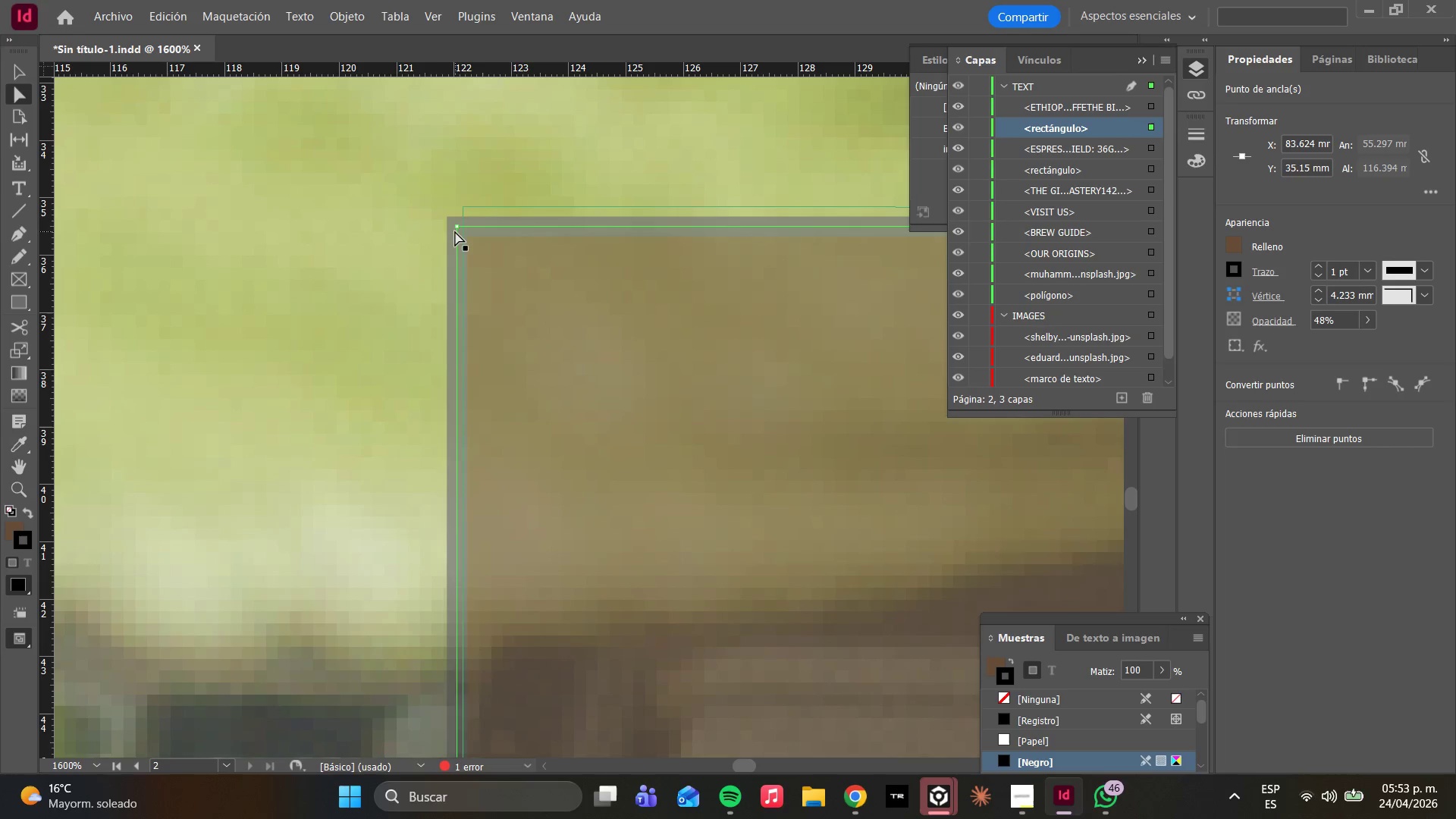 
left_click([460, 230])
 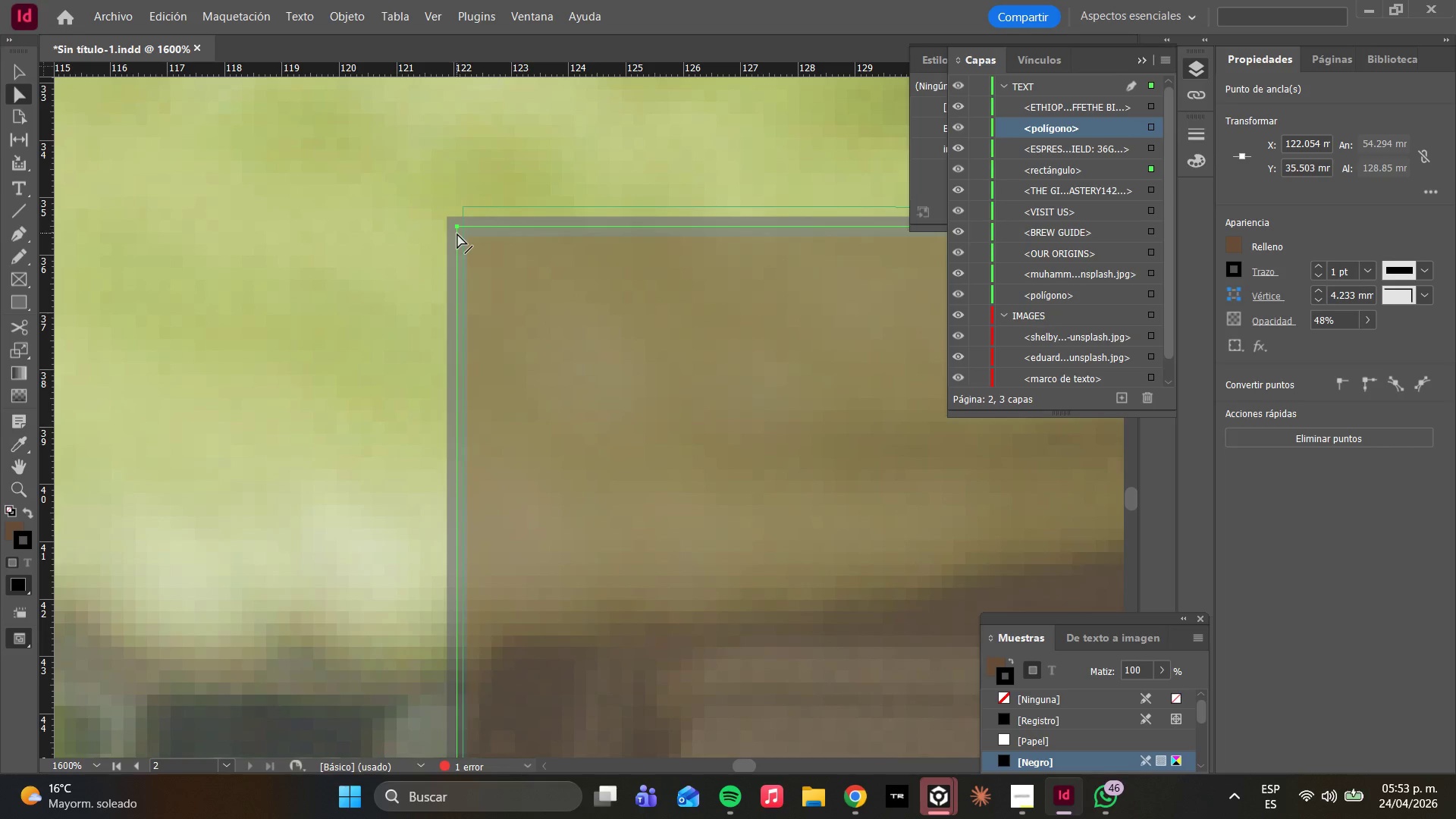 
left_click([456, 228])
 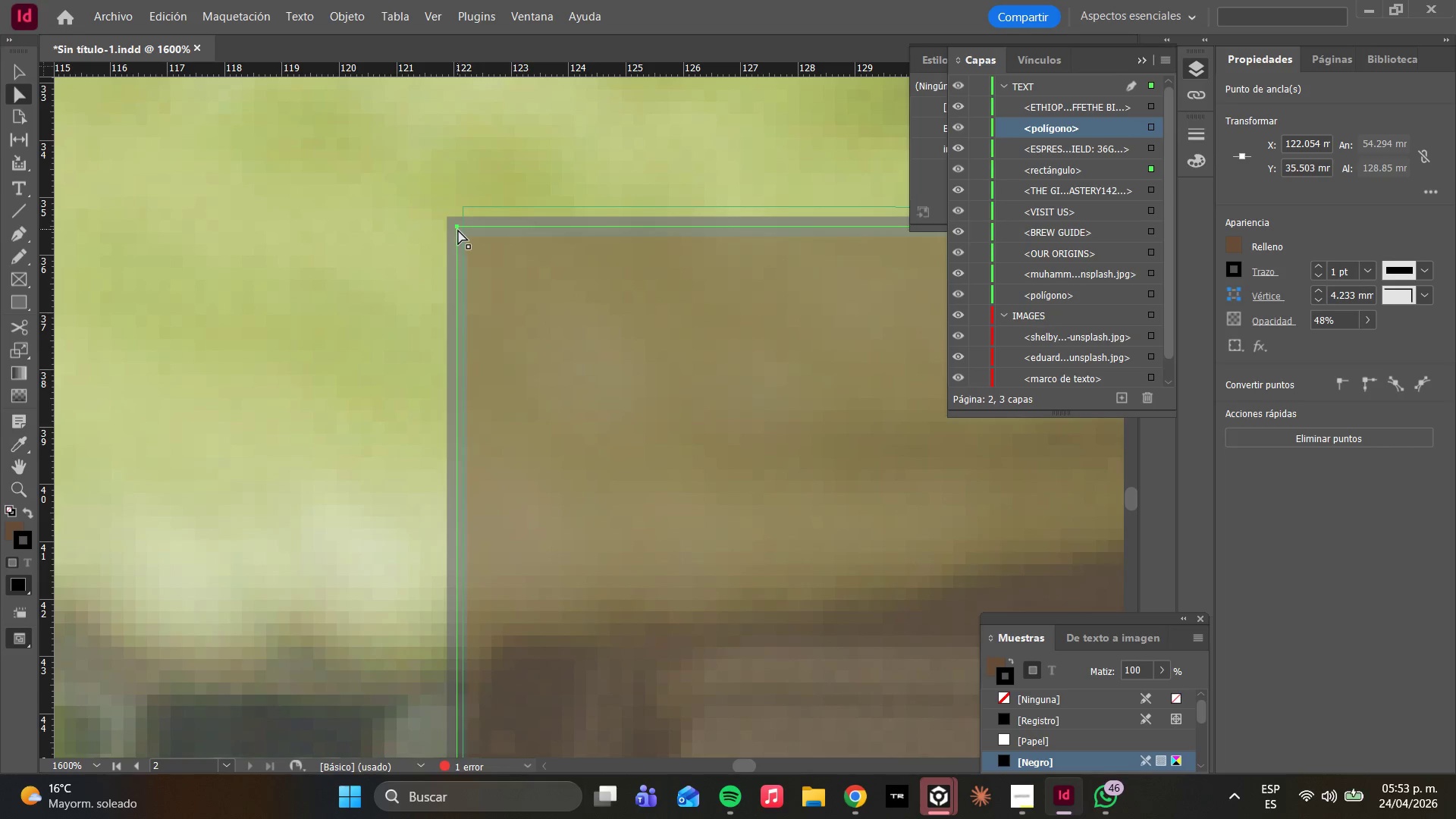 
left_click_drag(start_coordinate=[458, 230], to_coordinate=[464, 209])
 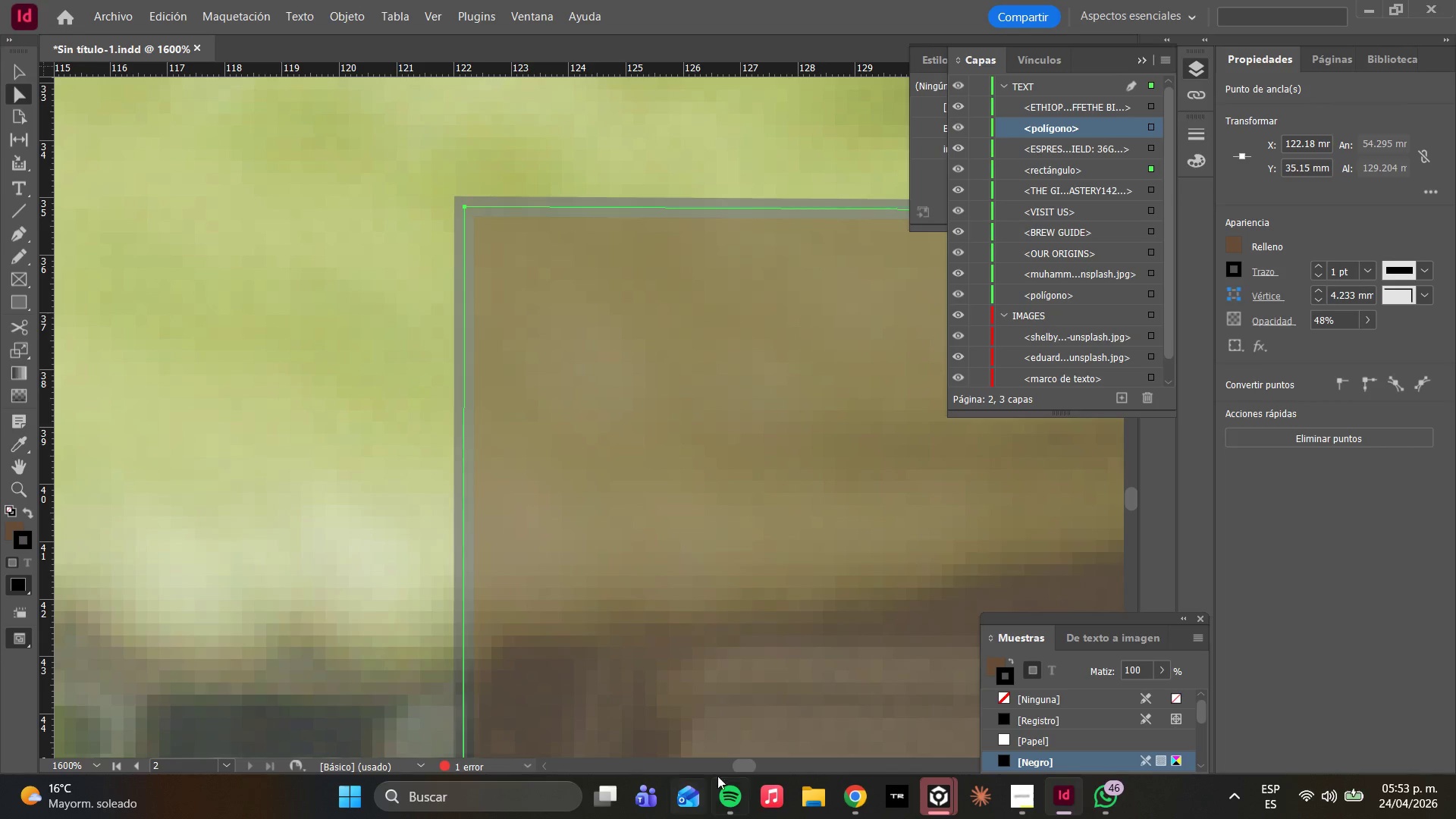 
left_click_drag(start_coordinate=[743, 767], to_coordinate=[764, 764])
 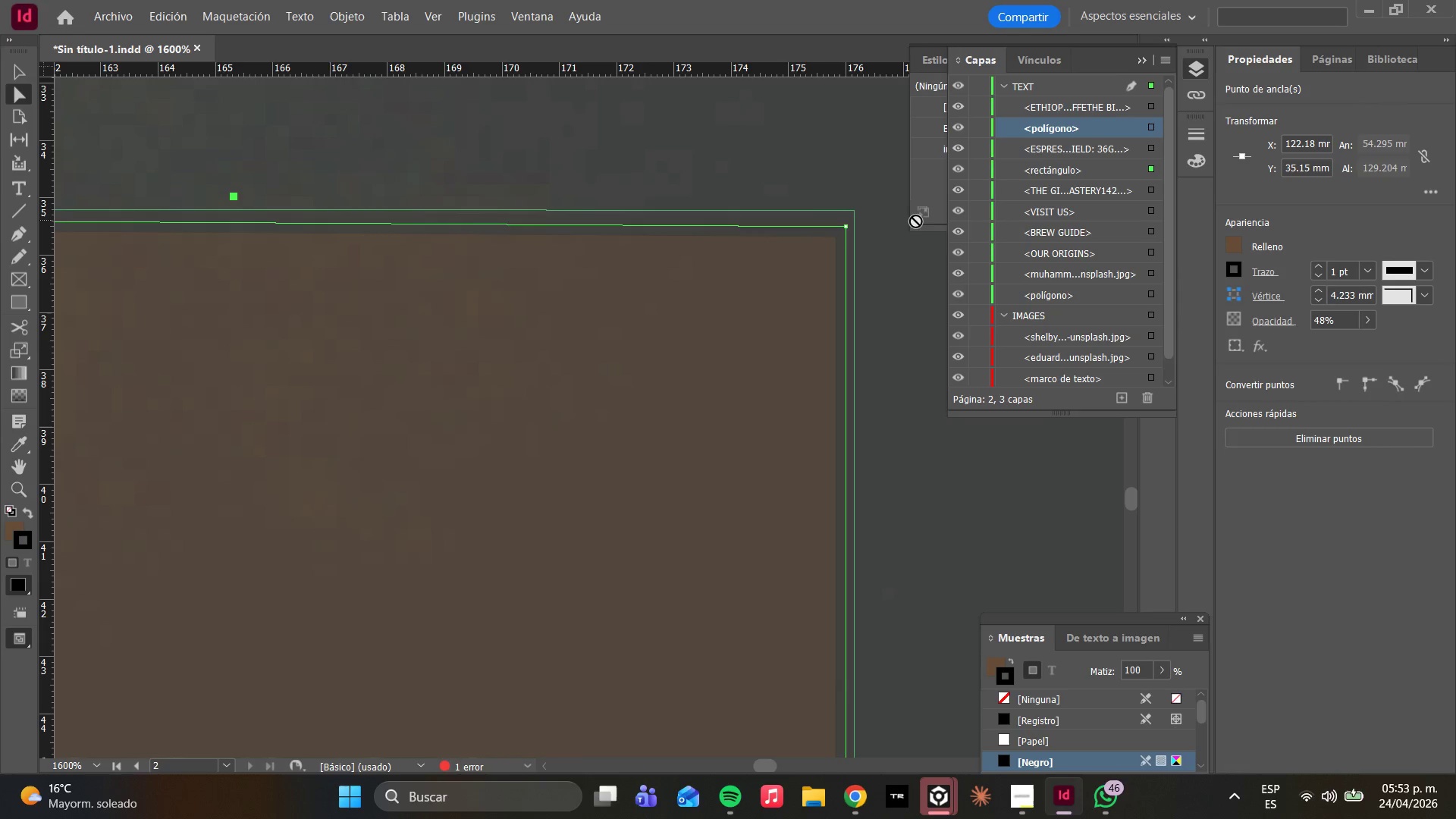 
hold_key(key=AltLeft, duration=0.81)
 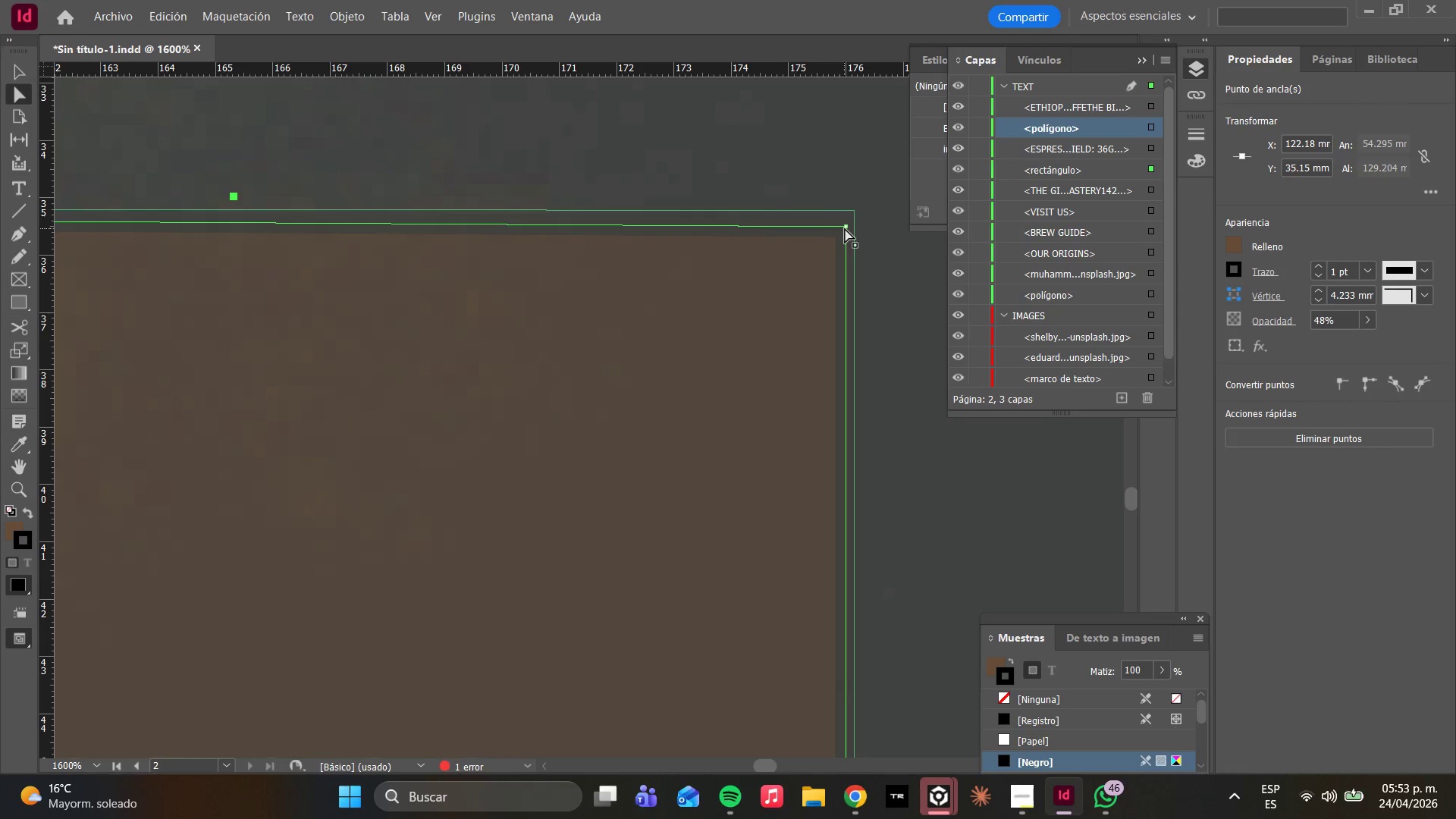 
left_click([845, 228])
 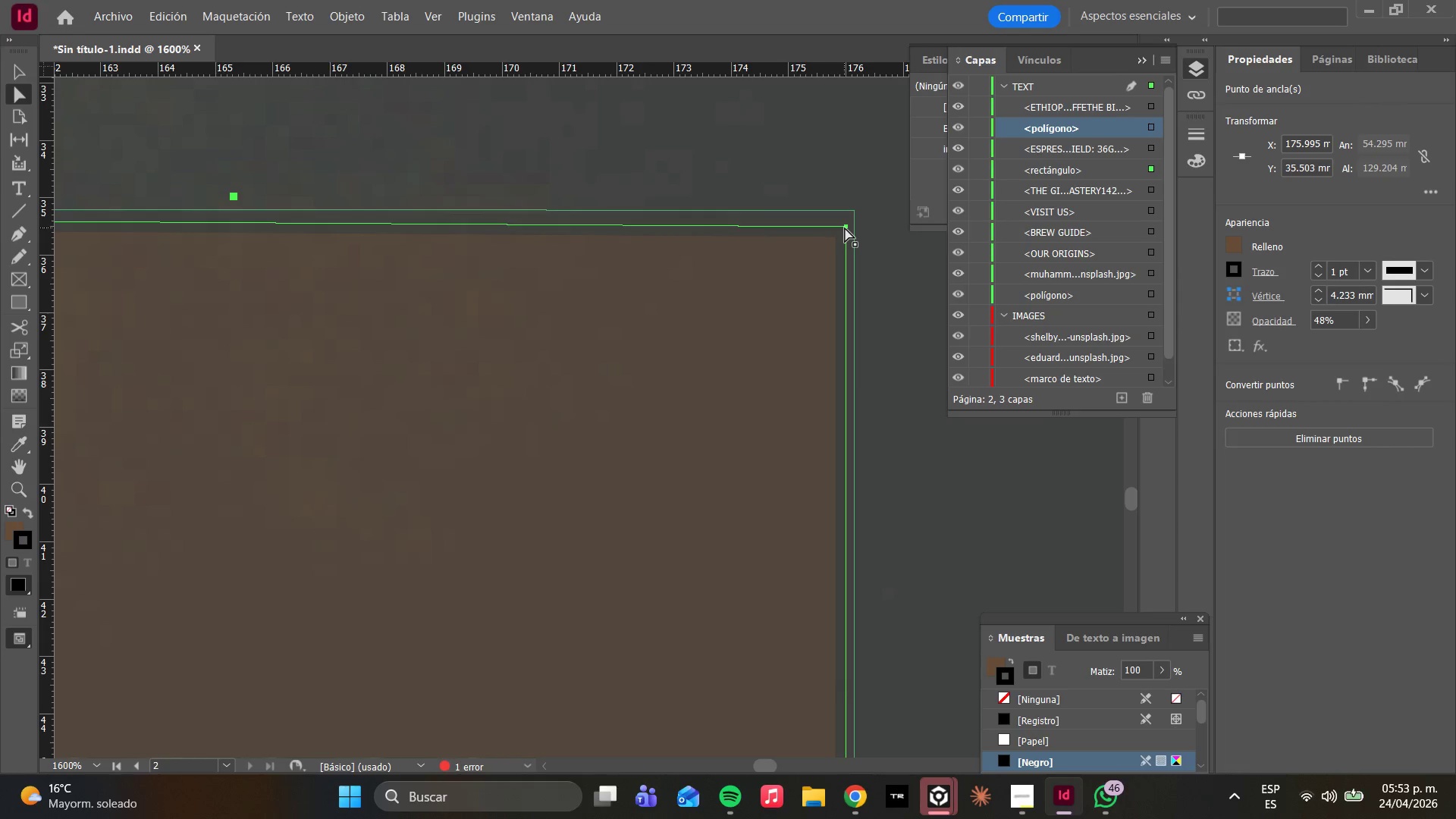 
left_click_drag(start_coordinate=[845, 228], to_coordinate=[852, 211])
 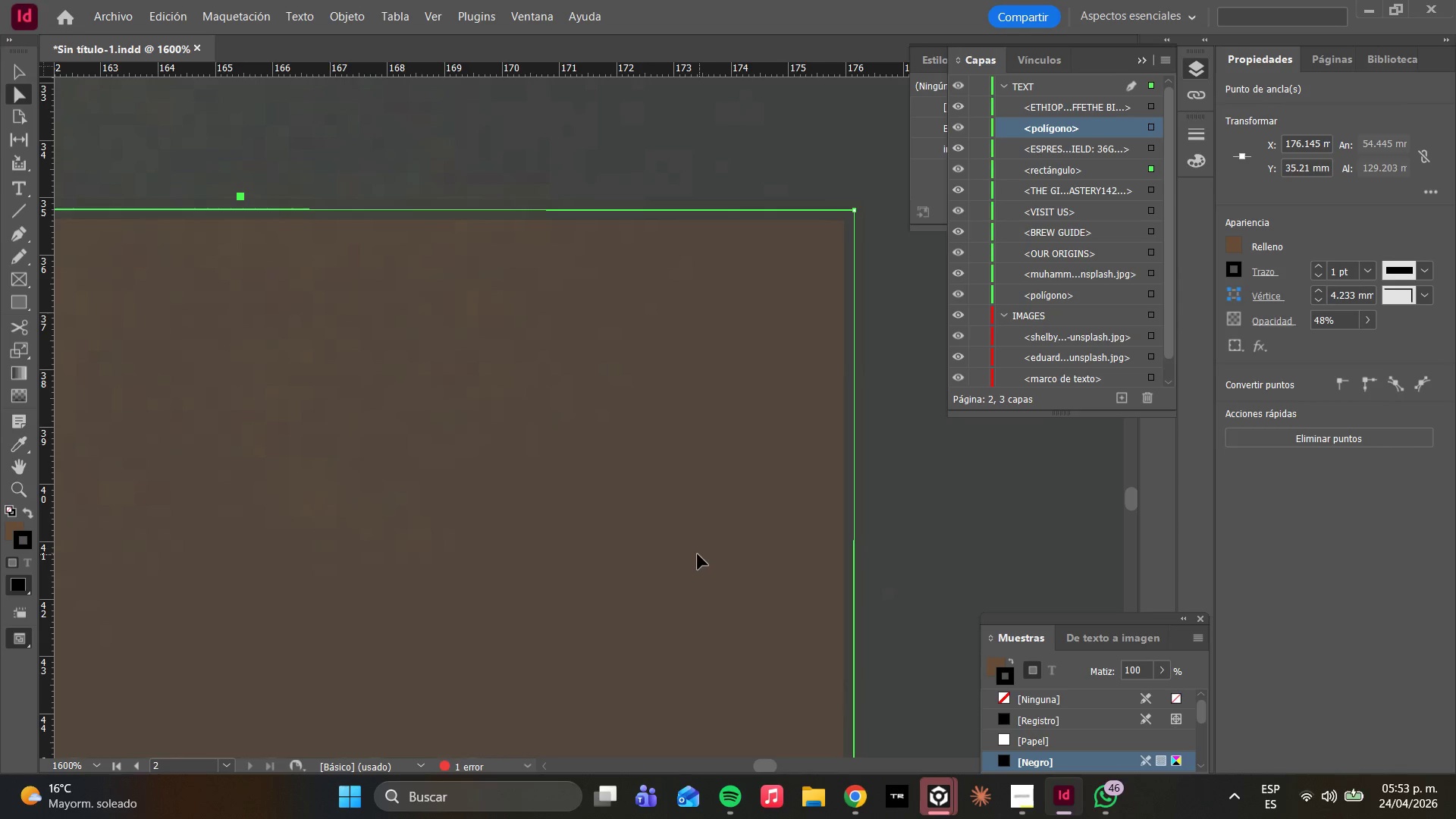 
hold_key(key=AltLeft, duration=1.39)
scroll: coordinate [626, 616], scroll_direction: down, amount: 23.0
 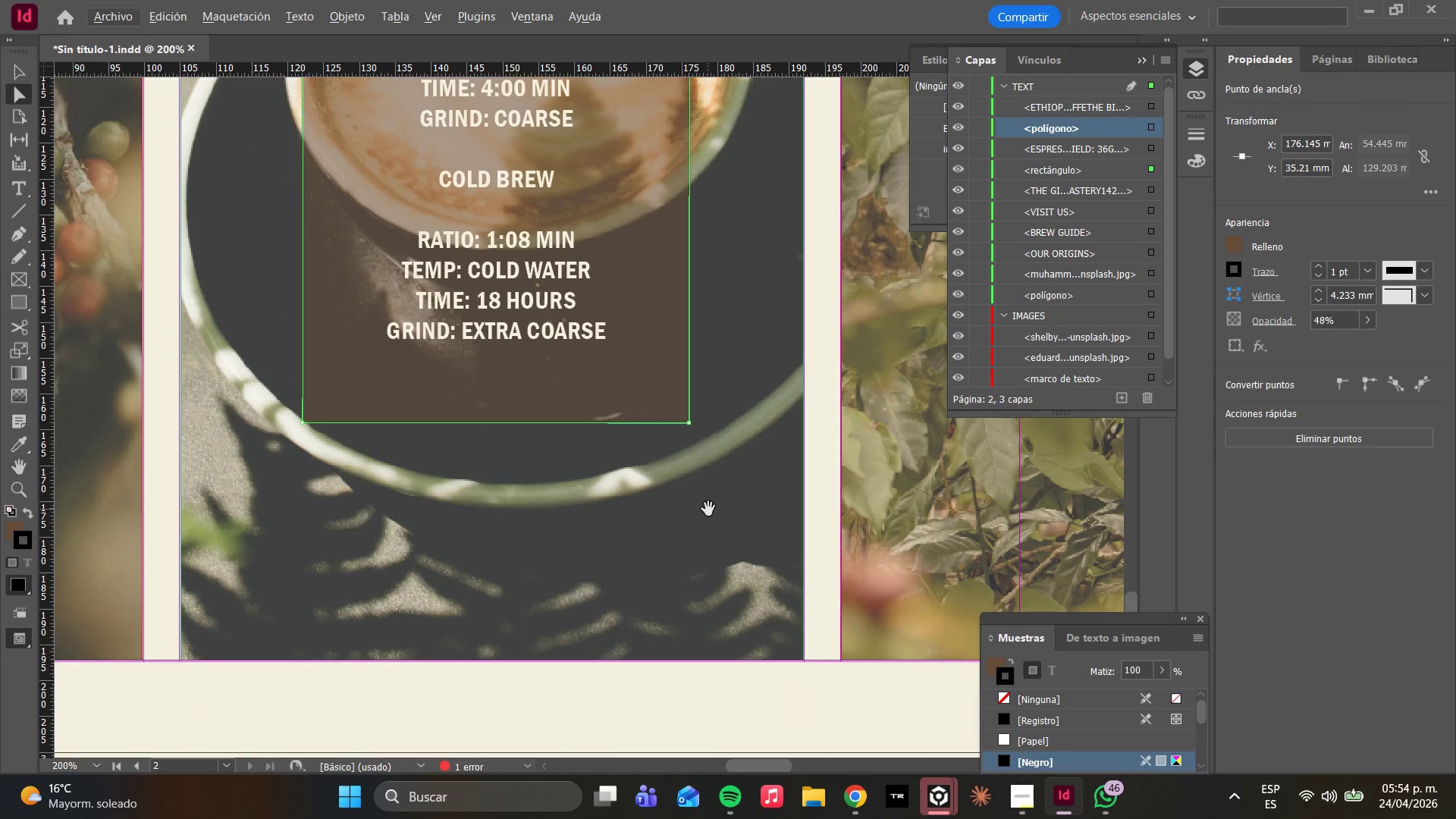 
hold_key(key=AltLeft, duration=1.73)
scroll: coordinate [664, 426], scroll_direction: up, amount: 13.0
 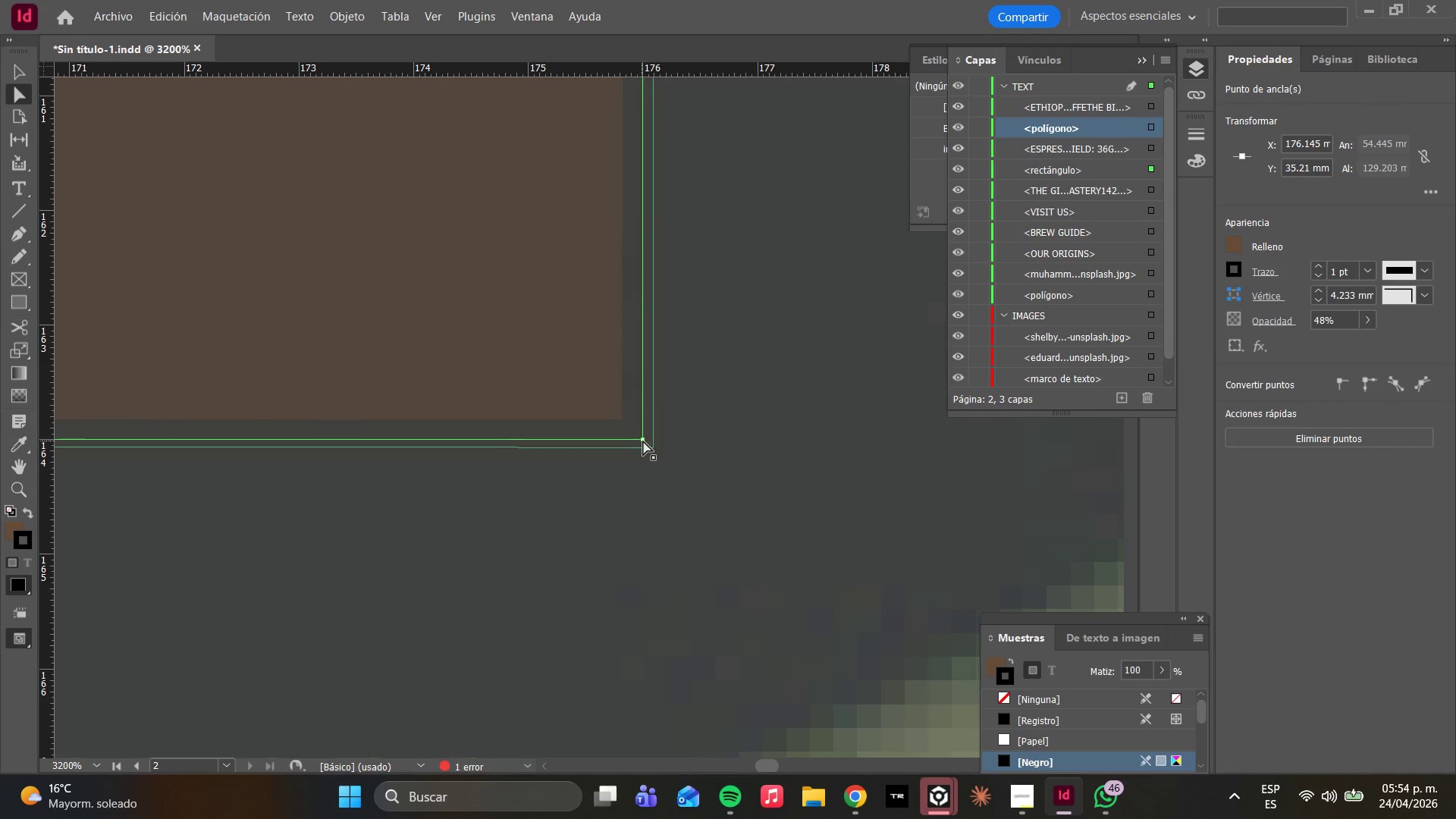 
left_click_drag(start_coordinate=[642, 441], to_coordinate=[654, 450])
 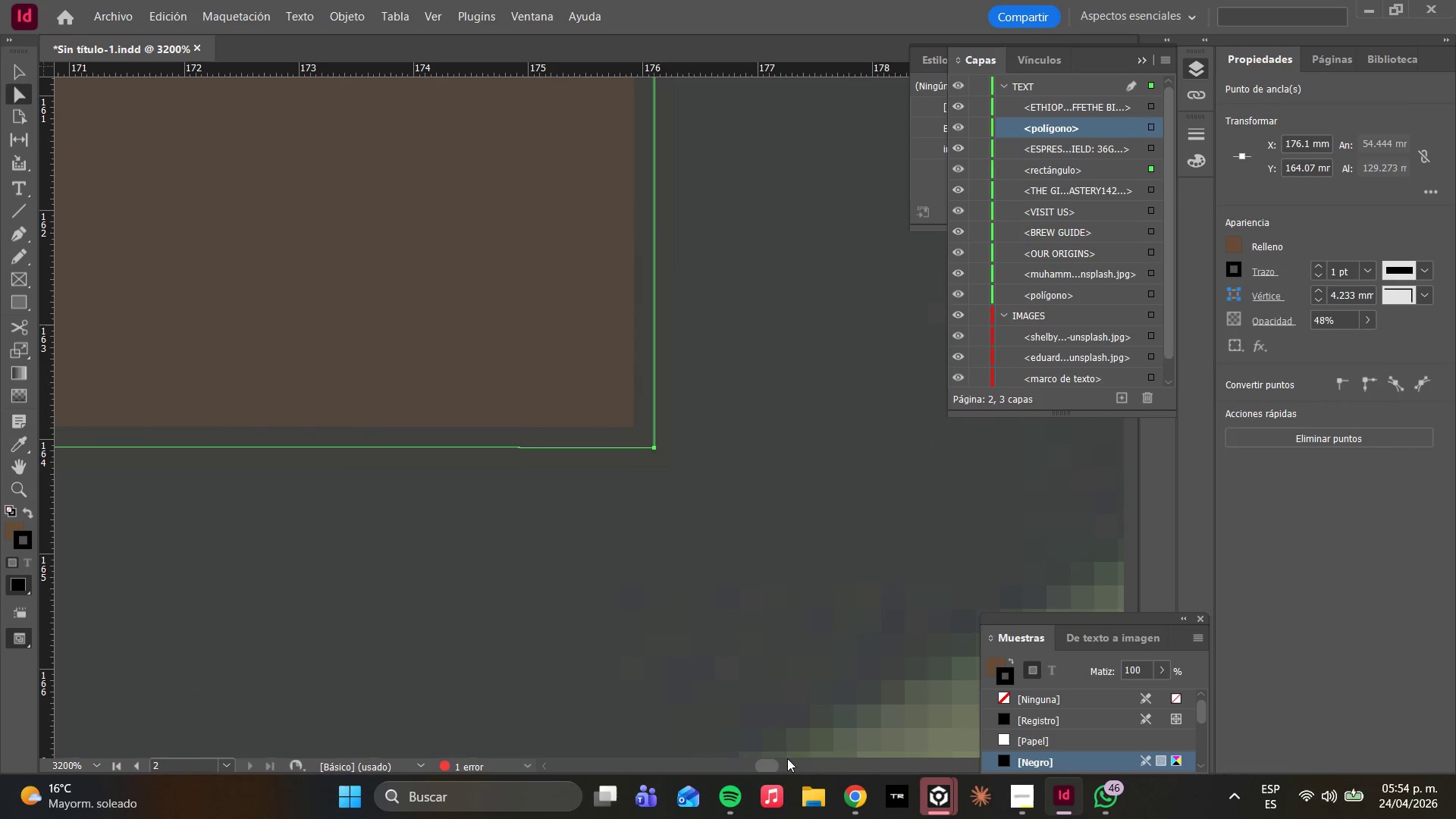 
left_click_drag(start_coordinate=[773, 769], to_coordinate=[747, 756])
 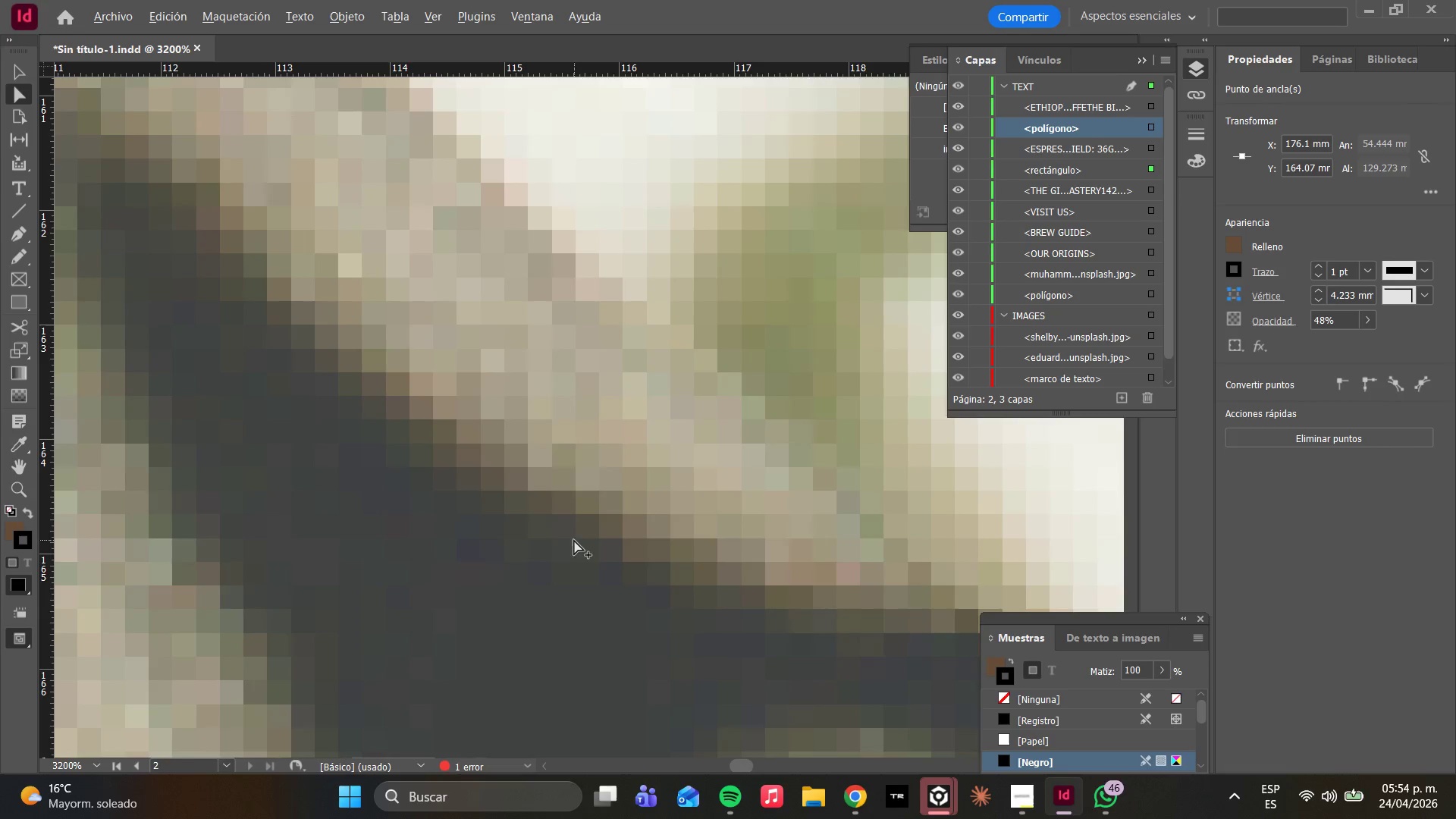 
hold_key(key=AltLeft, duration=2.83)
scroll: coordinate [587, 535], scroll_direction: down, amount: 5.0
 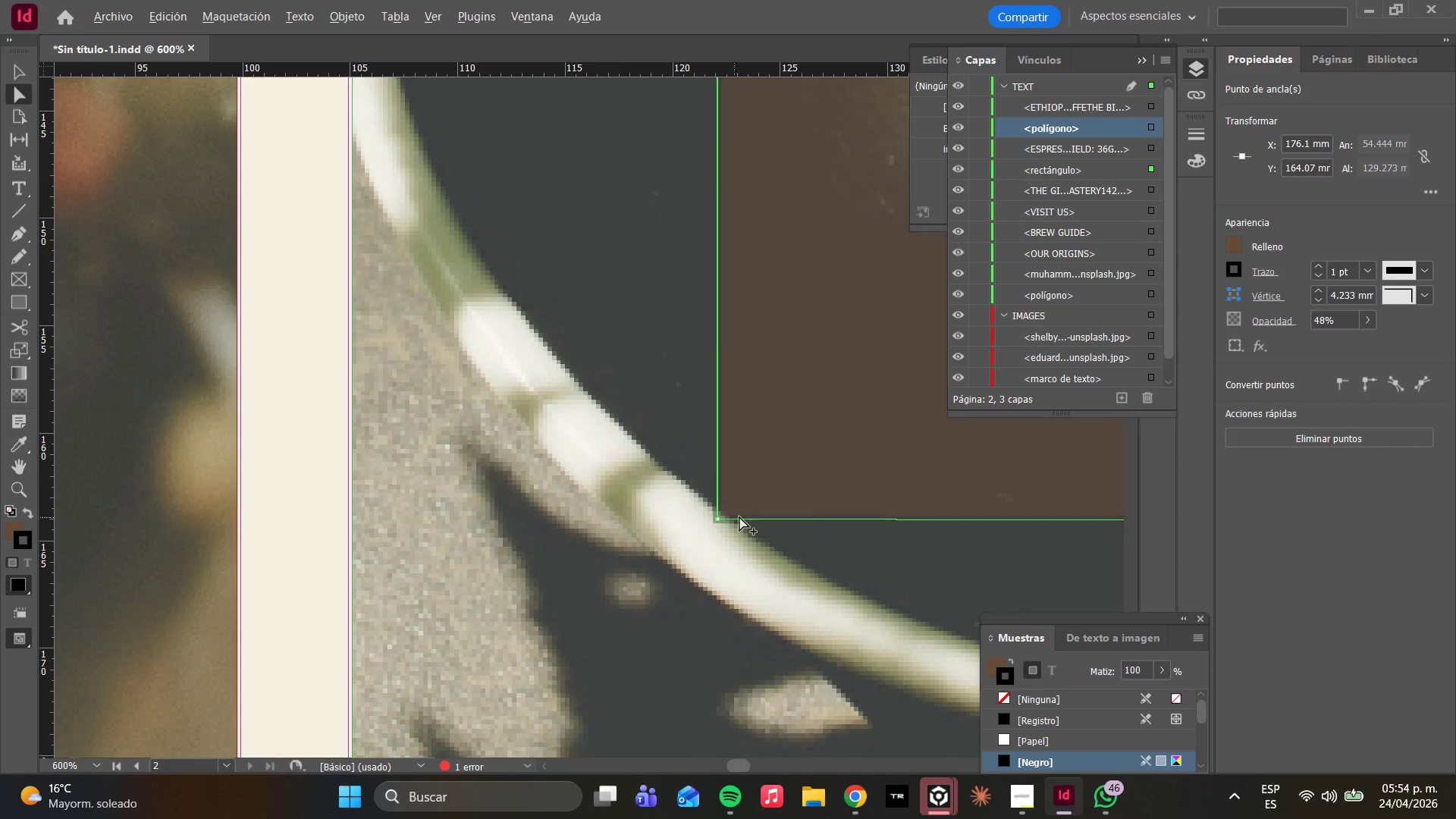 
scroll: coordinate [598, 554], scroll_direction: up, amount: 13.0
 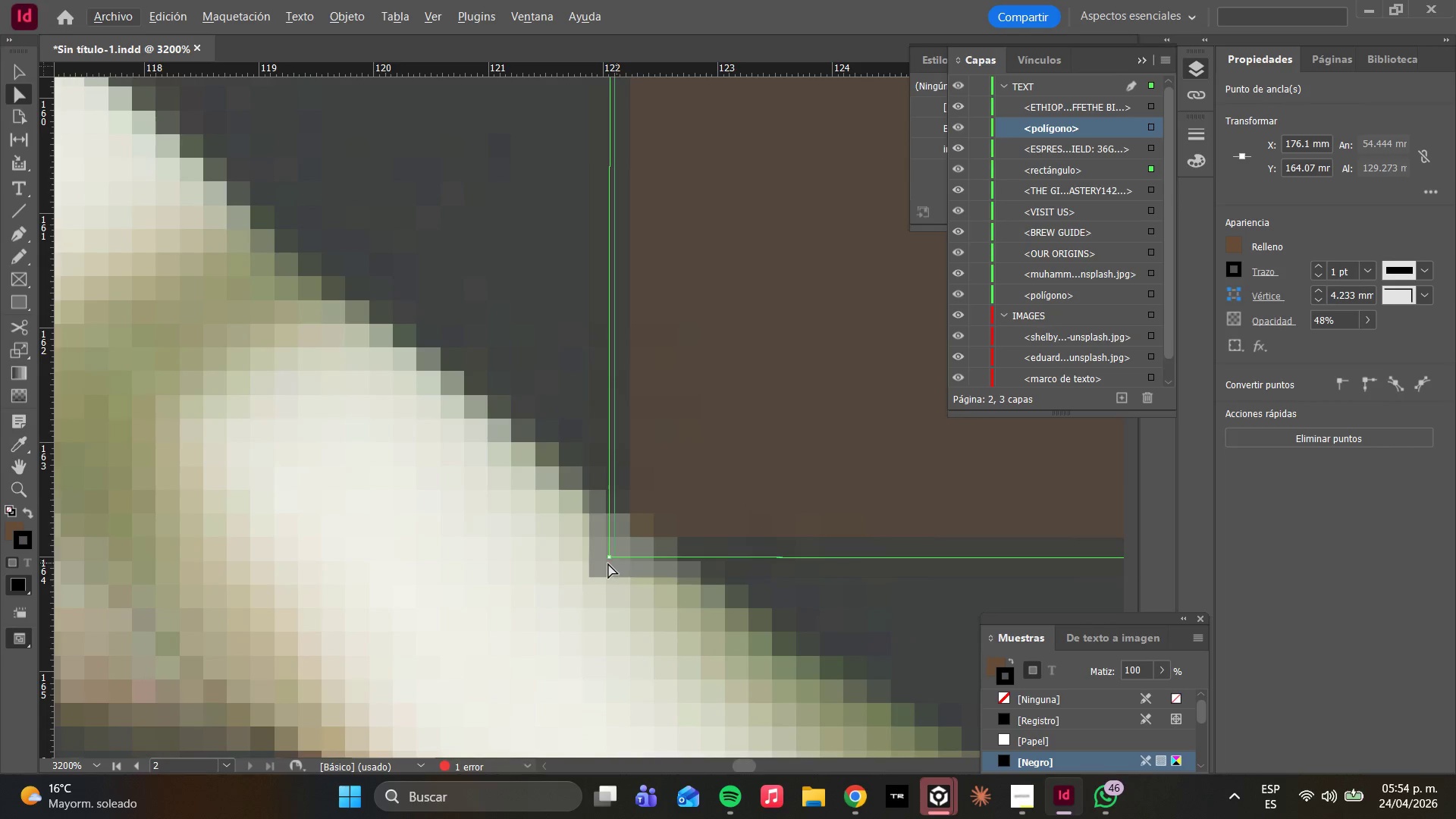 
key(Alt+AltLeft)
 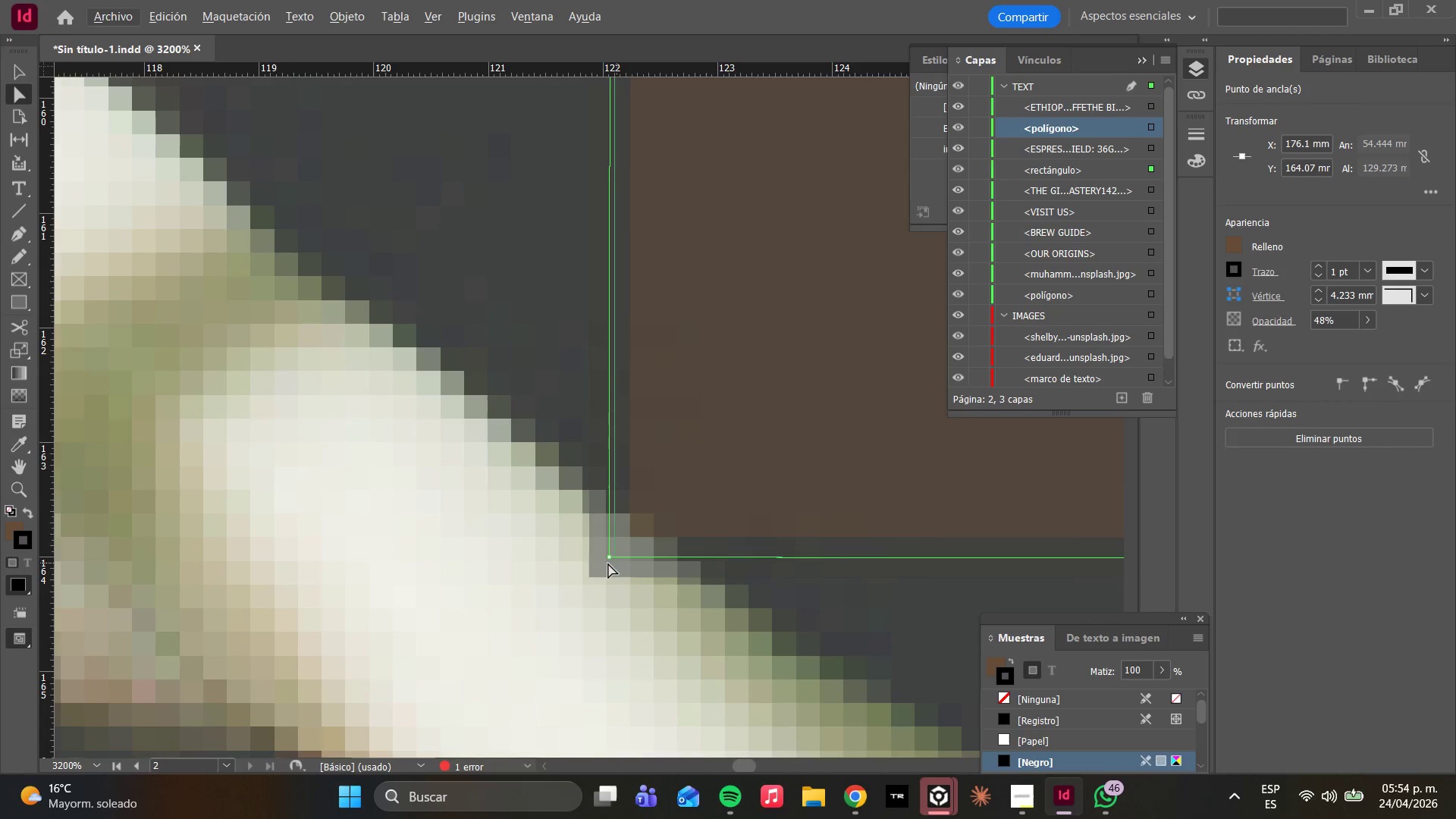 
scroll: coordinate [601, 571], scroll_direction: up, amount: 2.0
 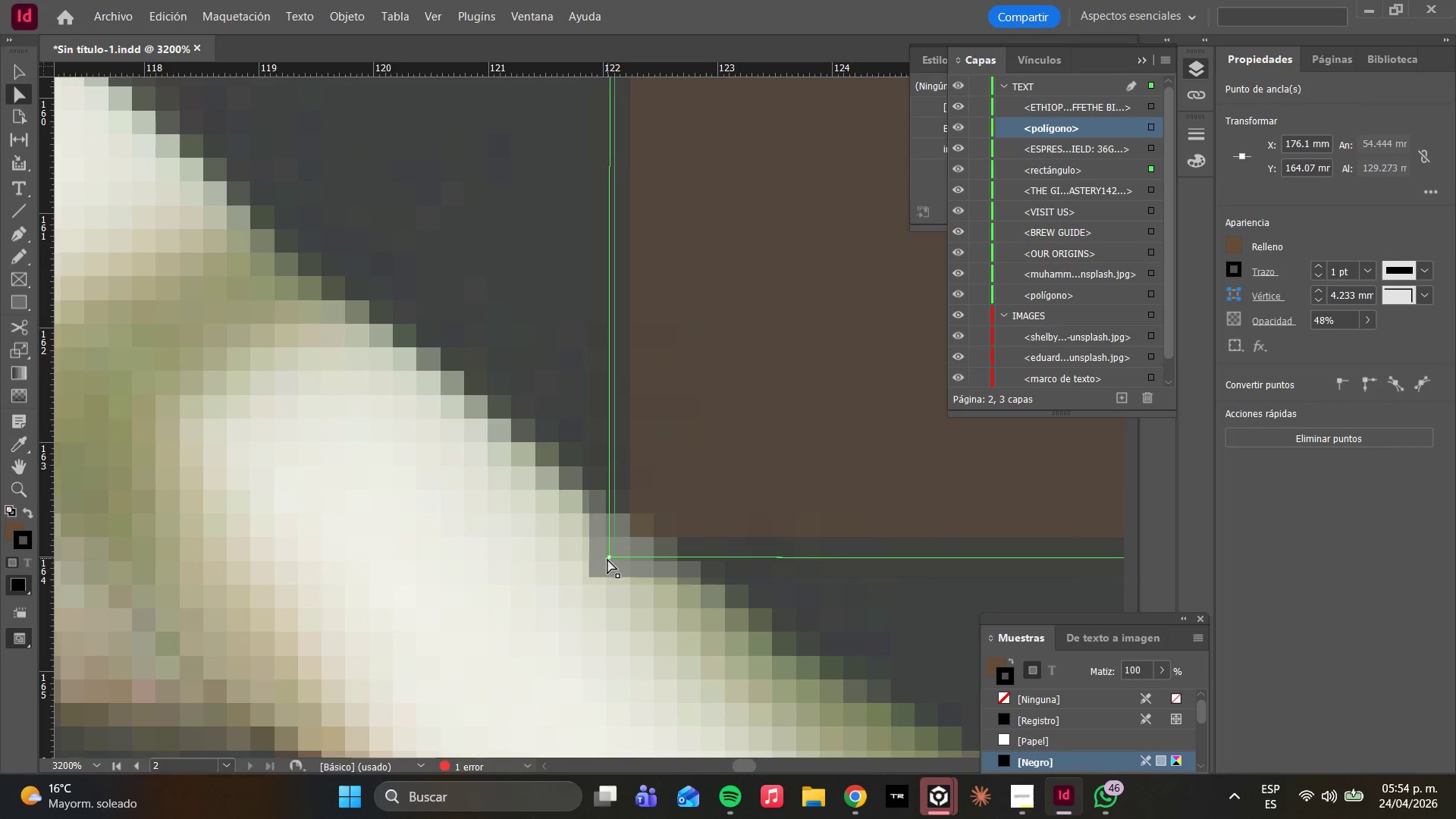 
hold_key(key=AltLeft, duration=0.42)
scroll: coordinate [616, 579], scroll_direction: up, amount: 3.0
 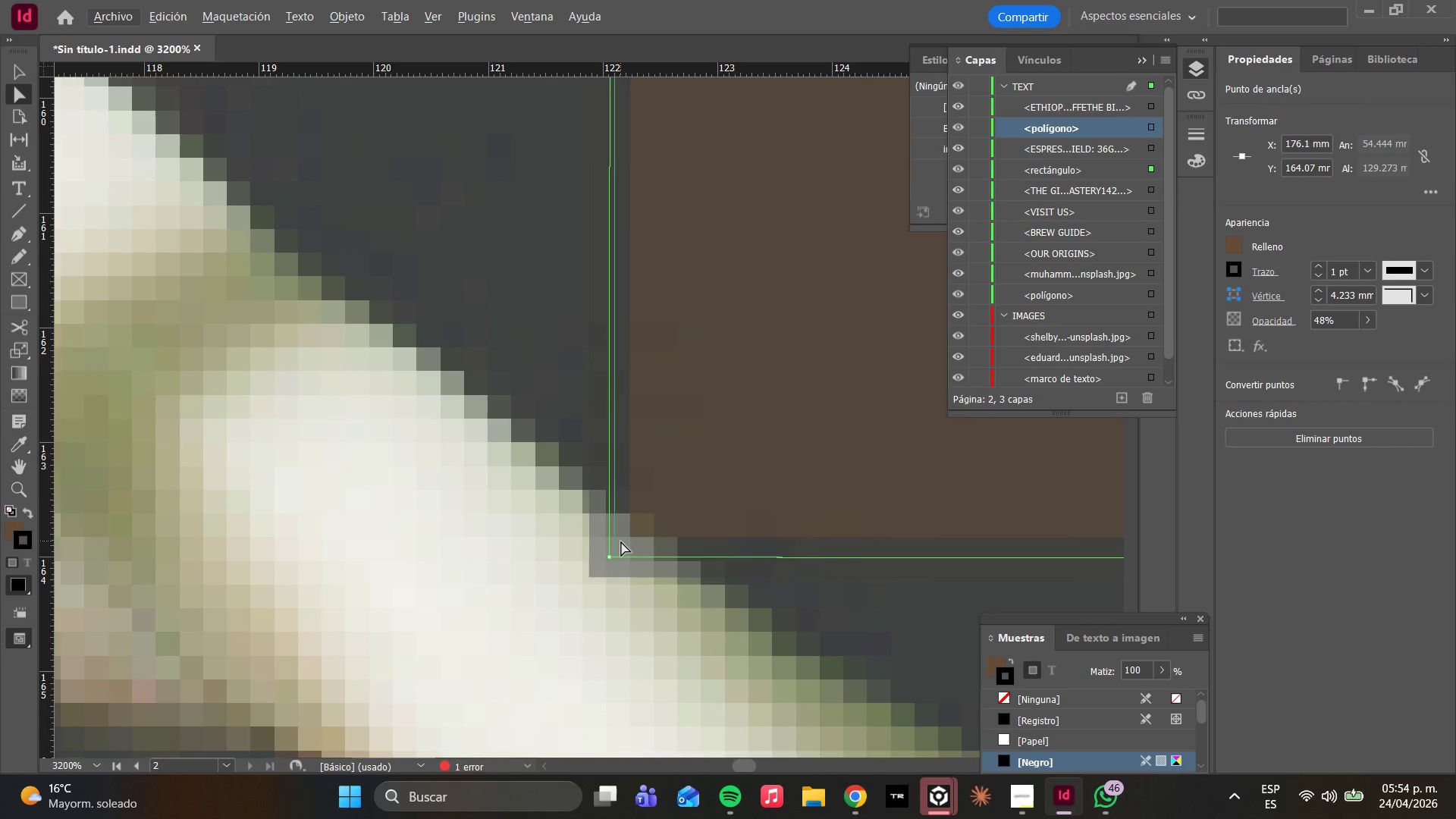 
key(Alt+AltLeft)
 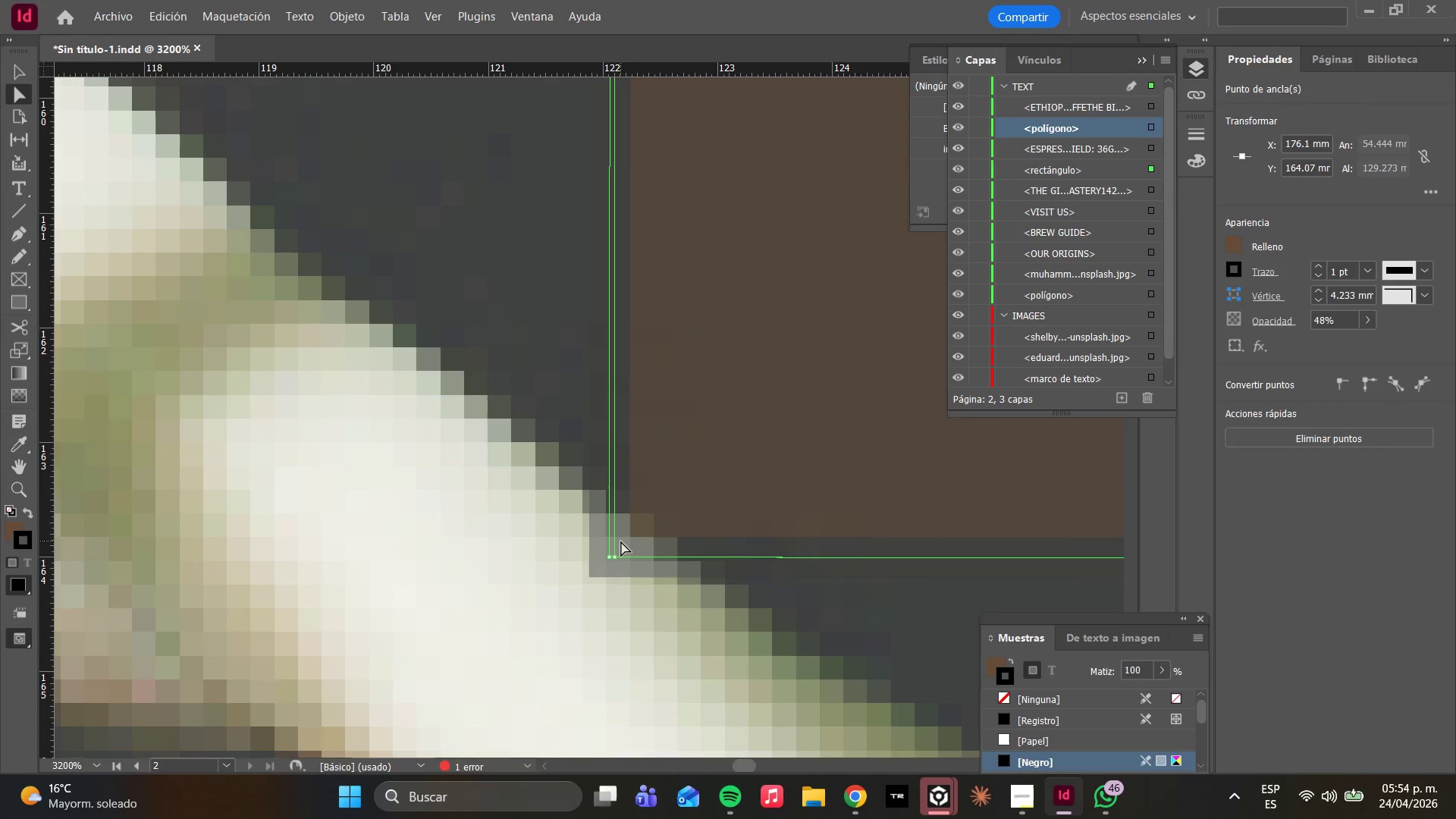 
scroll: coordinate [621, 541], scroll_direction: up, amount: 3.0
 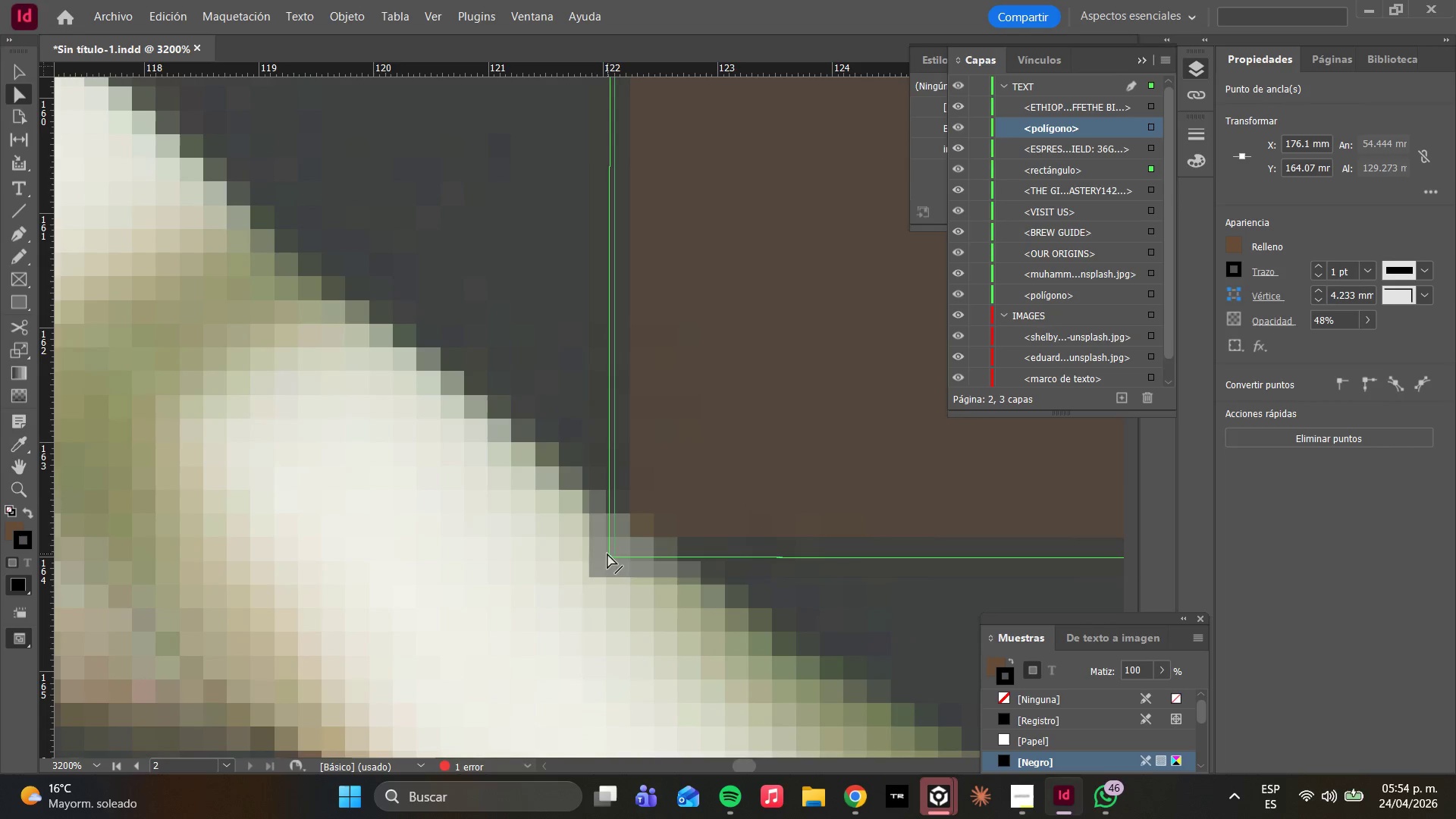 
left_click_drag(start_coordinate=[609, 558], to_coordinate=[614, 560])
 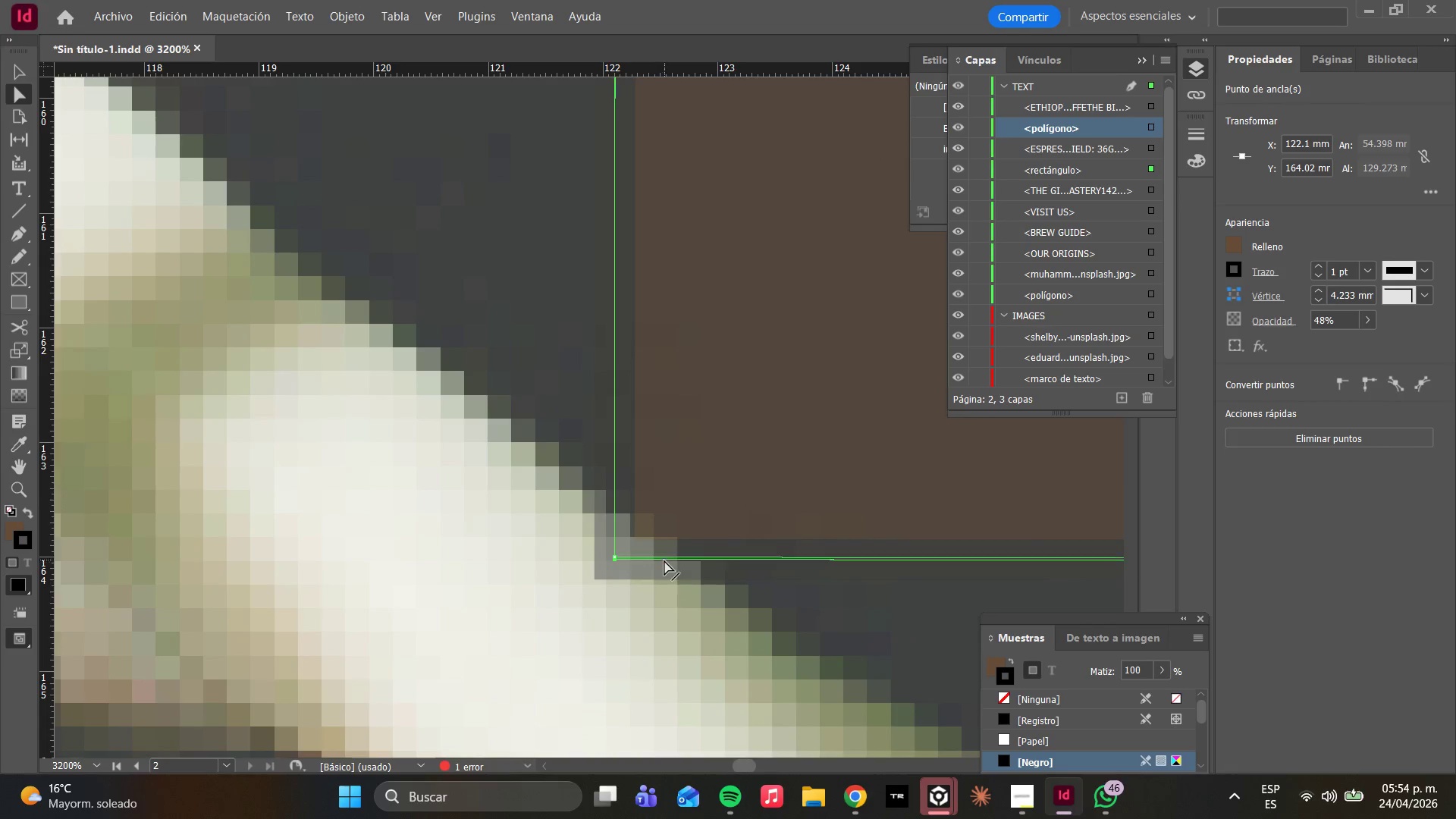 
hold_key(key=AltLeft, duration=0.81)
scroll: coordinate [672, 551], scroll_direction: down, amount: 4.0
 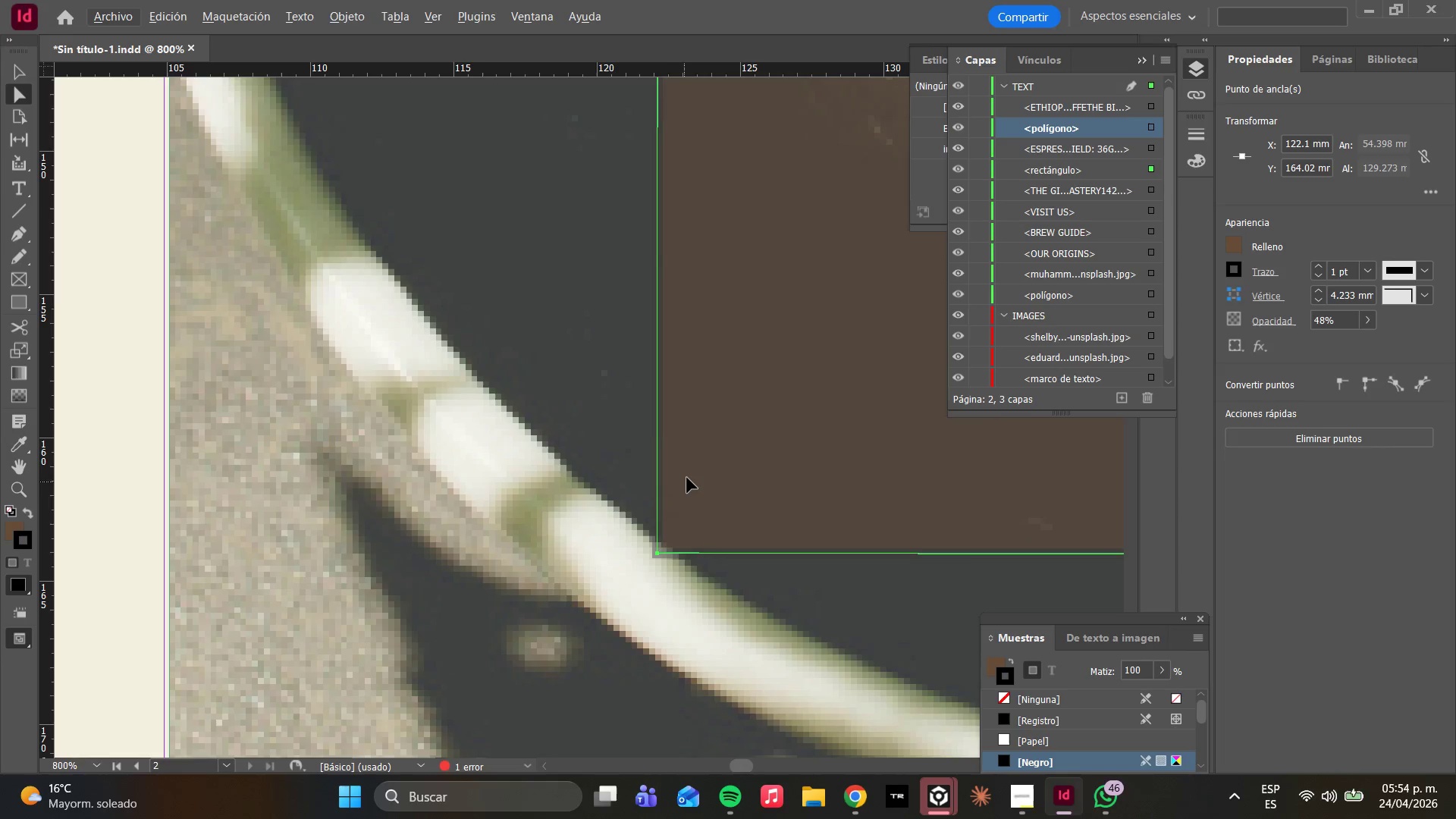 
hold_key(key=AltLeft, duration=1.5)
scroll: coordinate [695, 463], scroll_direction: down, amount: 15.0
 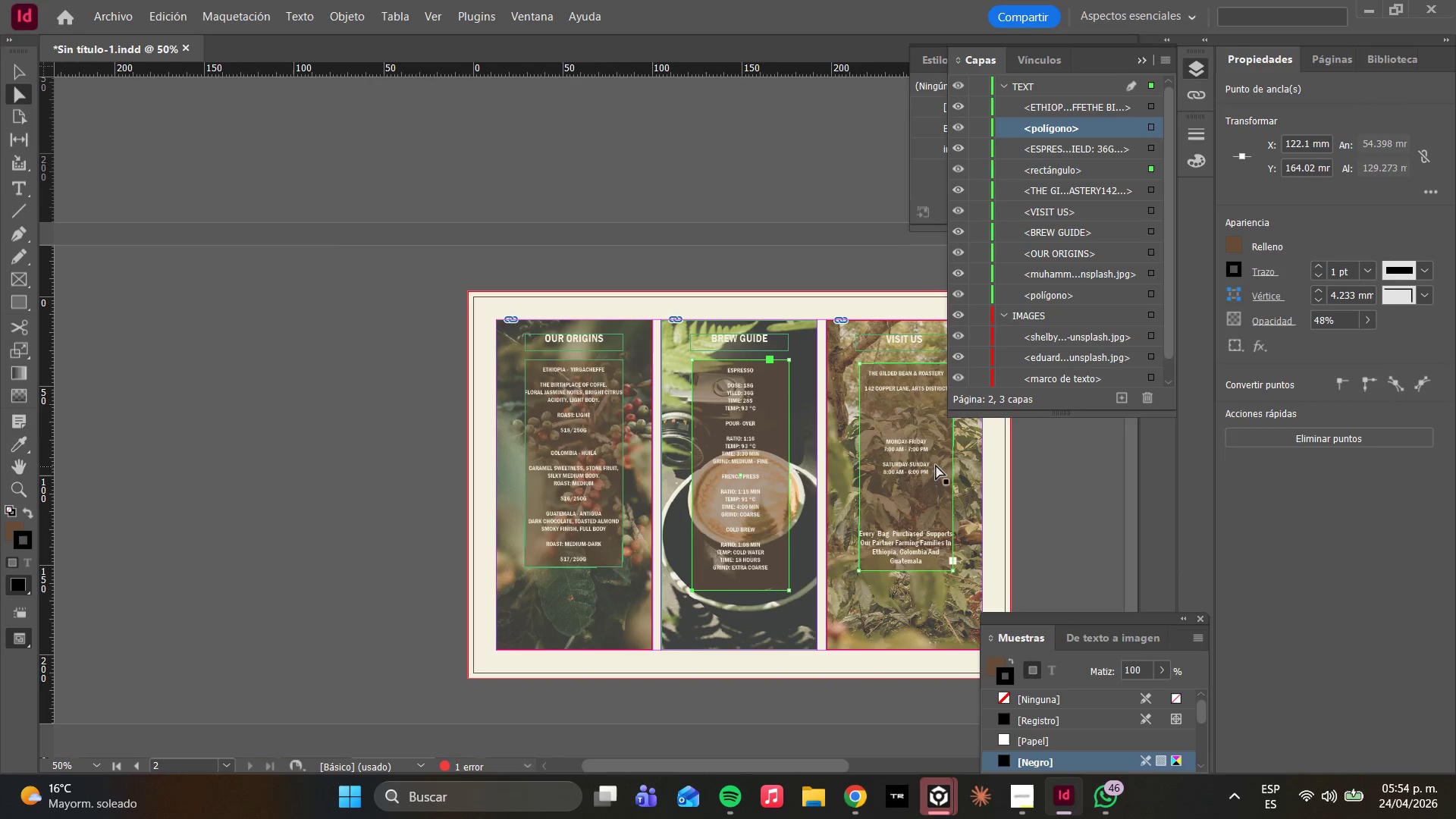 
scroll: coordinate [938, 463], scroll_direction: up, amount: 1.0
 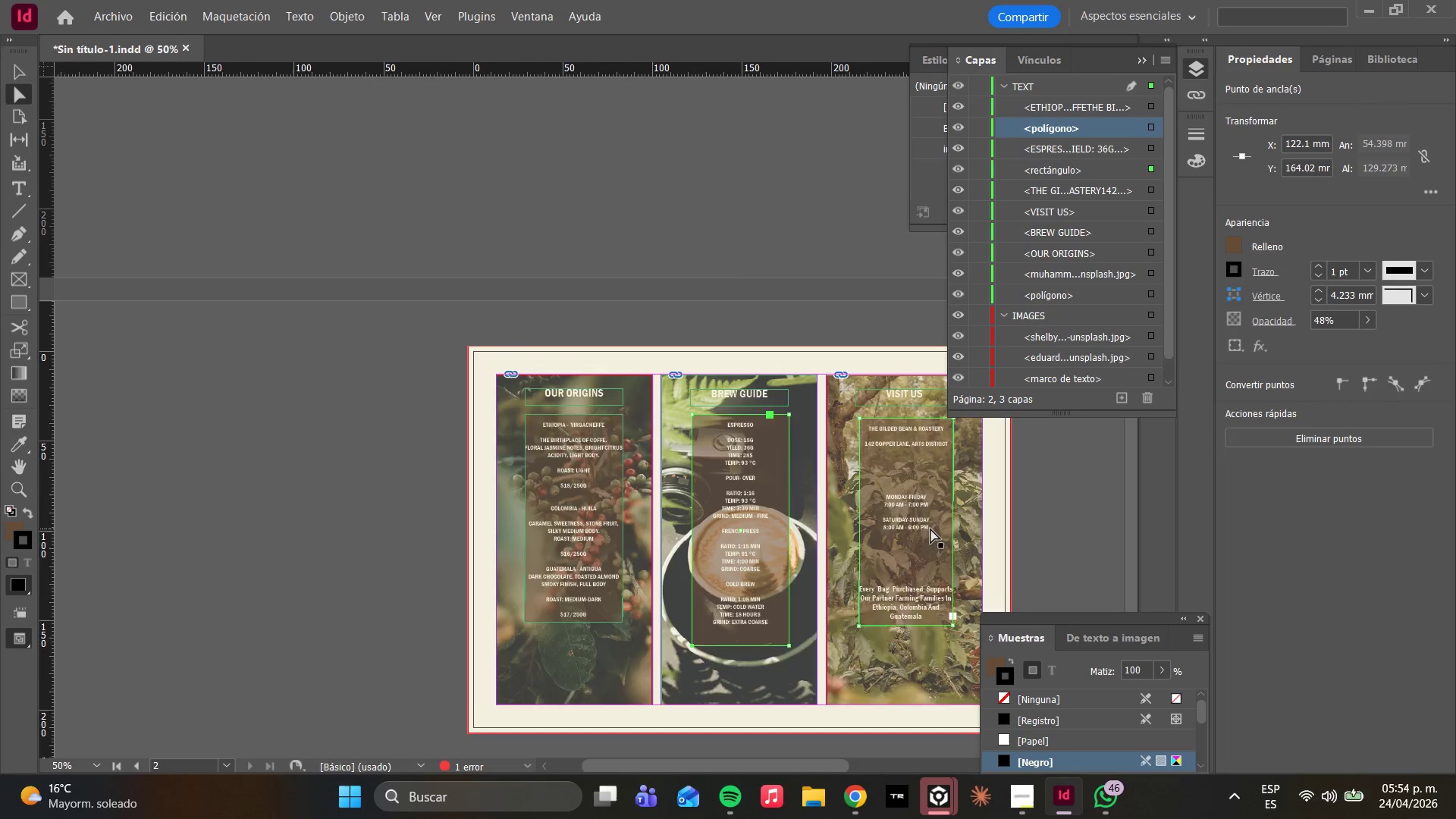 
scroll: coordinate [930, 529], scroll_direction: down, amount: 1.0
 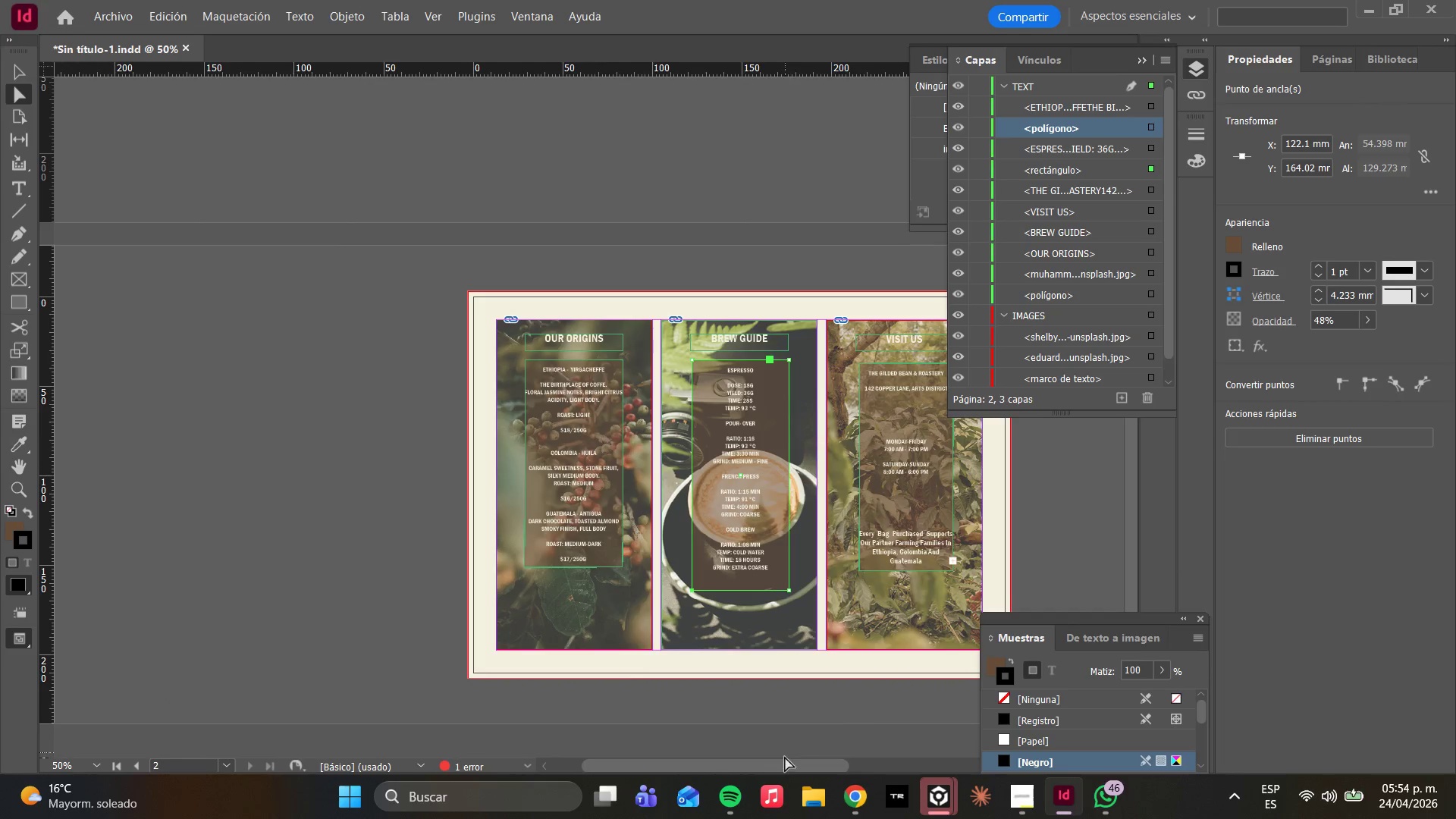 
left_click_drag(start_coordinate=[786, 758], to_coordinate=[801, 766])
 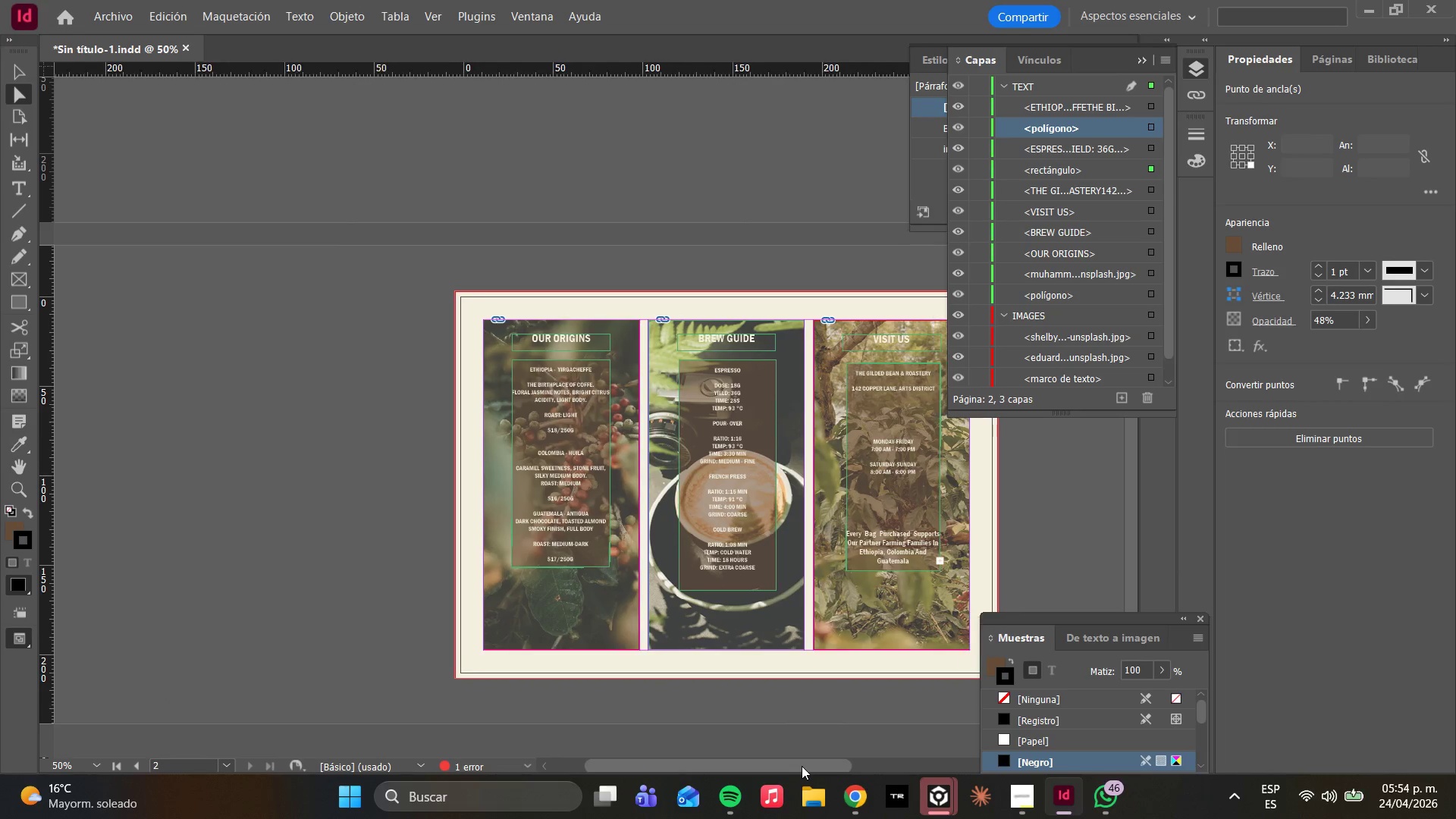 
left_click_drag(start_coordinate=[799, 766], to_coordinate=[845, 769])
 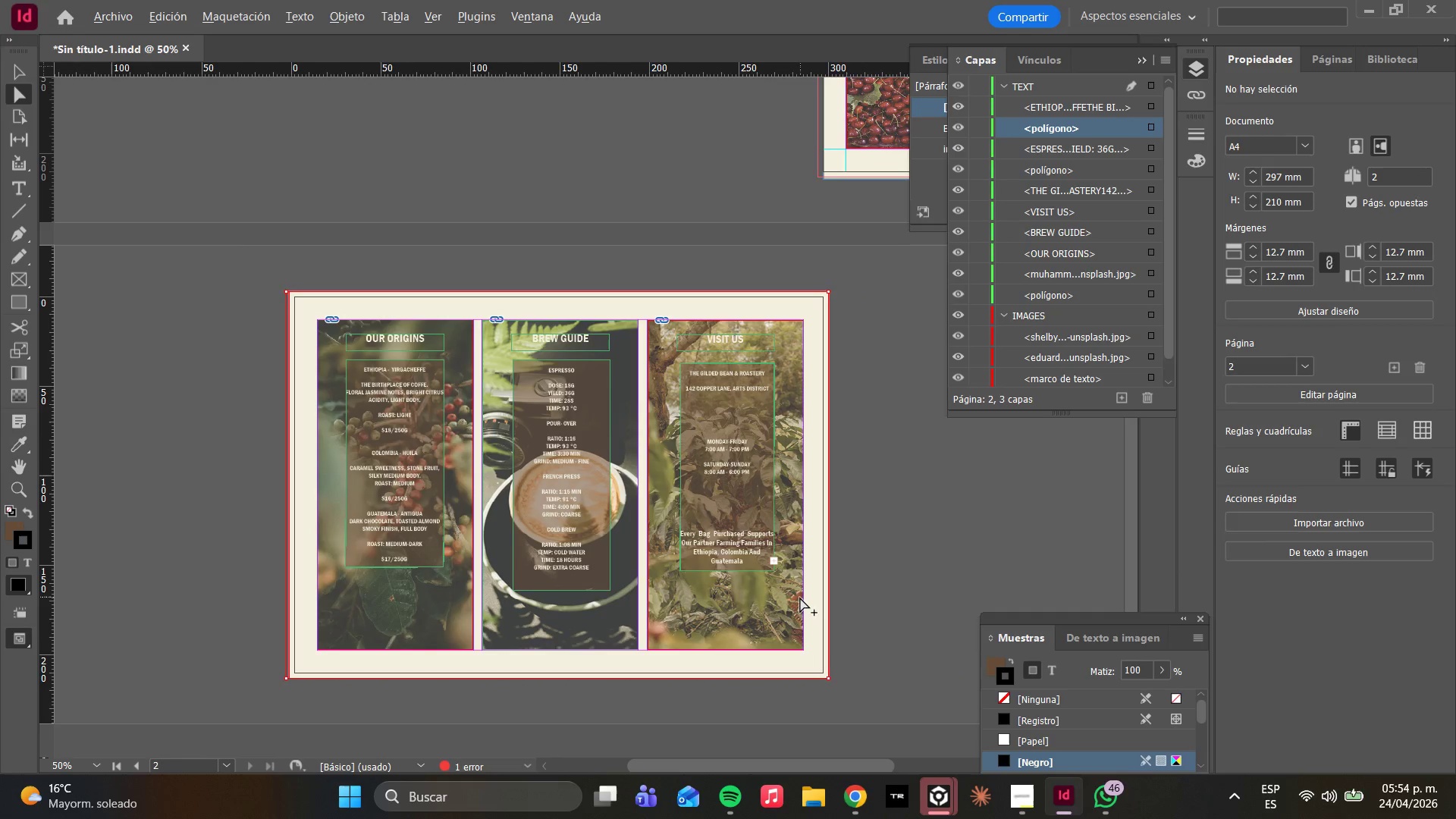 
hold_key(key=AltLeft, duration=3.38)
scroll: coordinate [366, 401], scroll_direction: up, amount: 14.0
 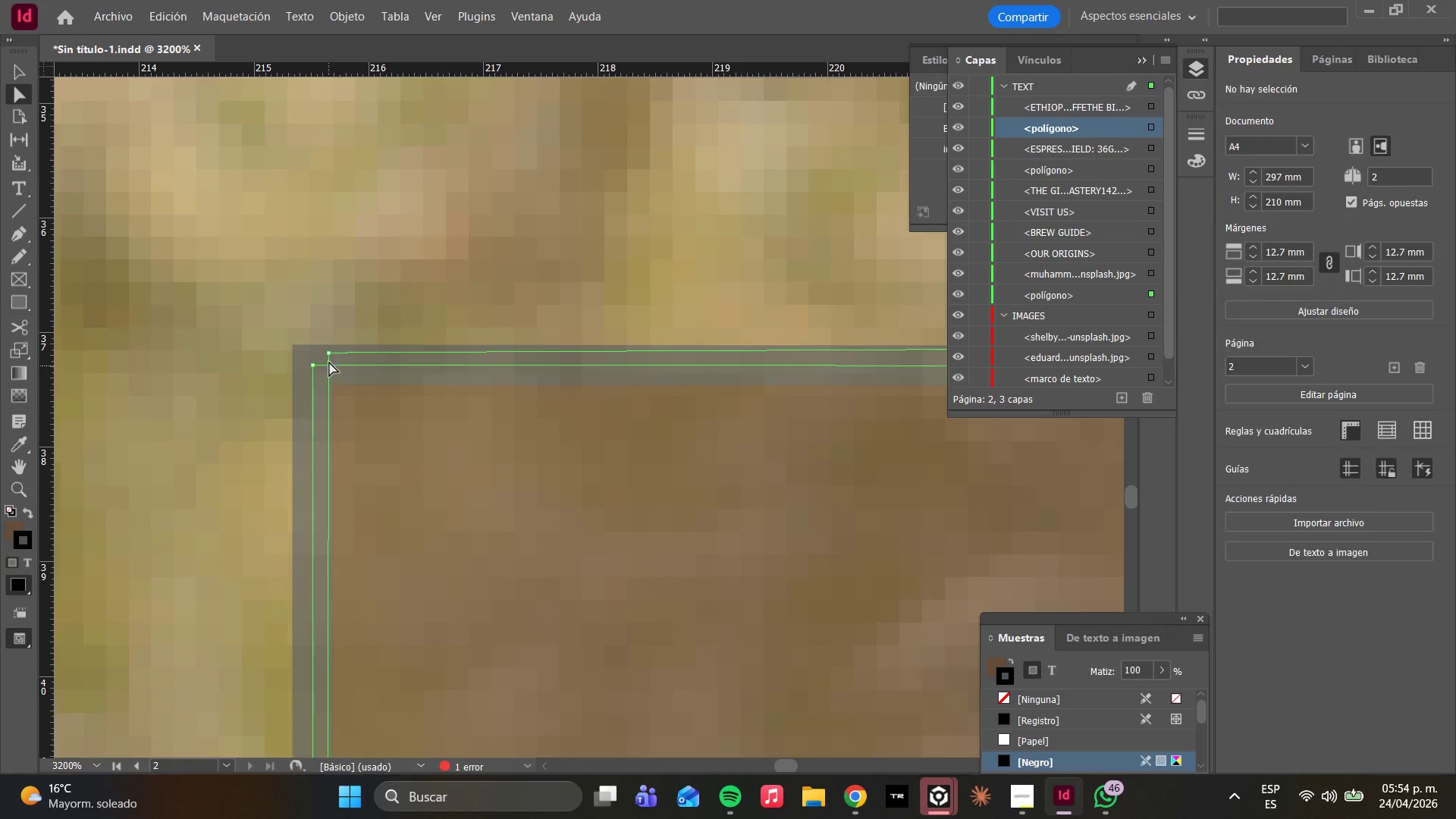 
left_click_drag(start_coordinate=[329, 351], to_coordinate=[347, 340])
 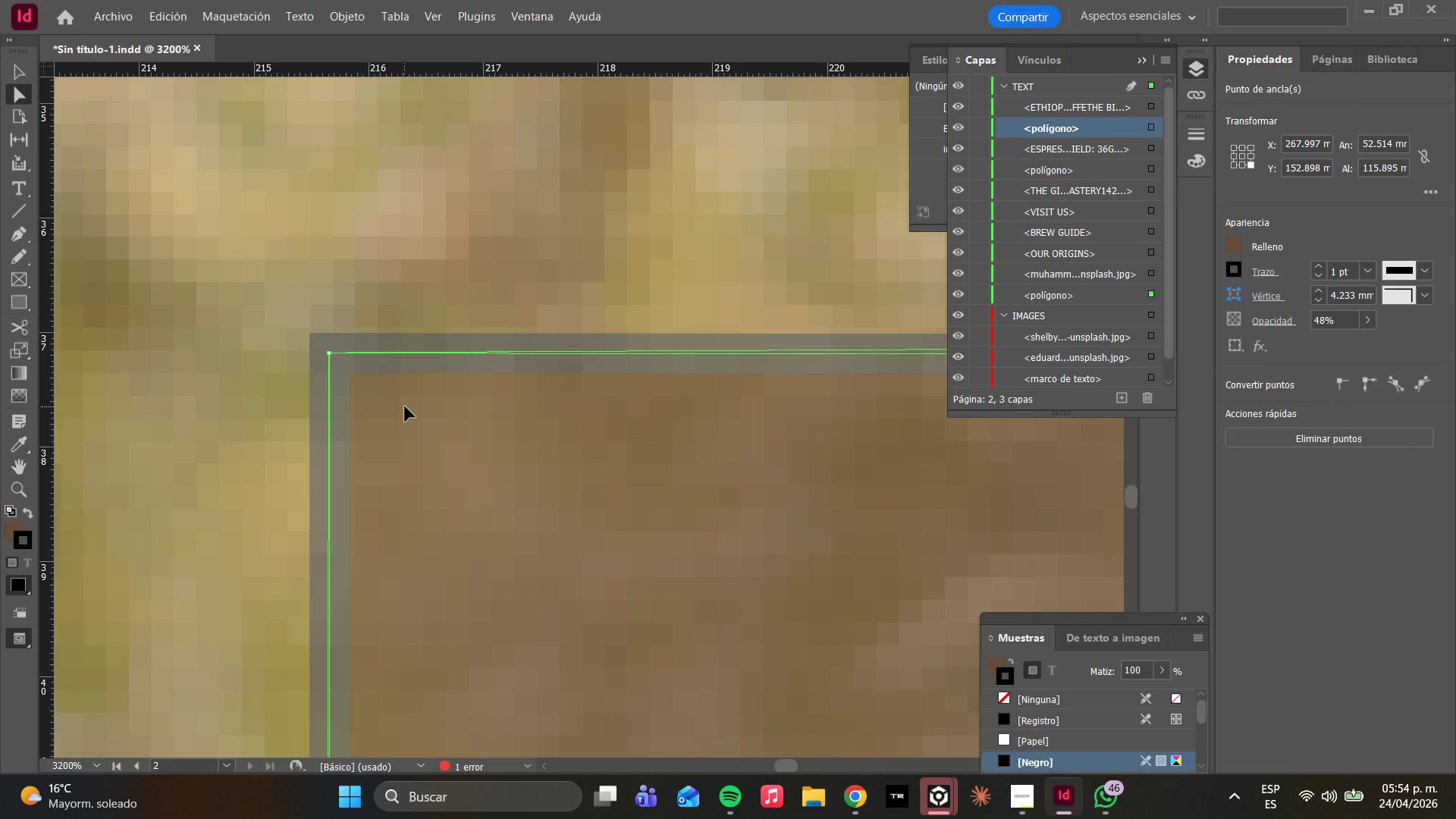 
hold_key(key=AltLeft, duration=1.42)
scroll: coordinate [774, 484], scroll_direction: down, amount: 8.0
 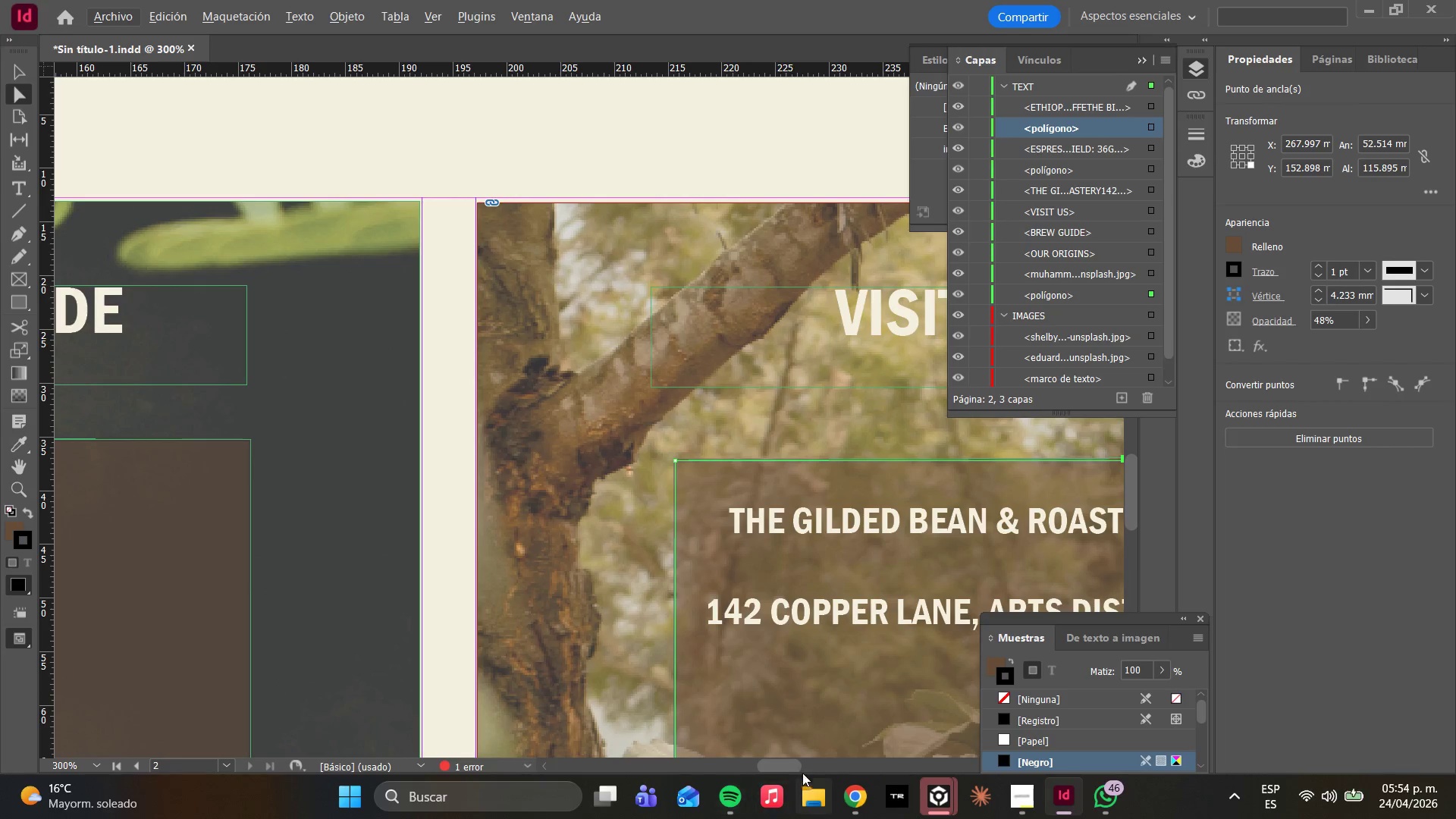 
left_click_drag(start_coordinate=[783, 763], to_coordinate=[806, 760])
 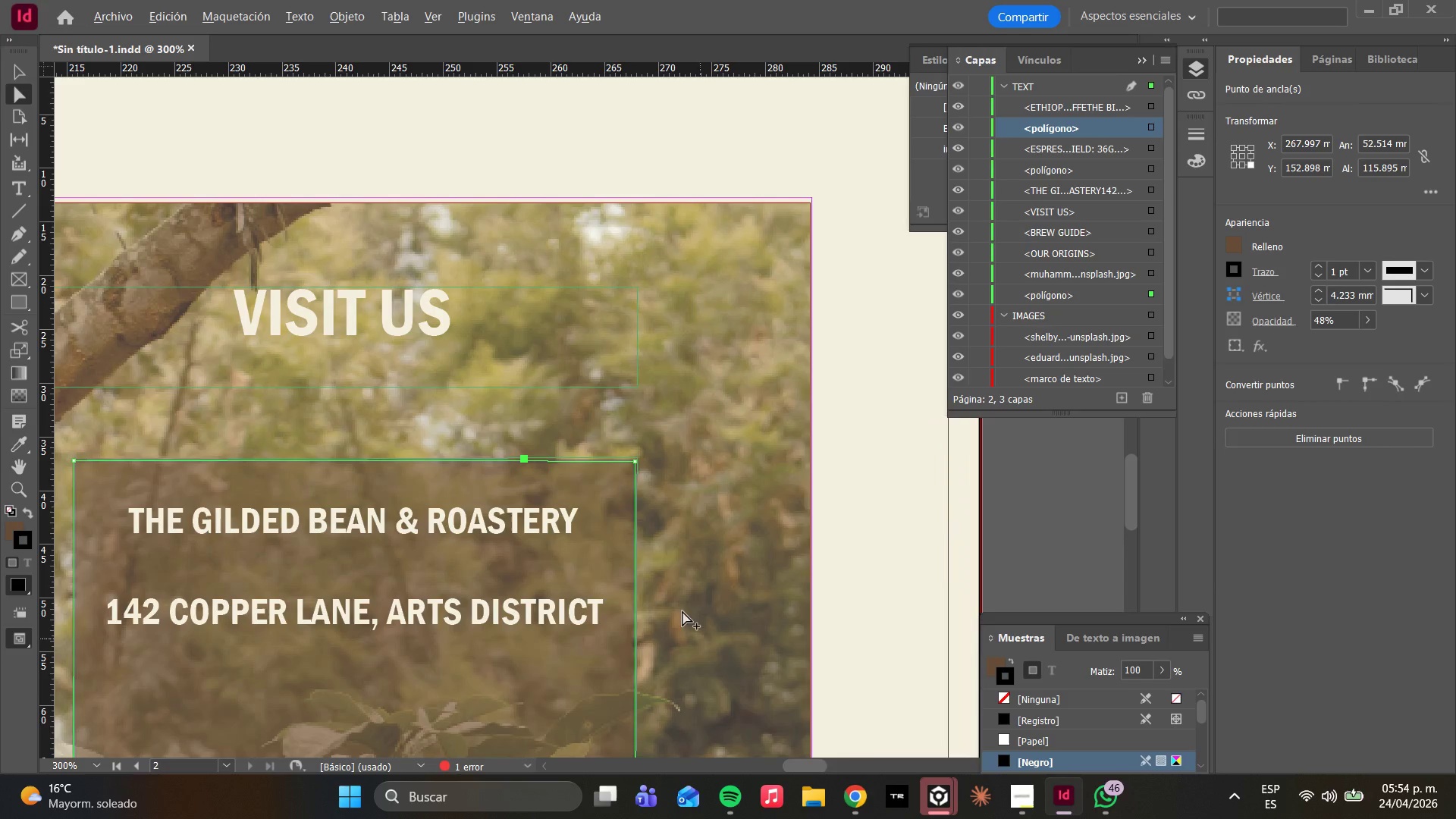 
hold_key(key=AltLeft, duration=1.53)
scroll: coordinate [641, 469], scroll_direction: up, amount: 4.0
 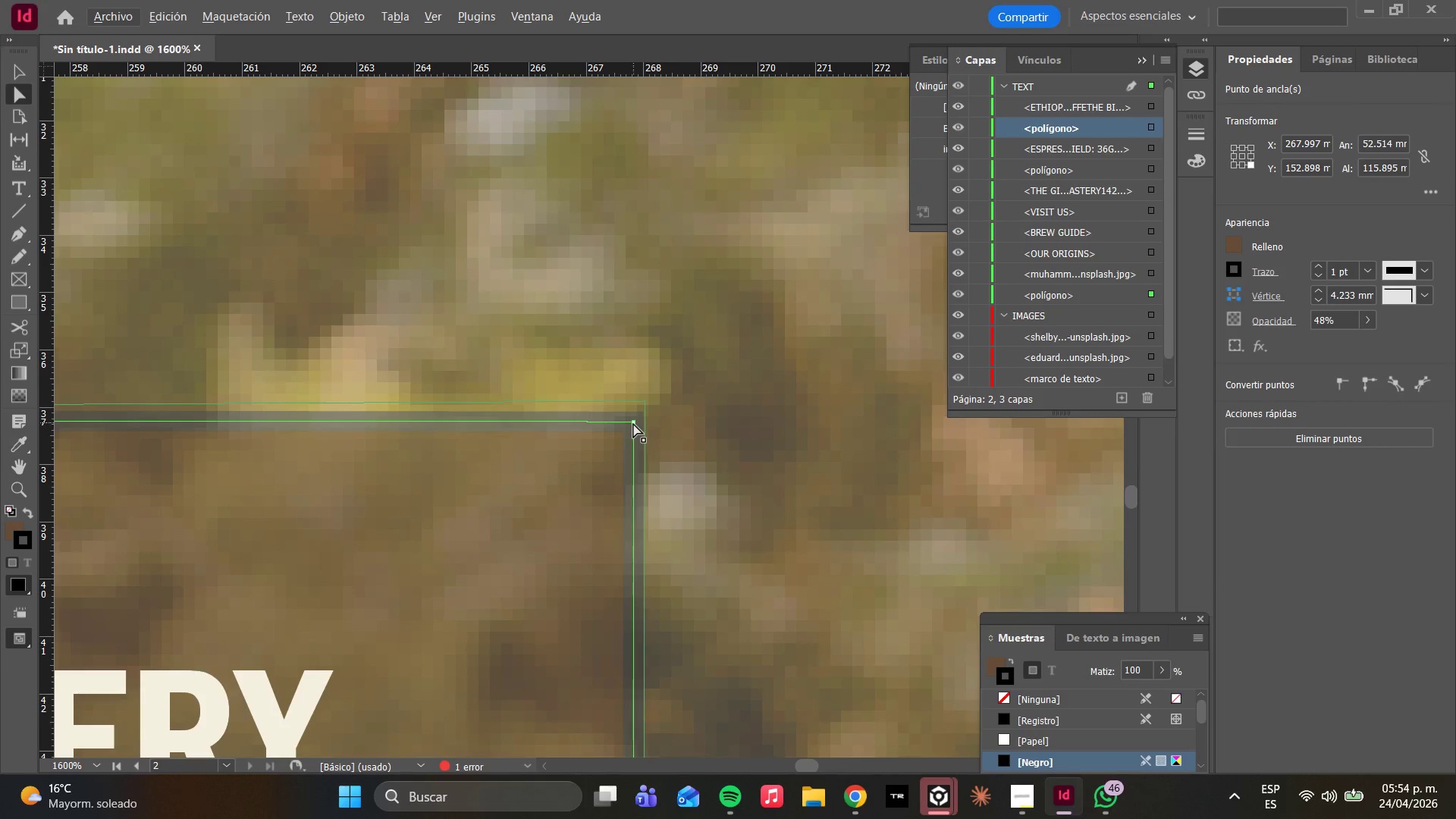 
left_click_drag(start_coordinate=[633, 423], to_coordinate=[645, 402])
 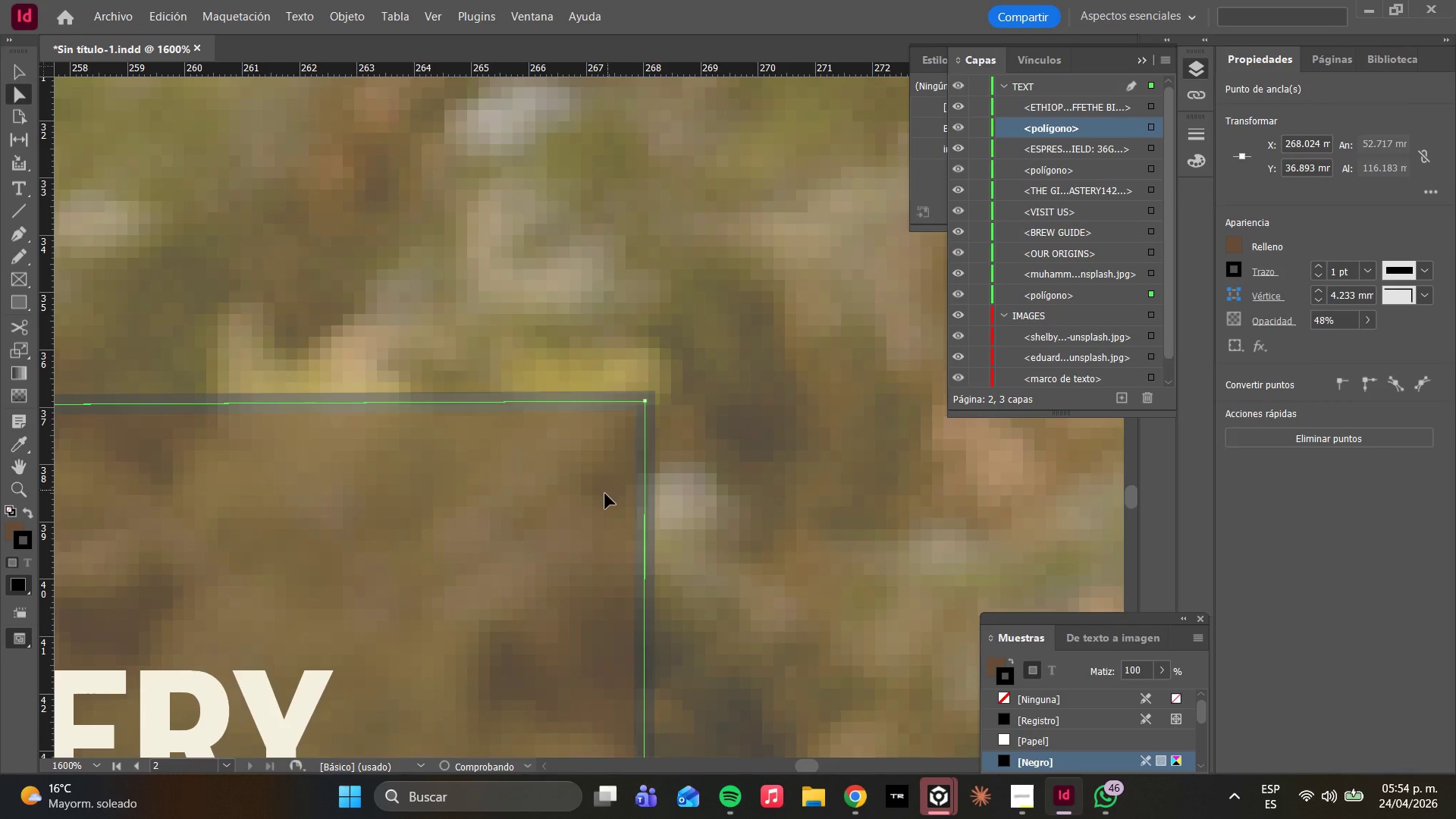 
scroll: coordinate [595, 551], scroll_direction: down, amount: 157.0
 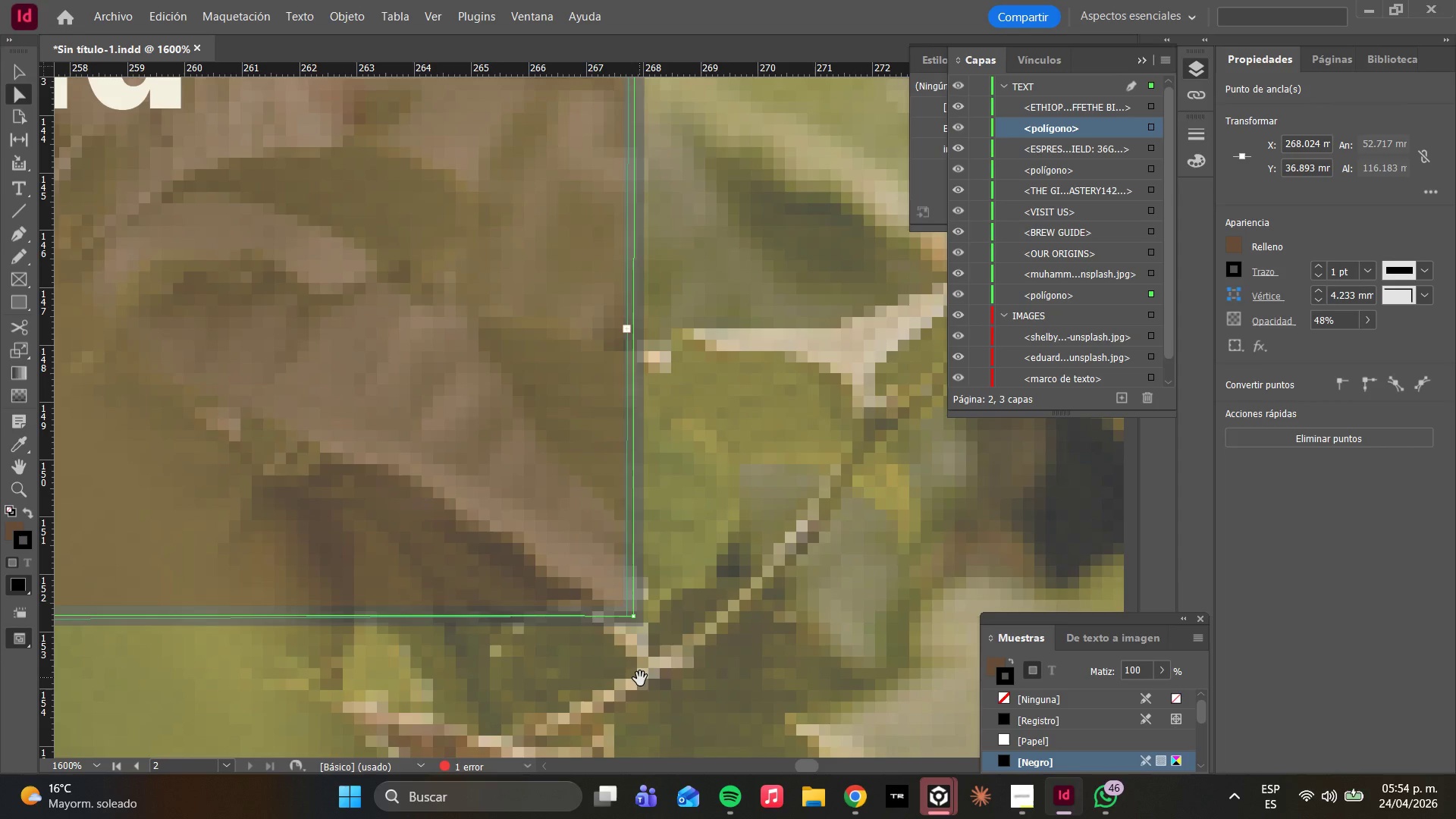 
hold_key(key=AltLeft, duration=0.77)
scroll: coordinate [652, 678], scroll_direction: up, amount: 2.0
 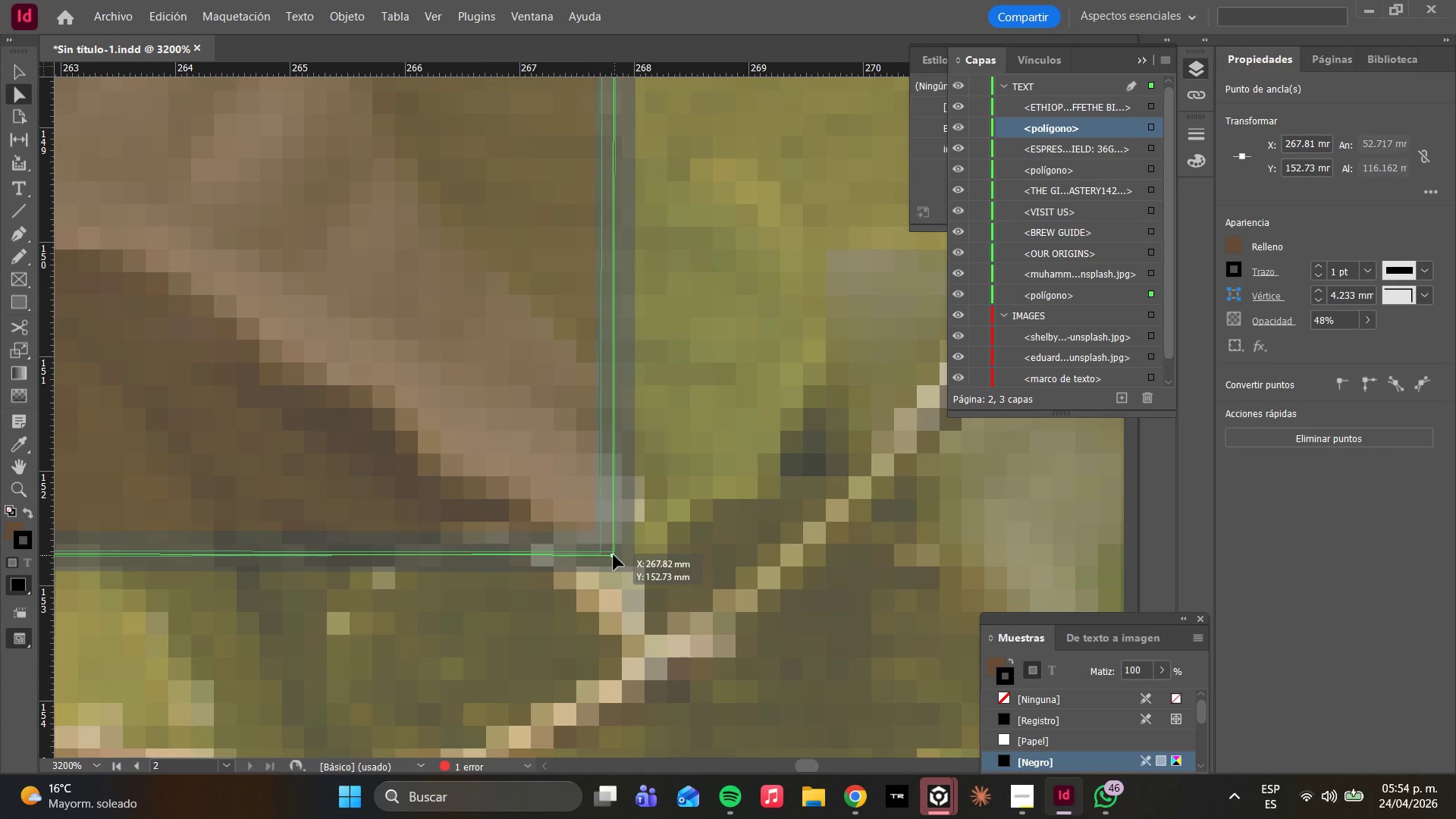 
wait(6.59)
 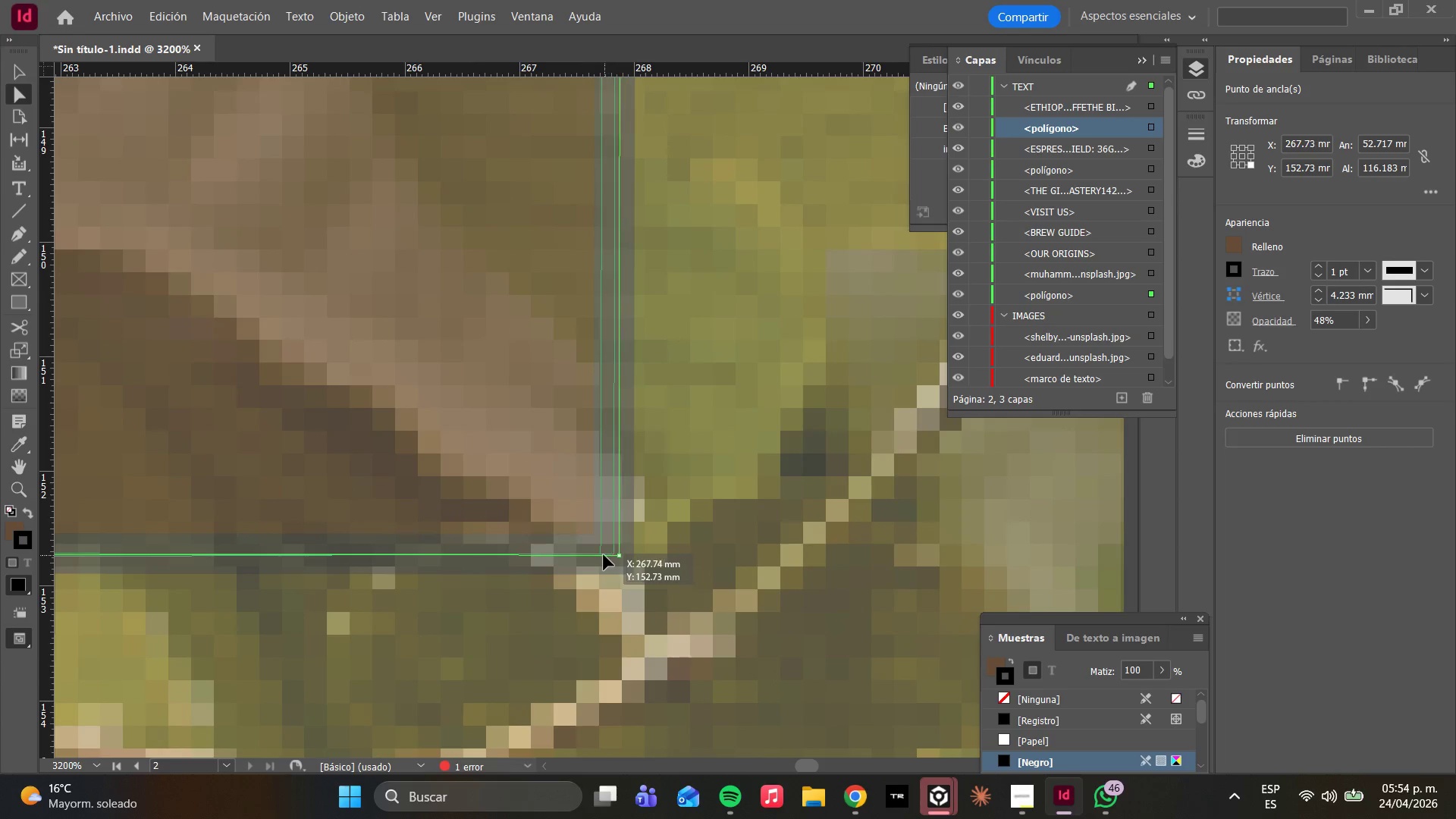 
hold_key(key=AltLeft, duration=0.75)
scroll: coordinate [599, 555], scroll_direction: up, amount: 4.0
 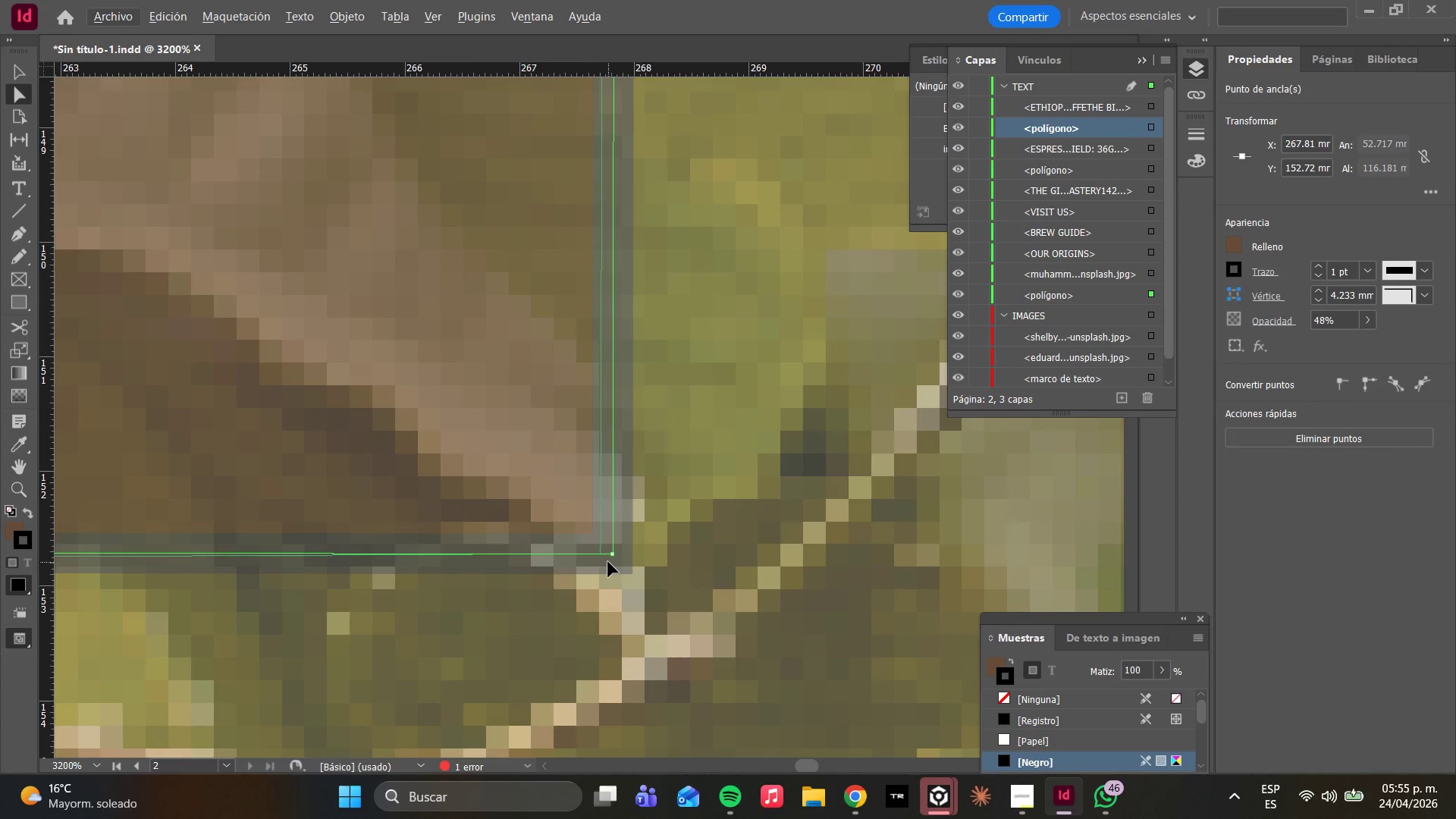 
hold_key(key=AltLeft, duration=0.72)
scroll: coordinate [613, 544], scroll_direction: up, amount: 4.0
 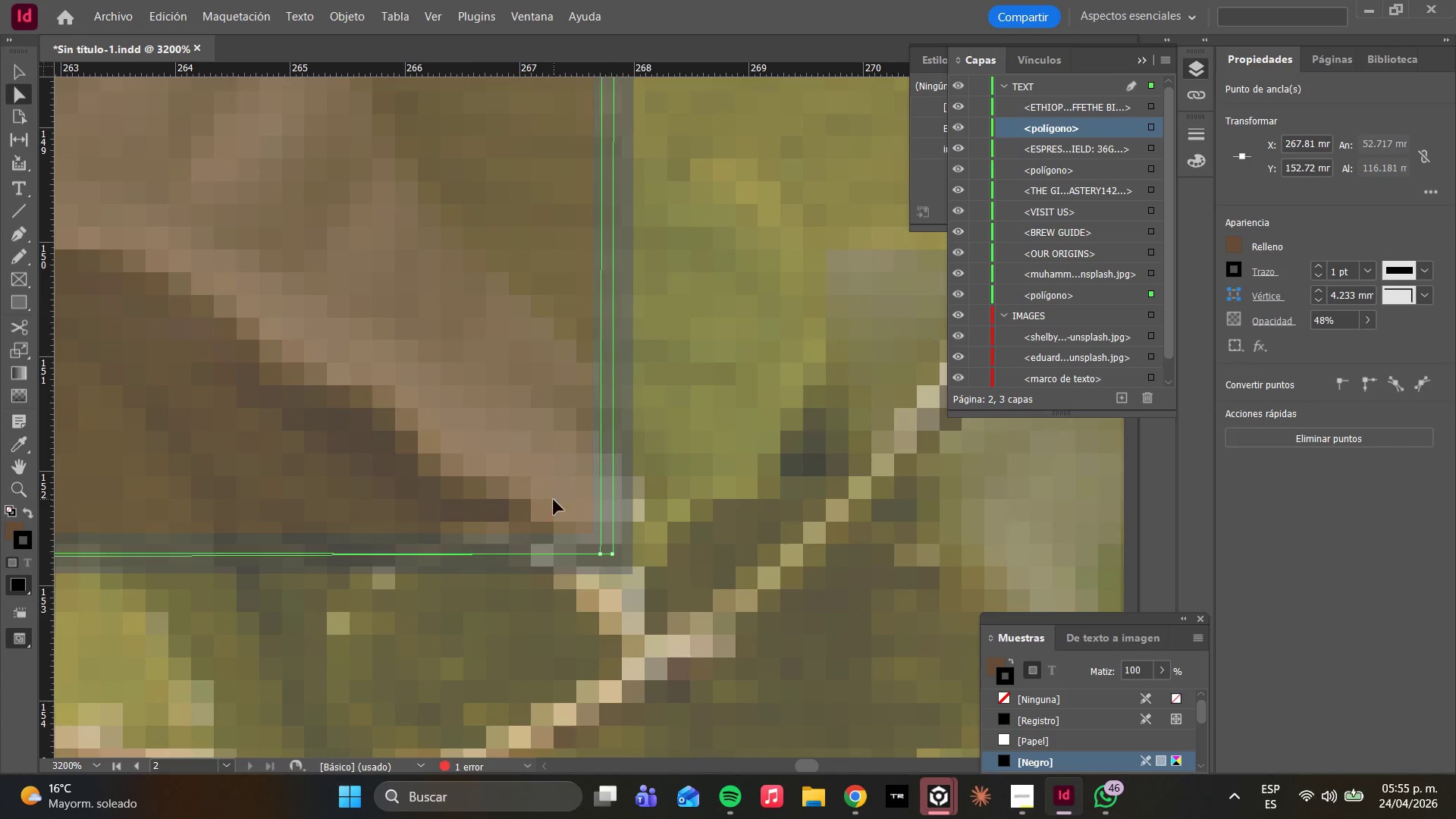 
hold_key(key=AltLeft, duration=0.56)
 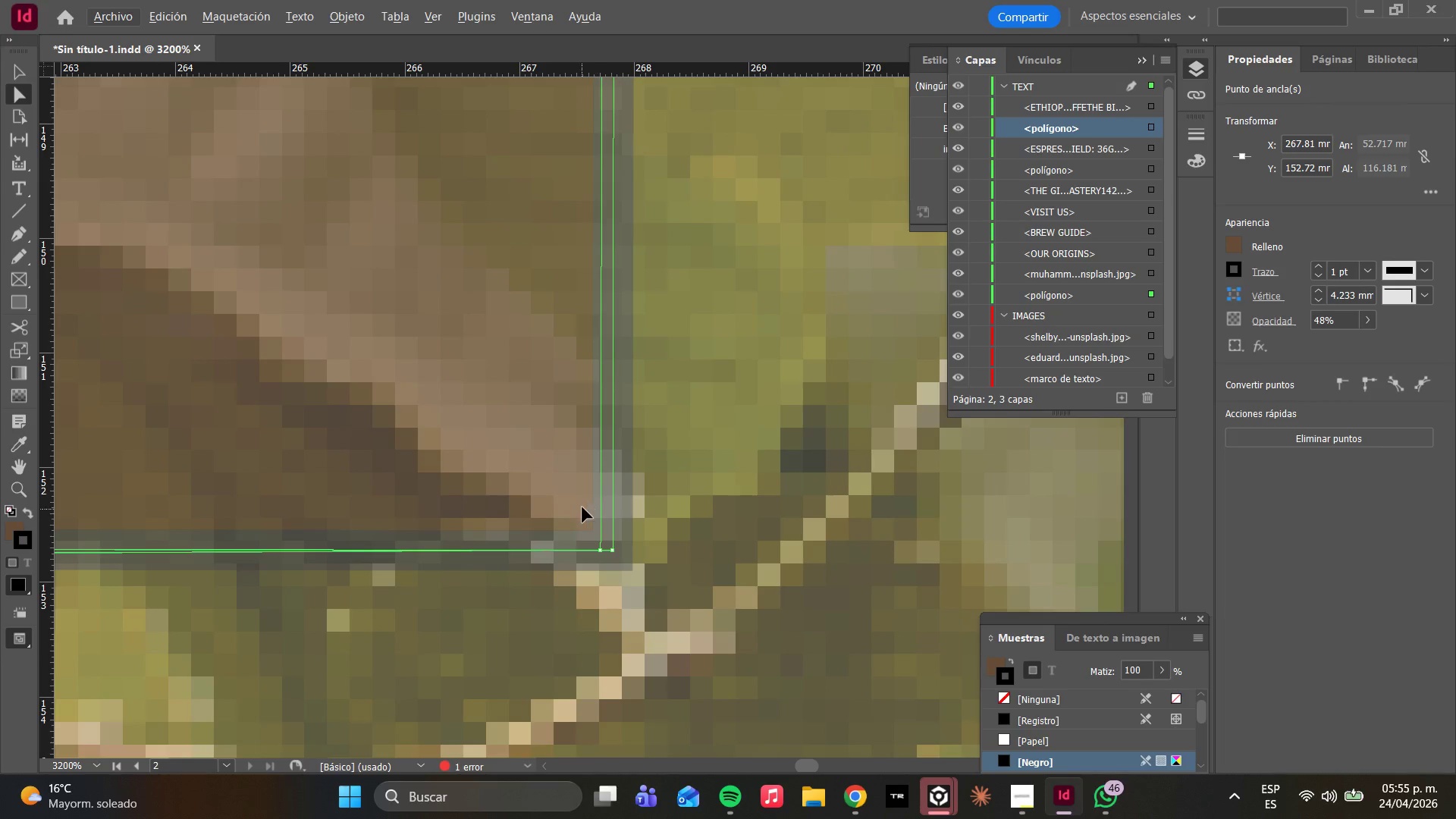 
hold_key(key=AltLeft, duration=0.34)
 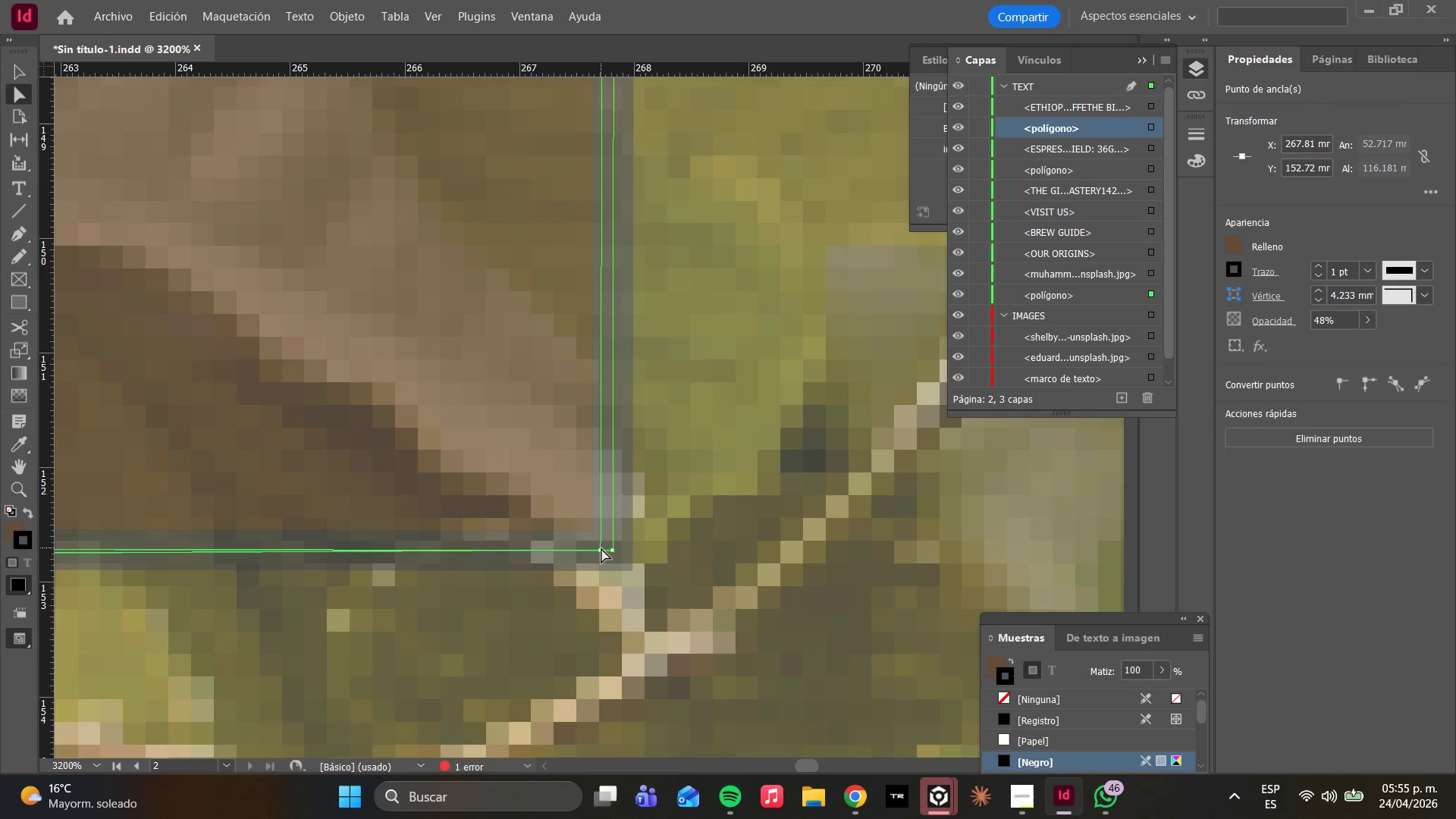 
scroll: coordinate [582, 510], scroll_direction: up, amount: 7.0
 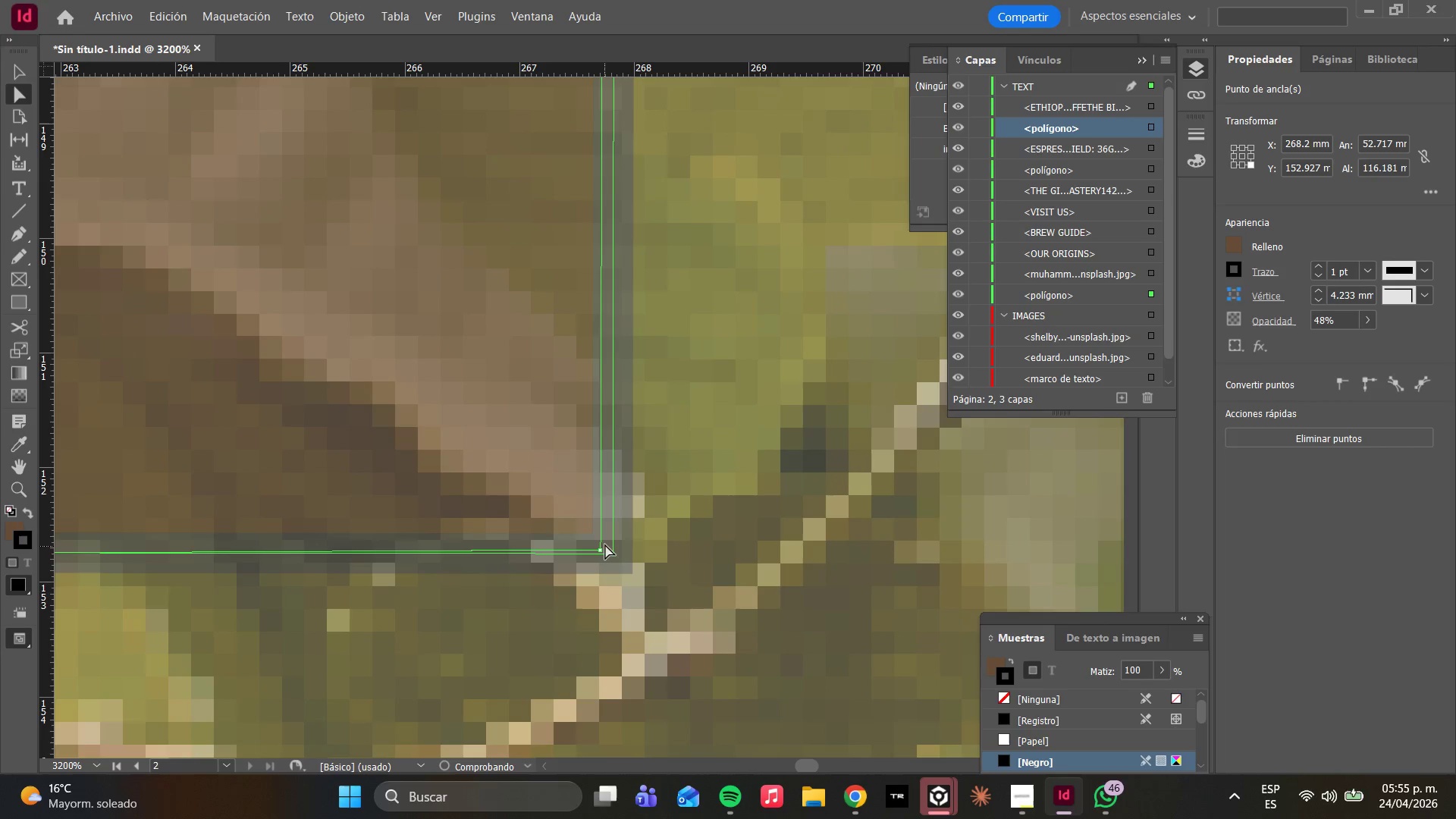 
key(Control+ControlLeft)
 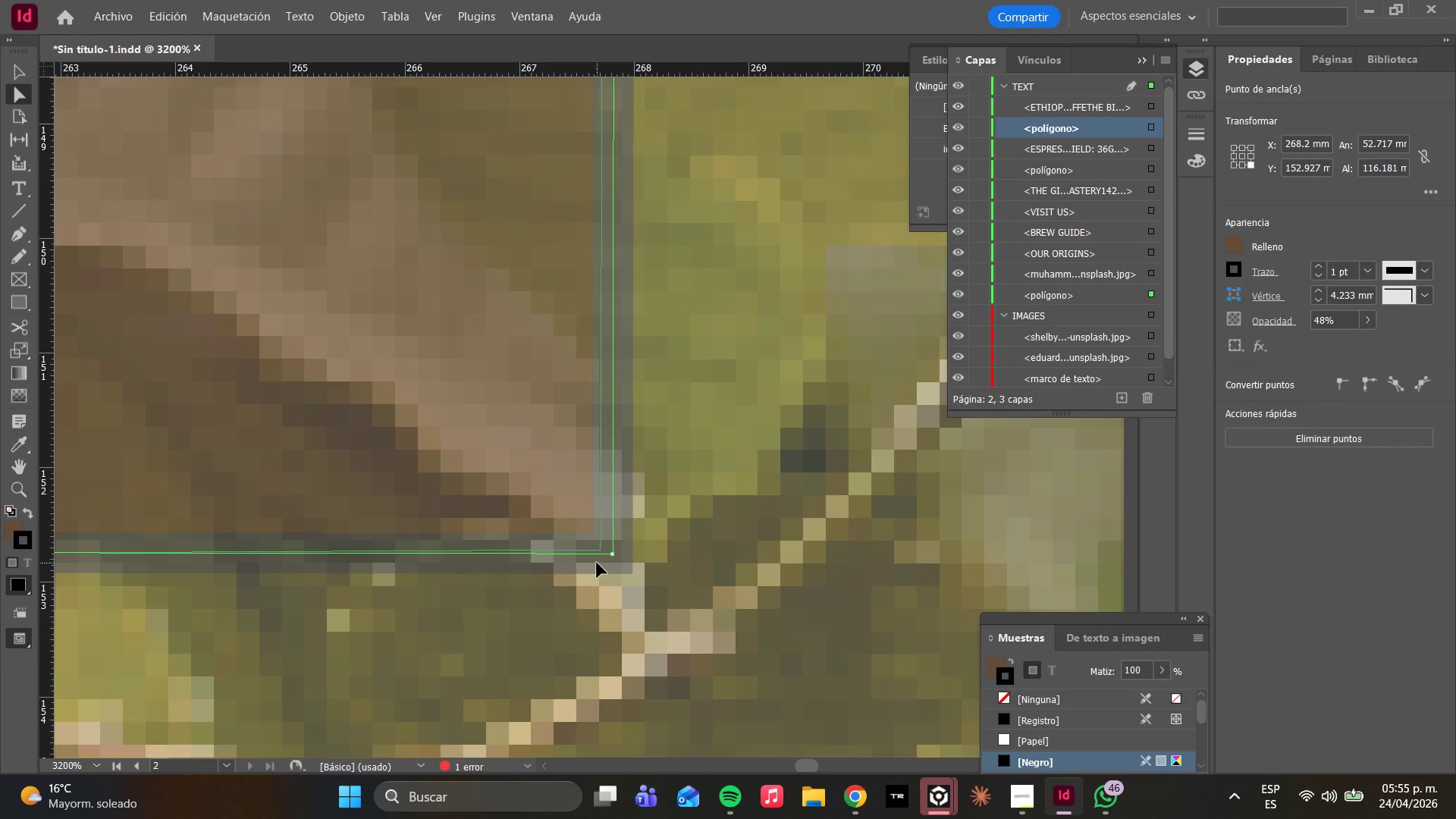 
key(Control+Z)
 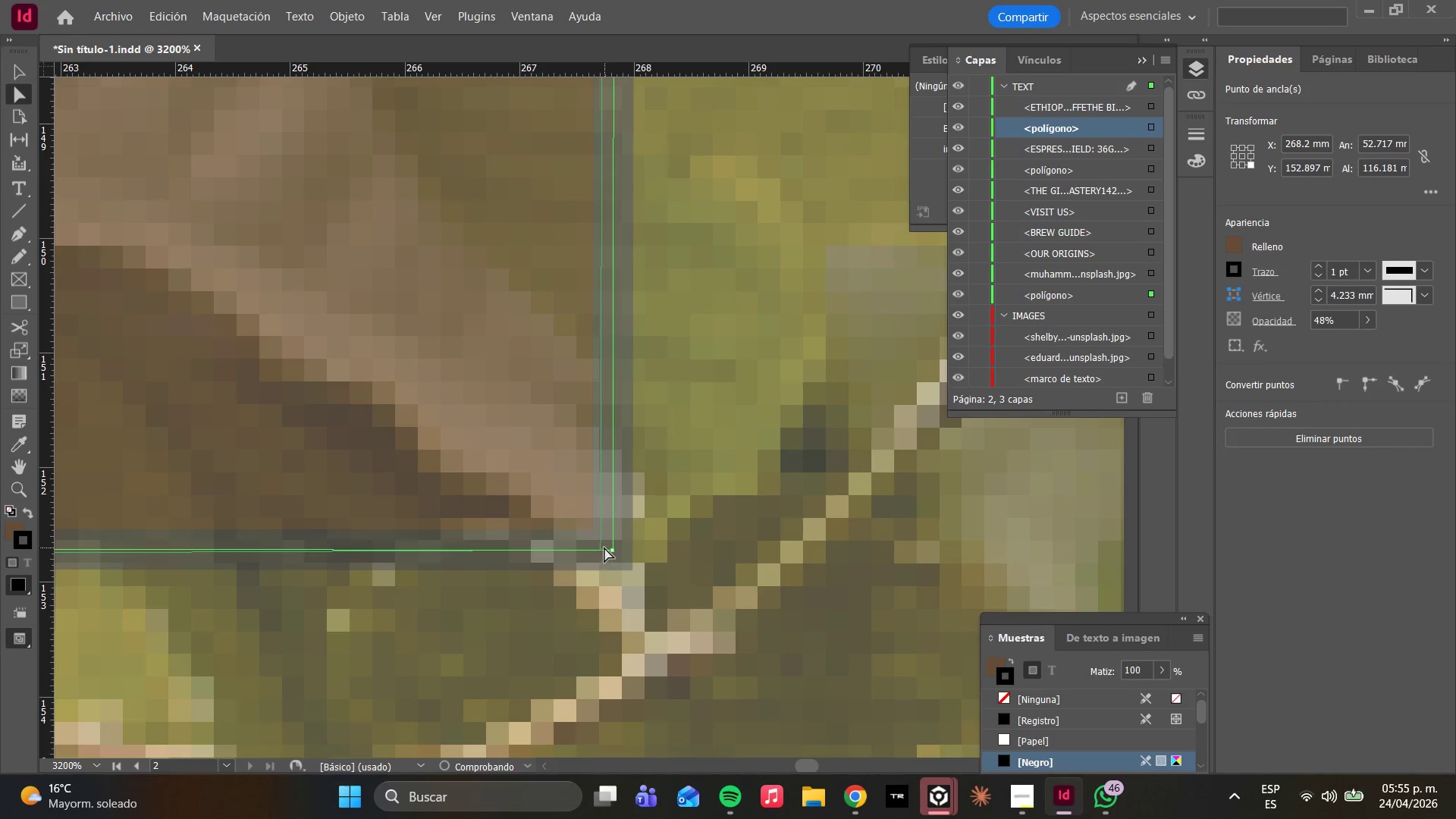 
left_click([602, 545])
 